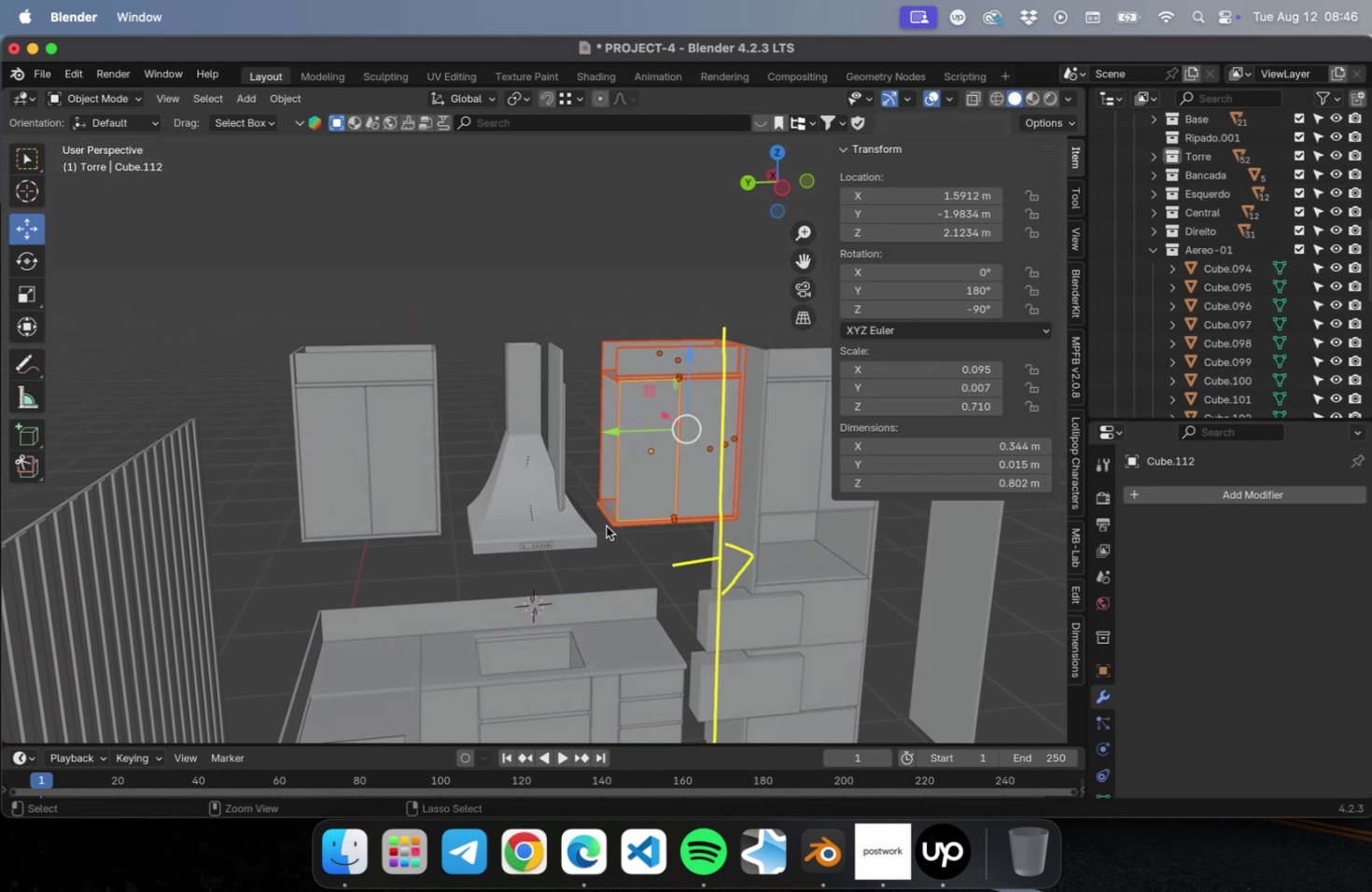 
key(Meta+Z)
 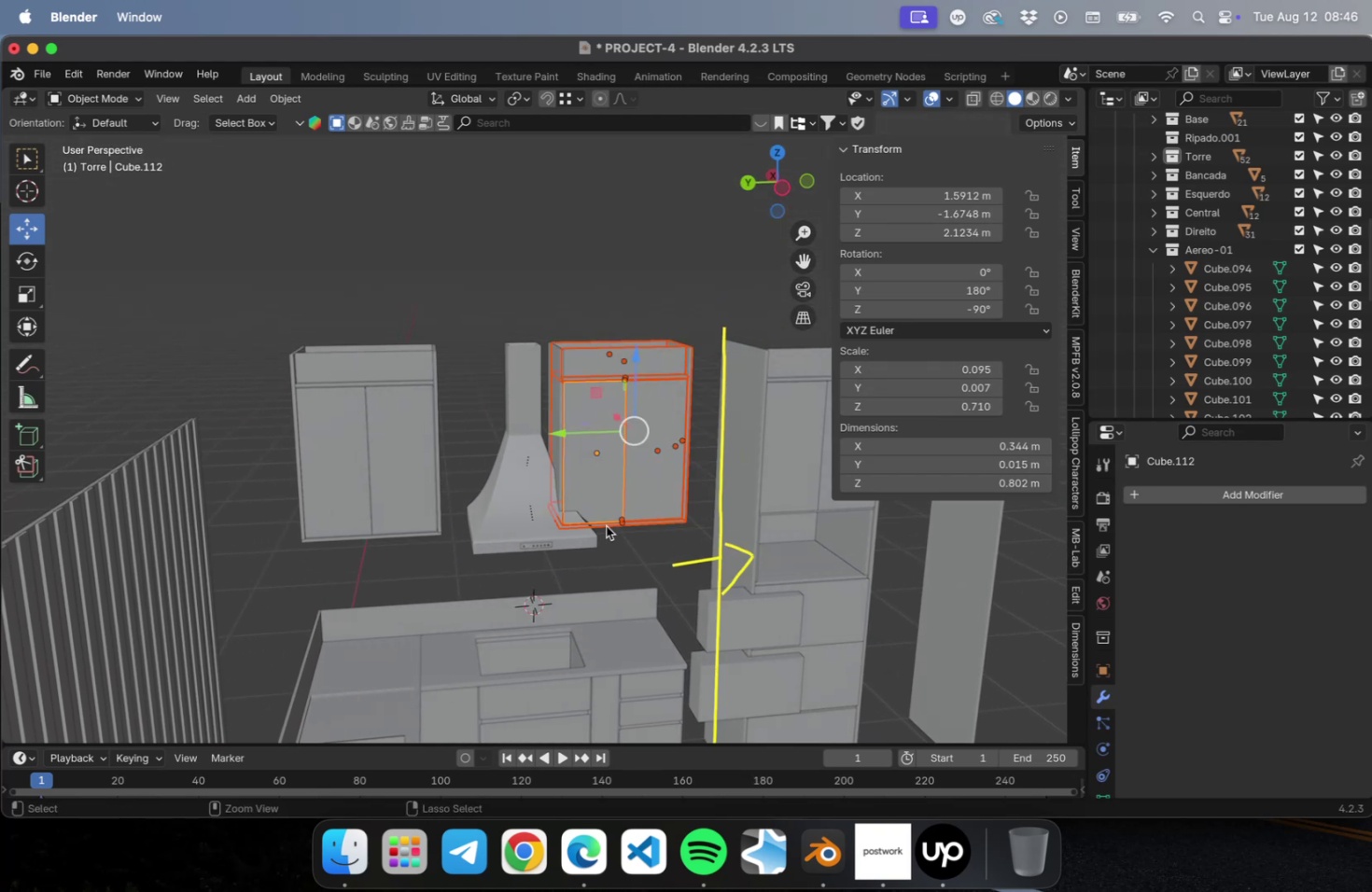 
key(Meta+Z)
 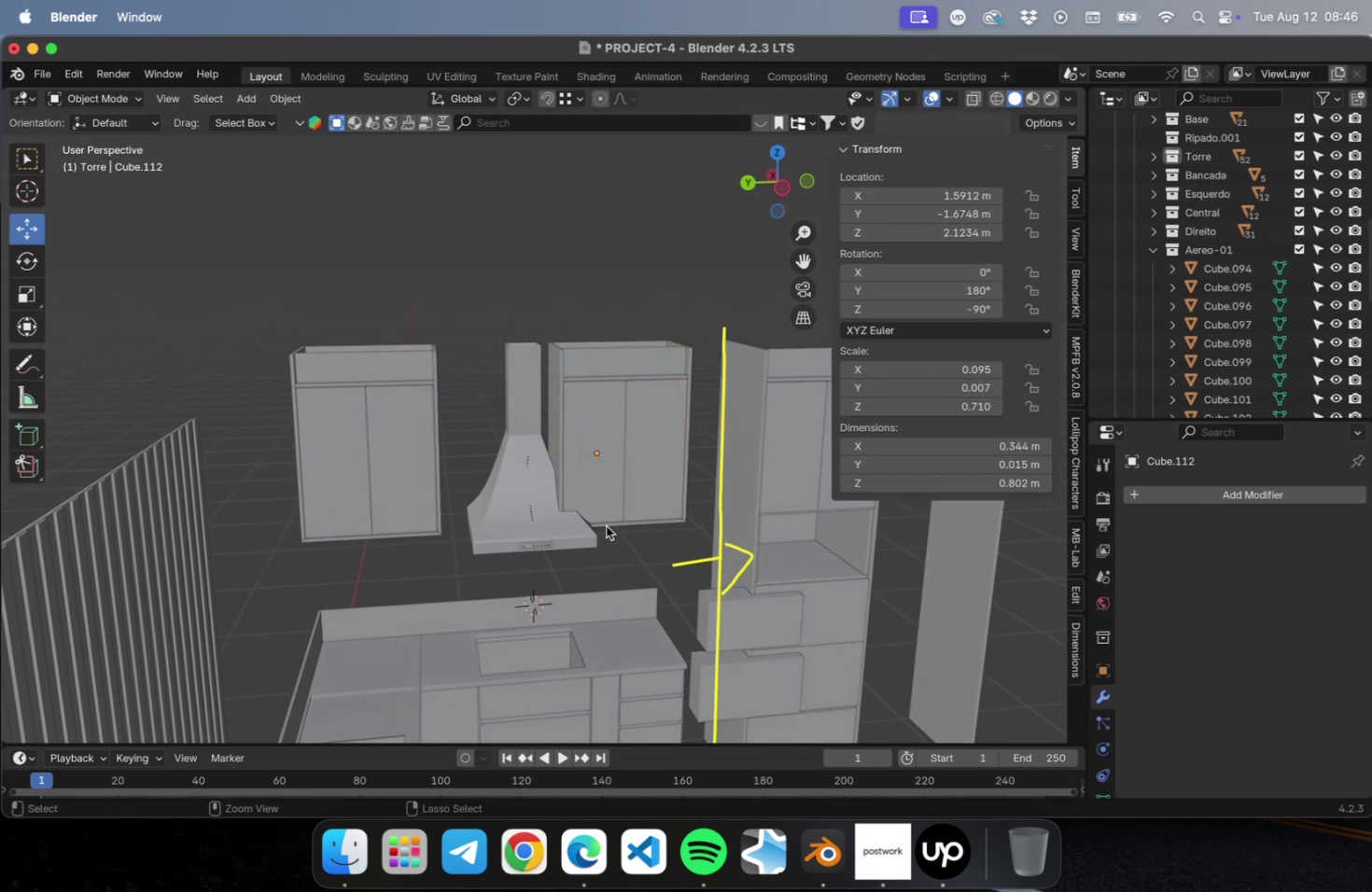 
key(Meta+Z)
 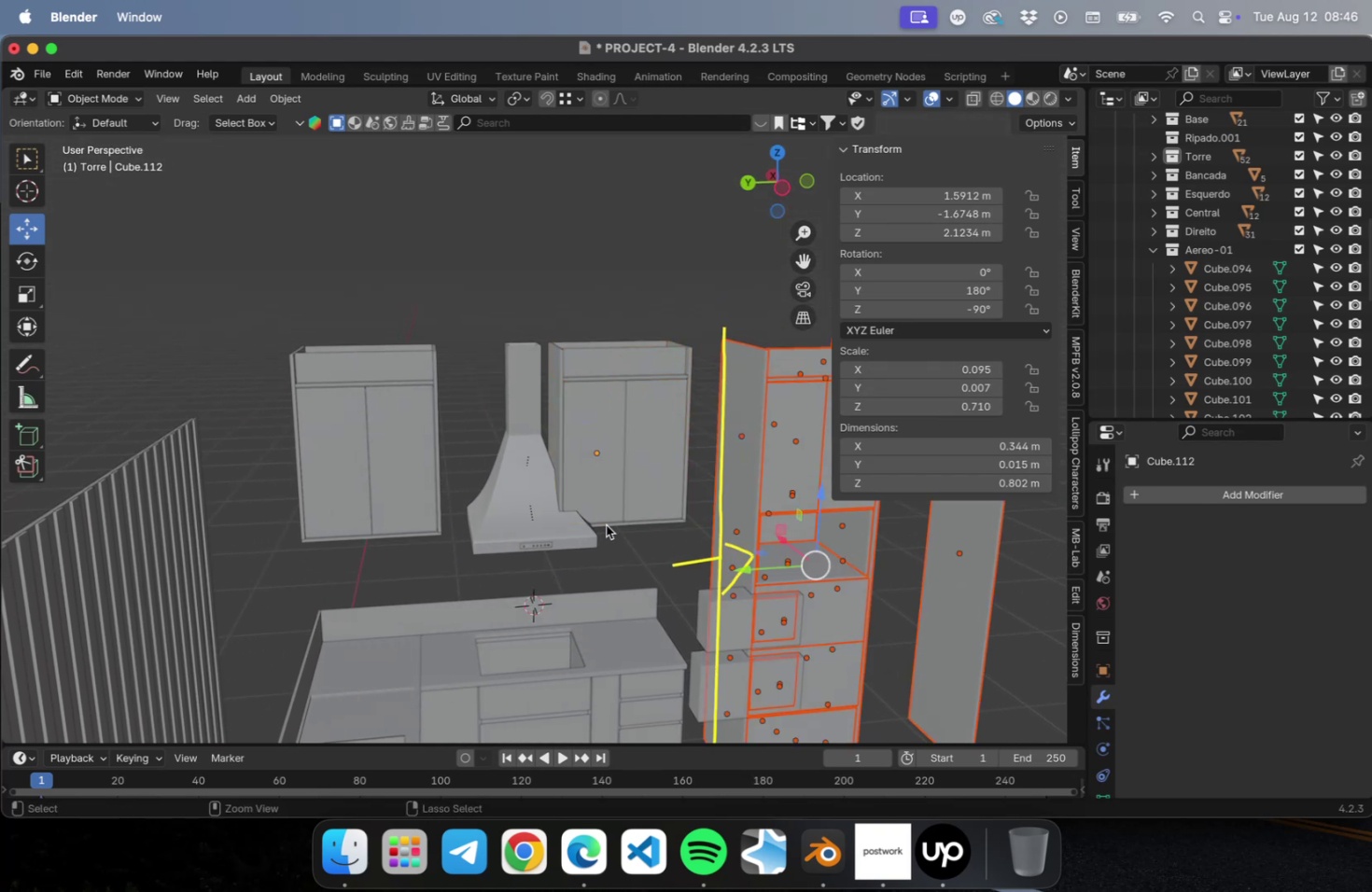 
key(Meta+Z)
 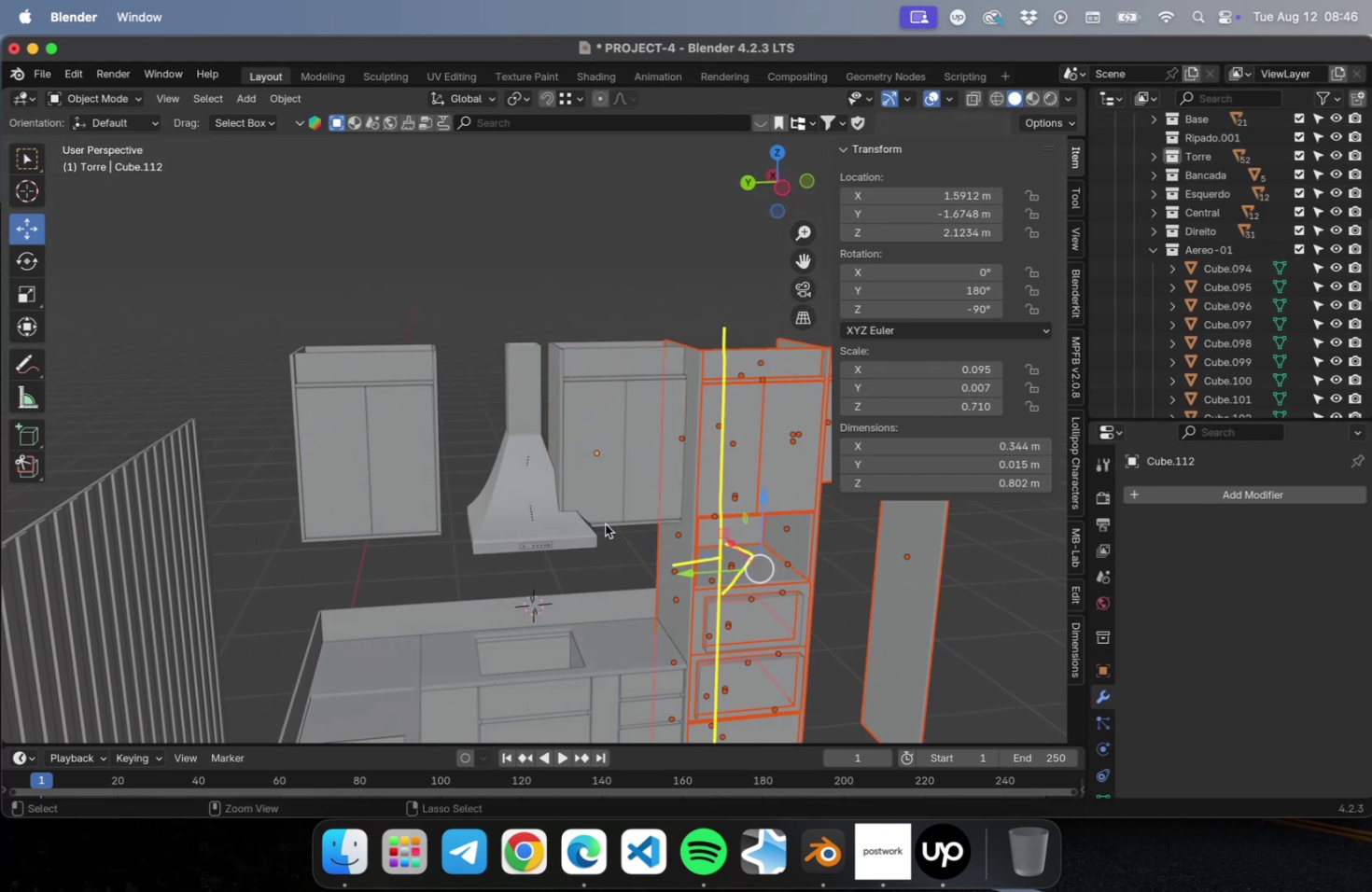 
key(Meta+Z)
 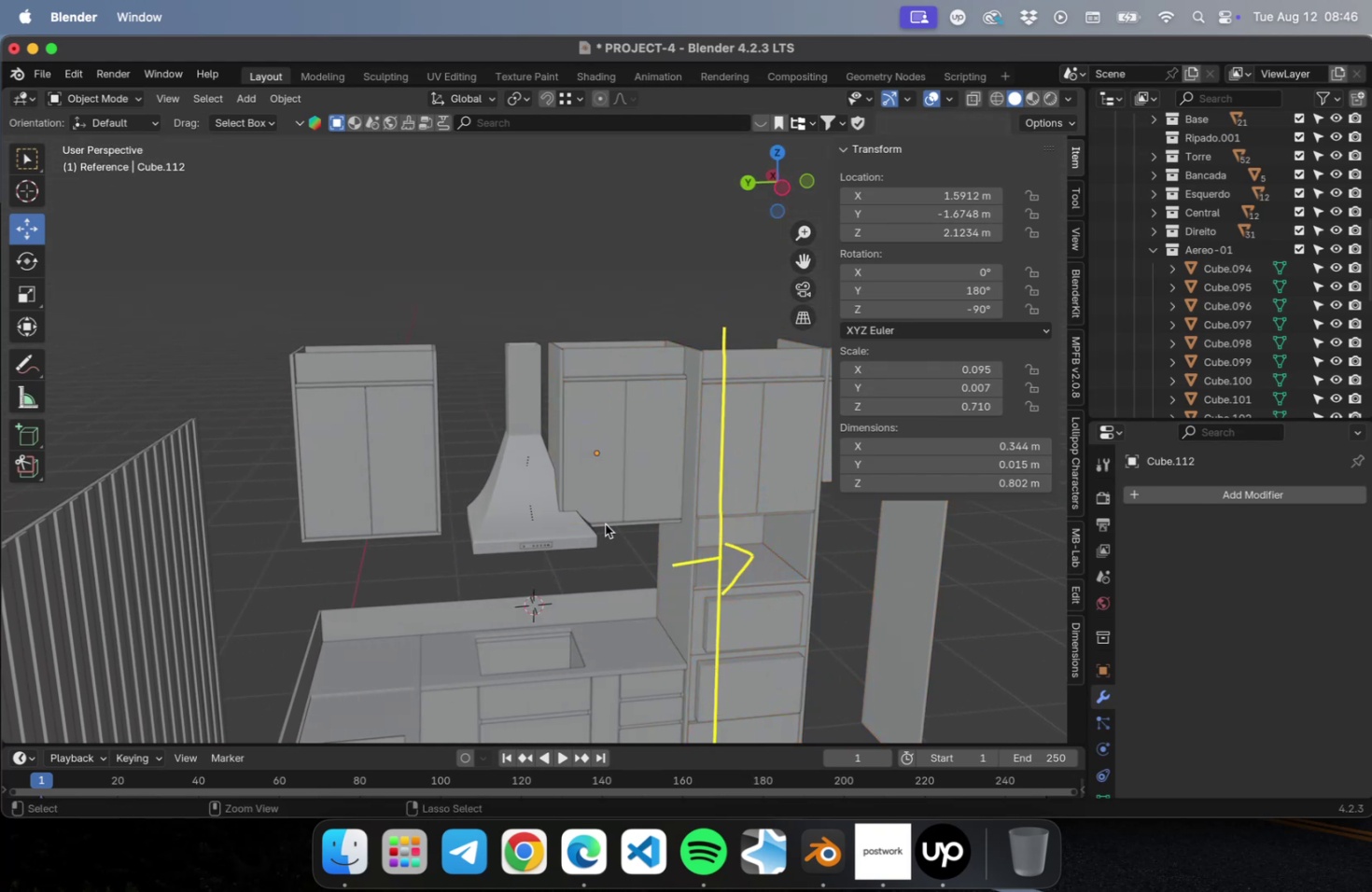 
key(Meta+Z)
 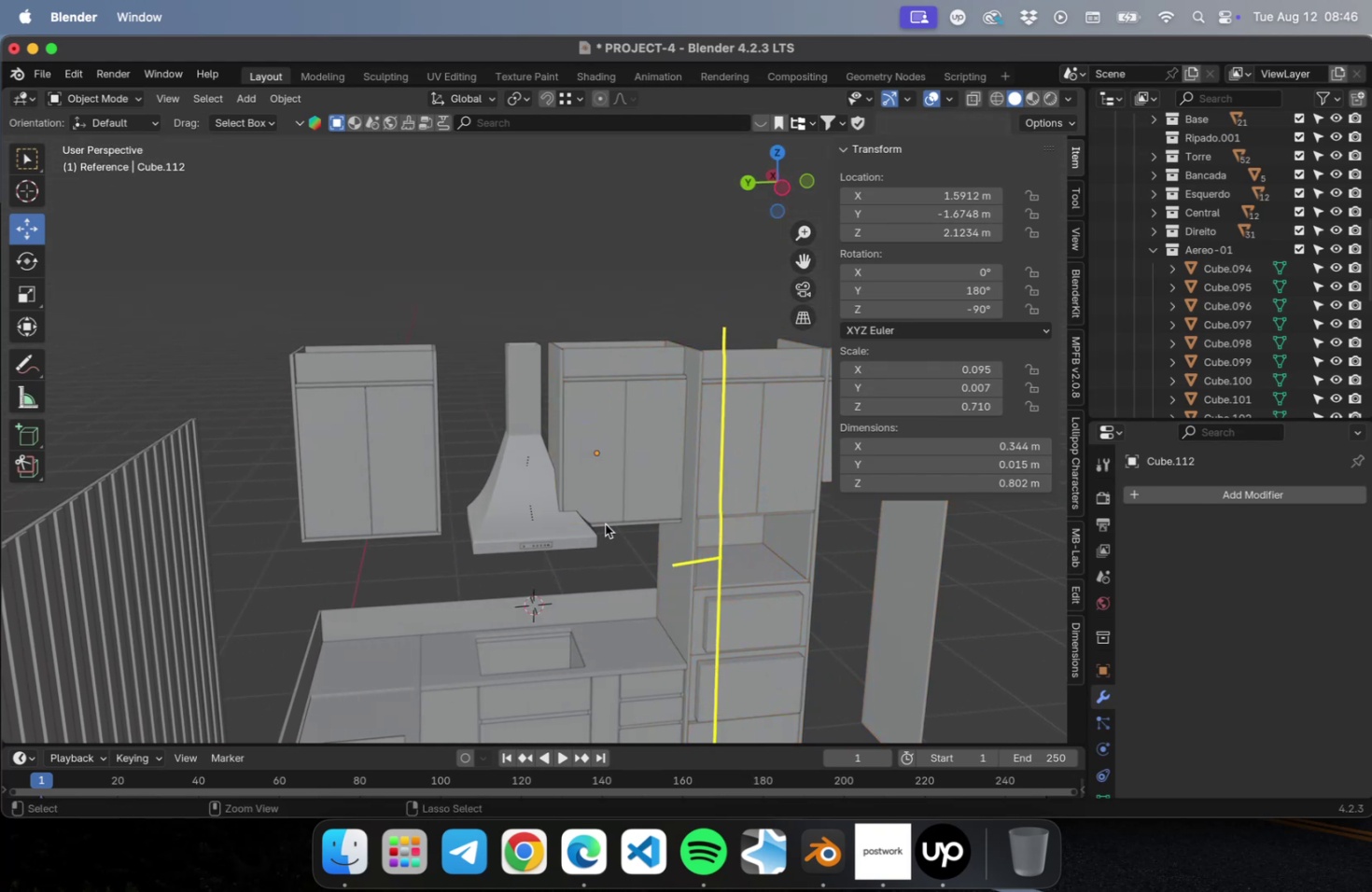 
key(Meta+Z)
 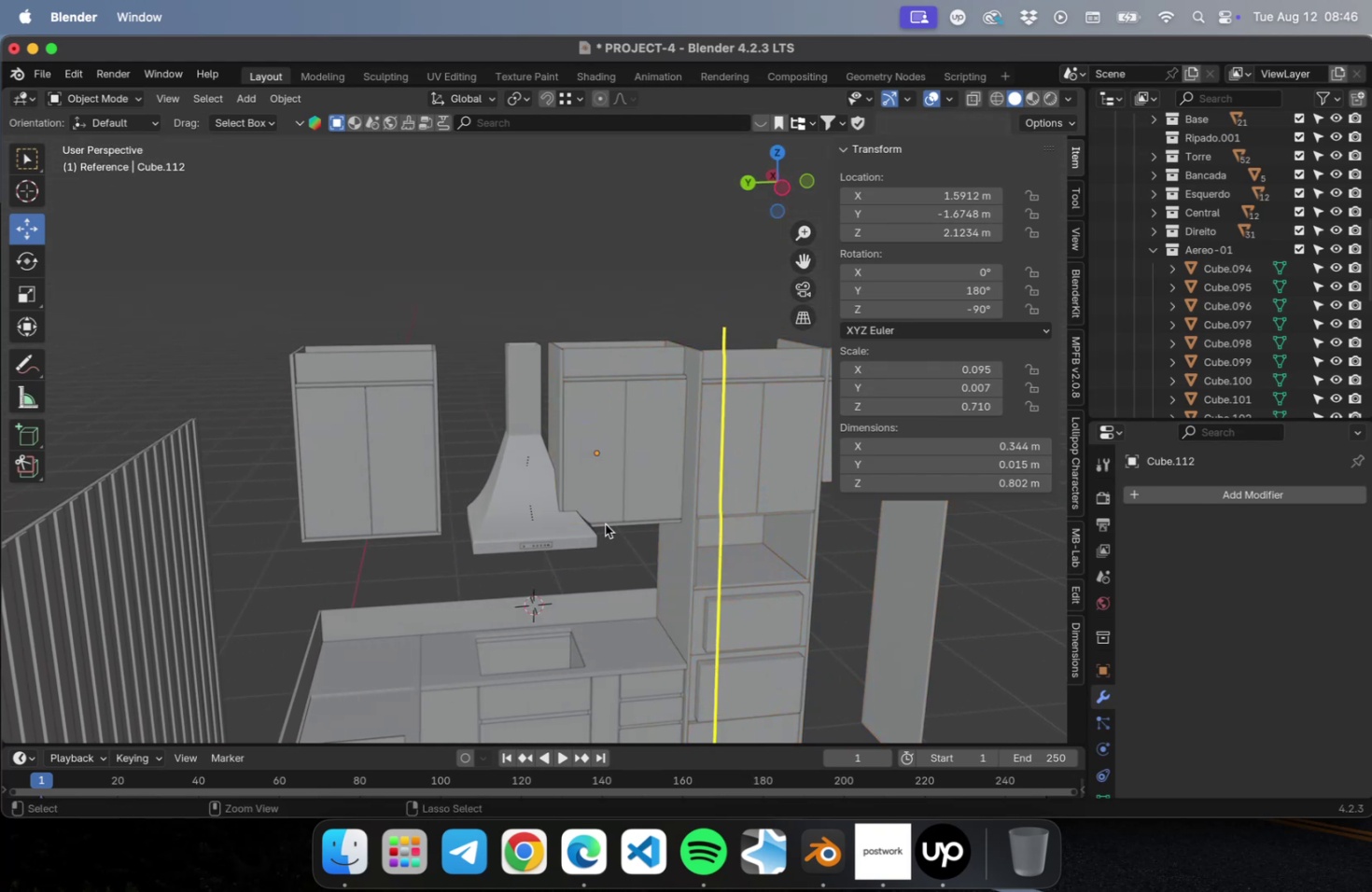 
key(Meta+Z)
 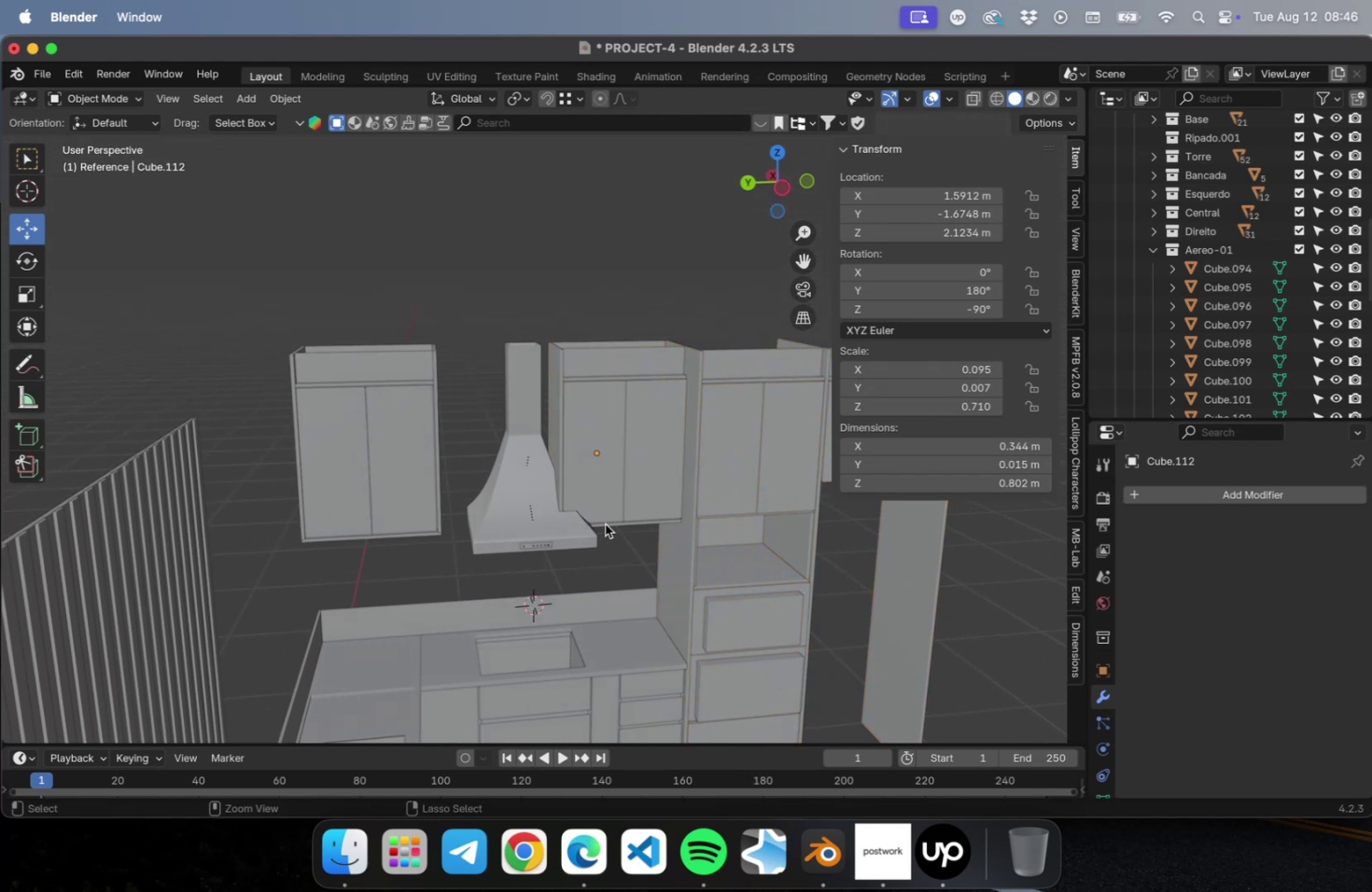 
key(Meta+Z)
 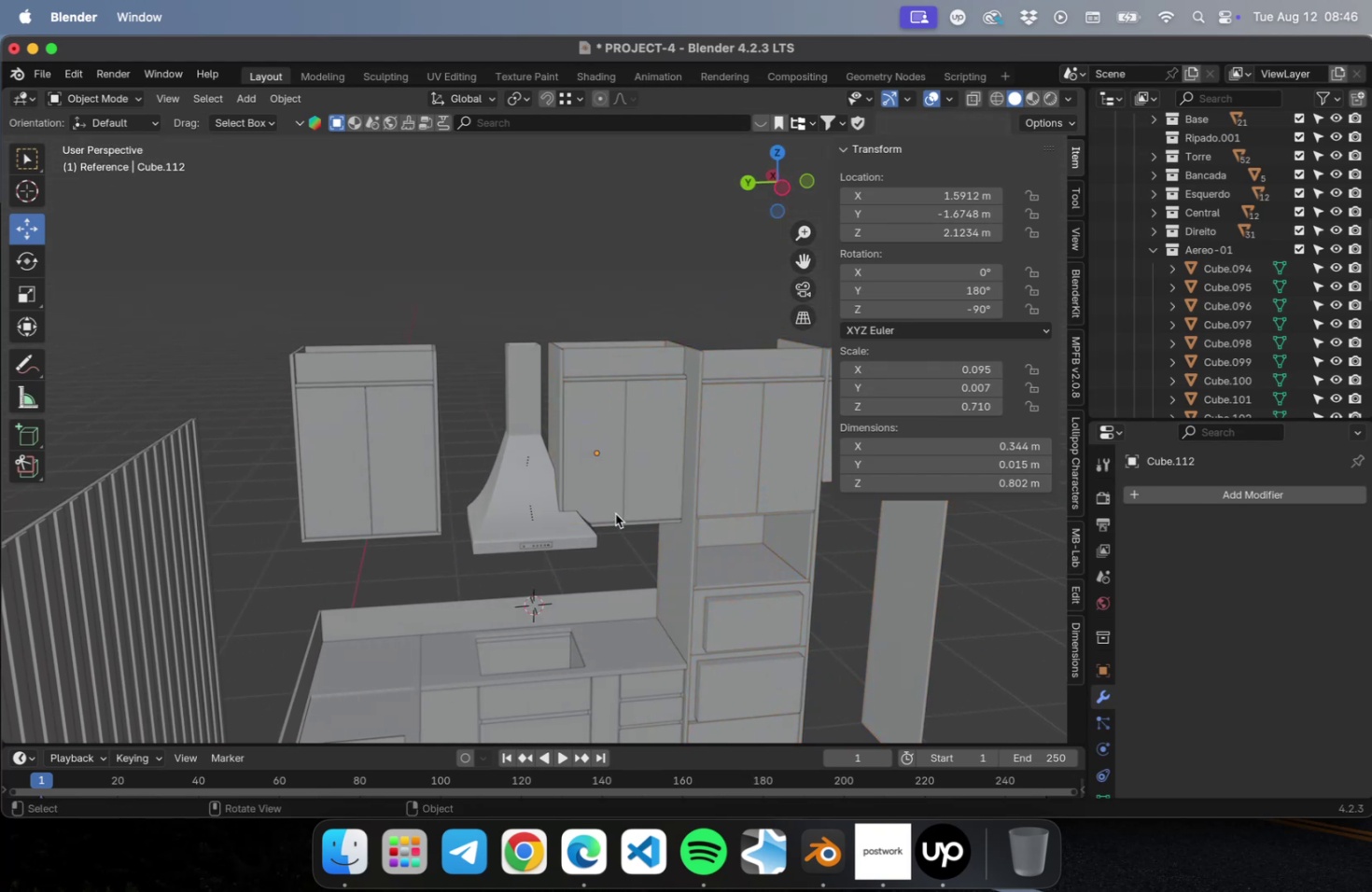 
scroll: coordinate [613, 514], scroll_direction: down, amount: 4.0
 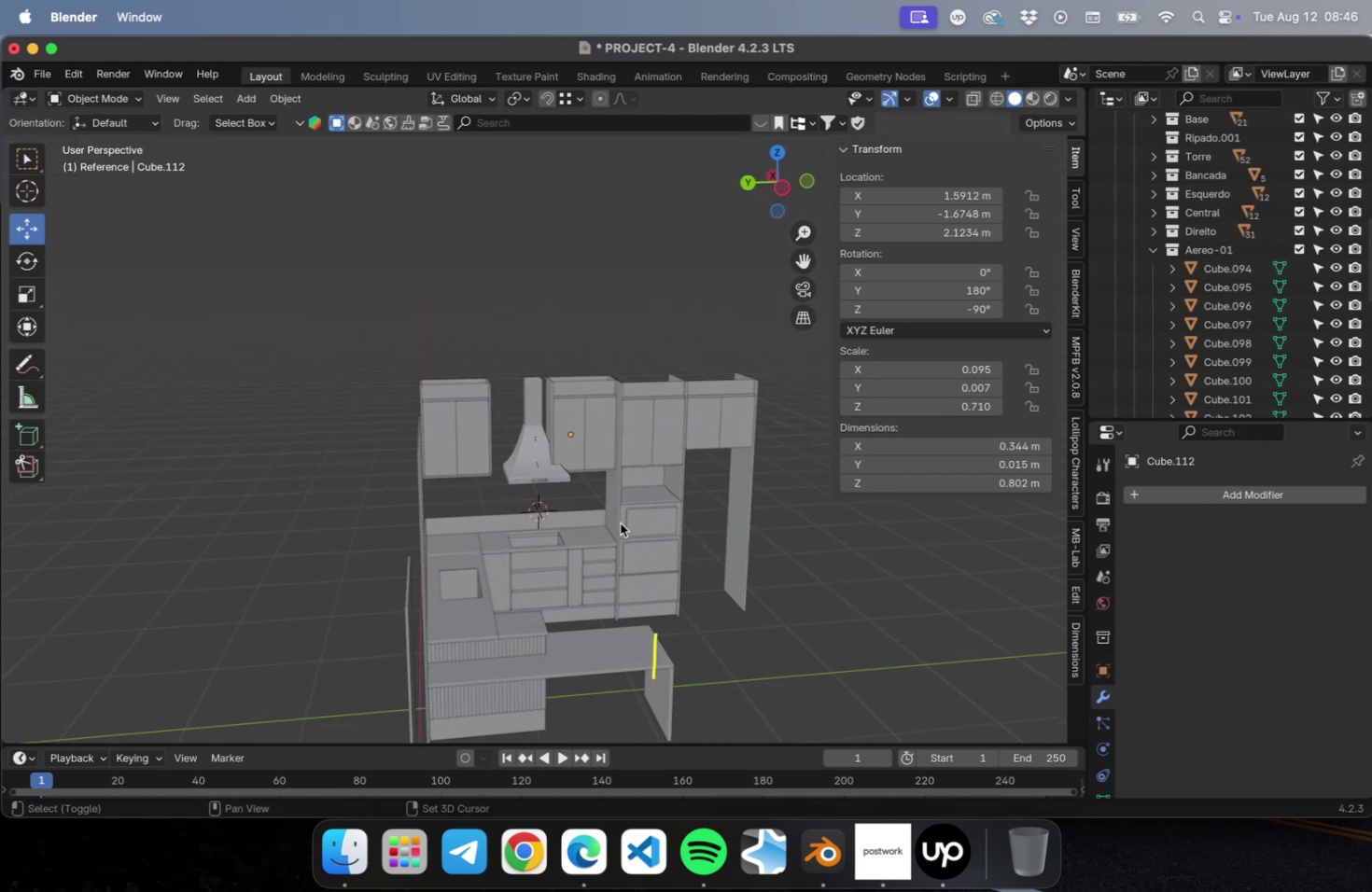 
hold_key(key=ShiftLeft, duration=0.43)
 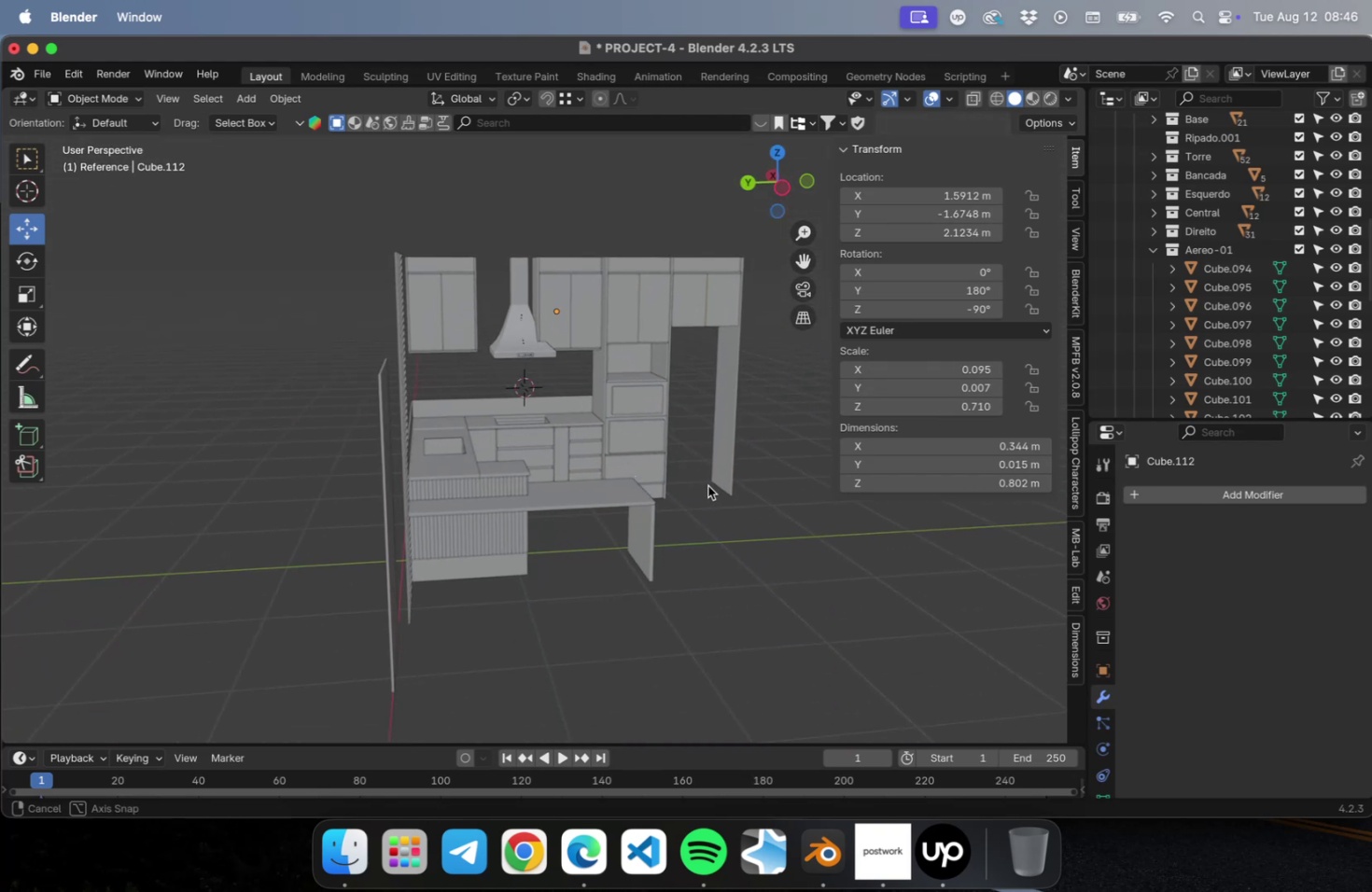 
key(Meta+Shift+CommandLeft)
 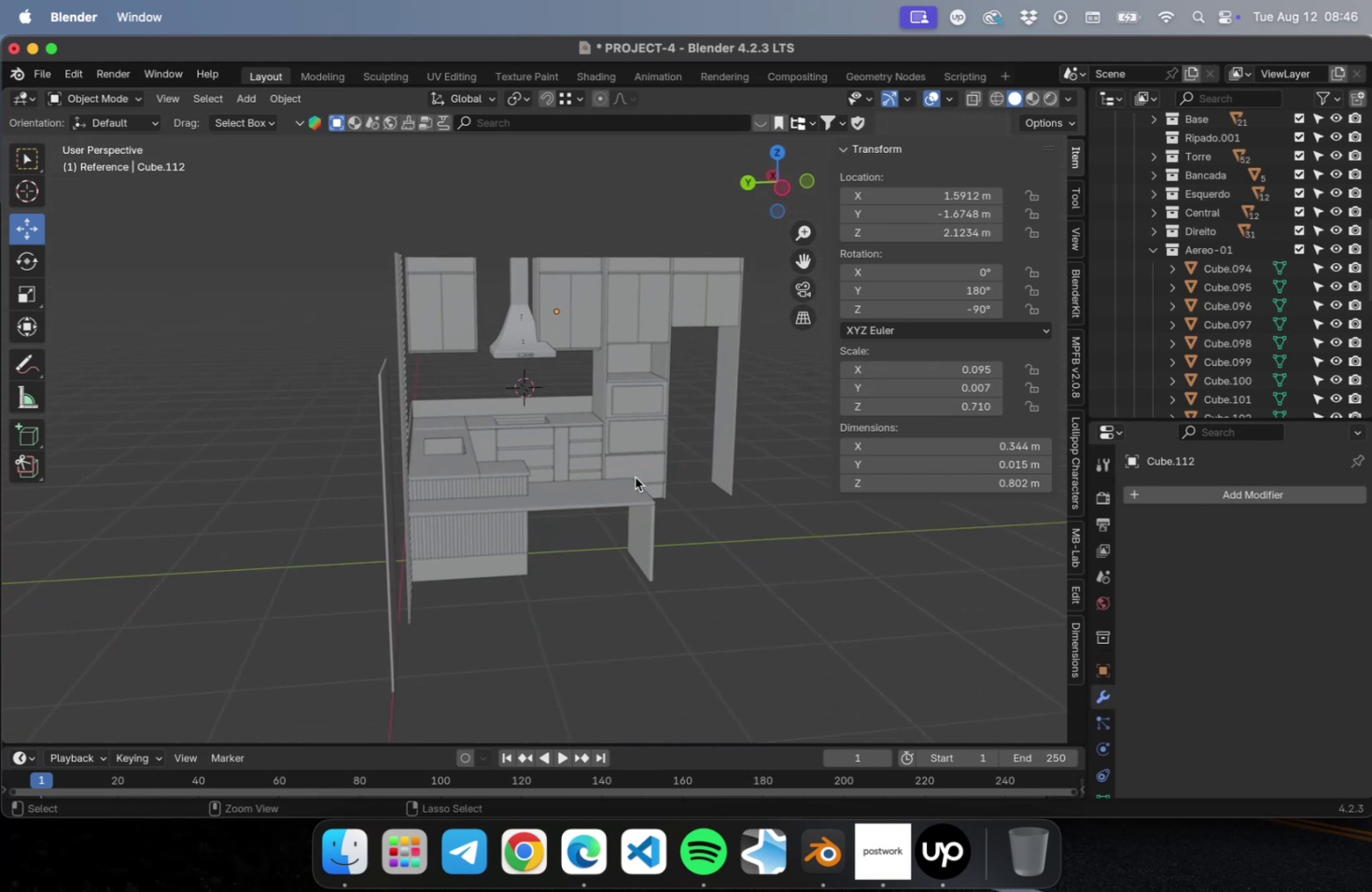 
key(Meta+Z)
 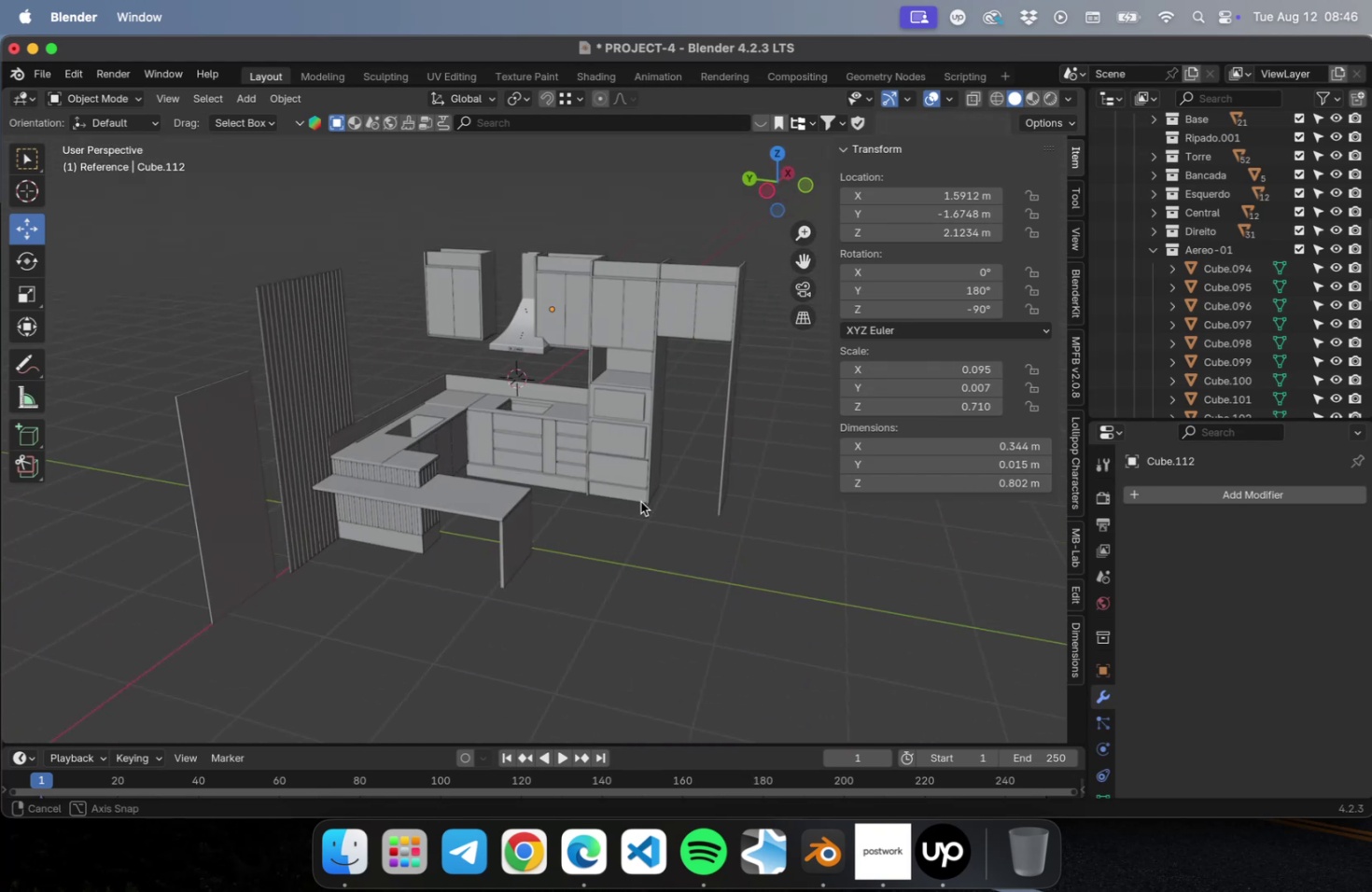 
key(Meta+CommandLeft)
 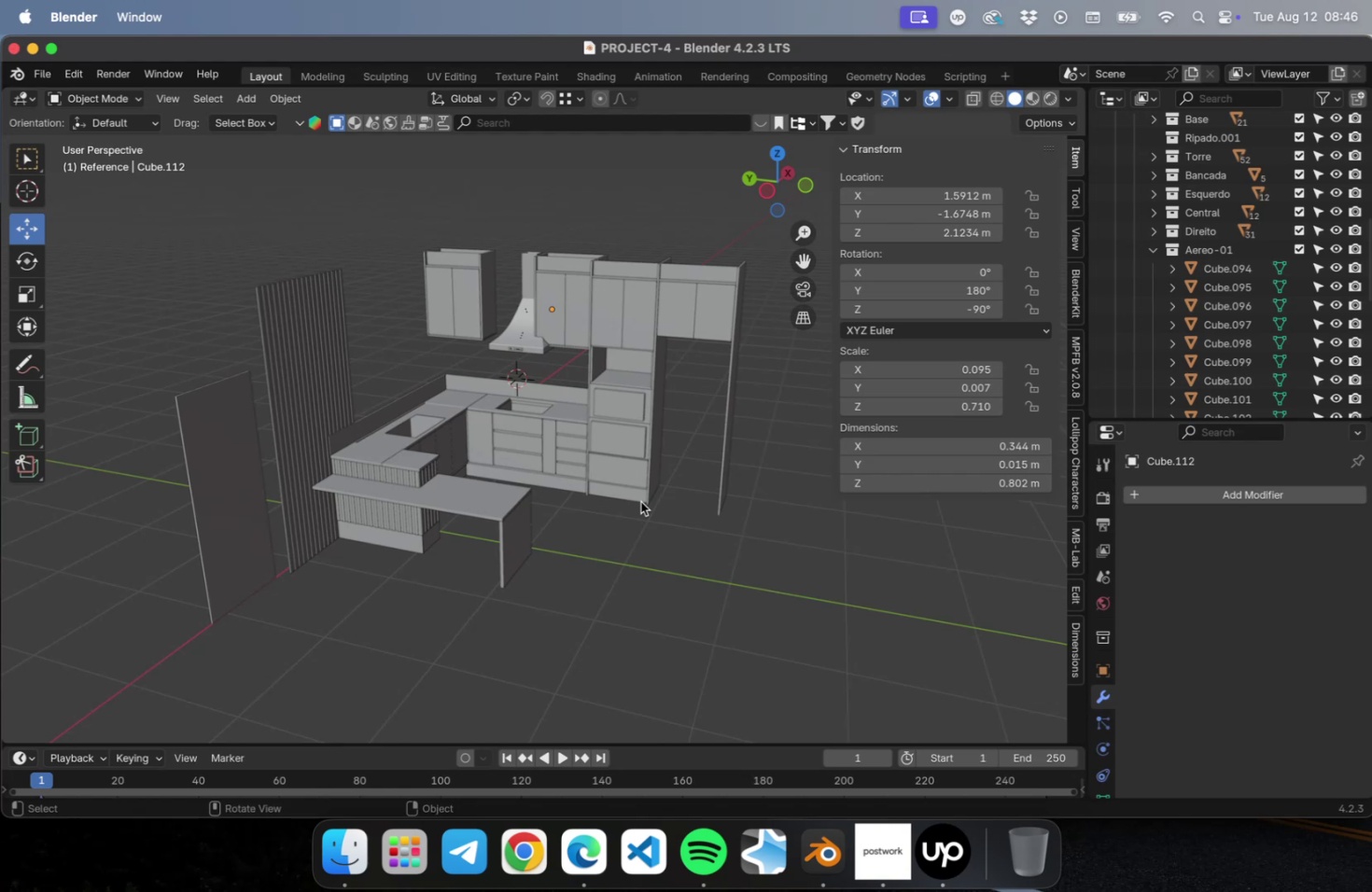 
key(Meta+S)
 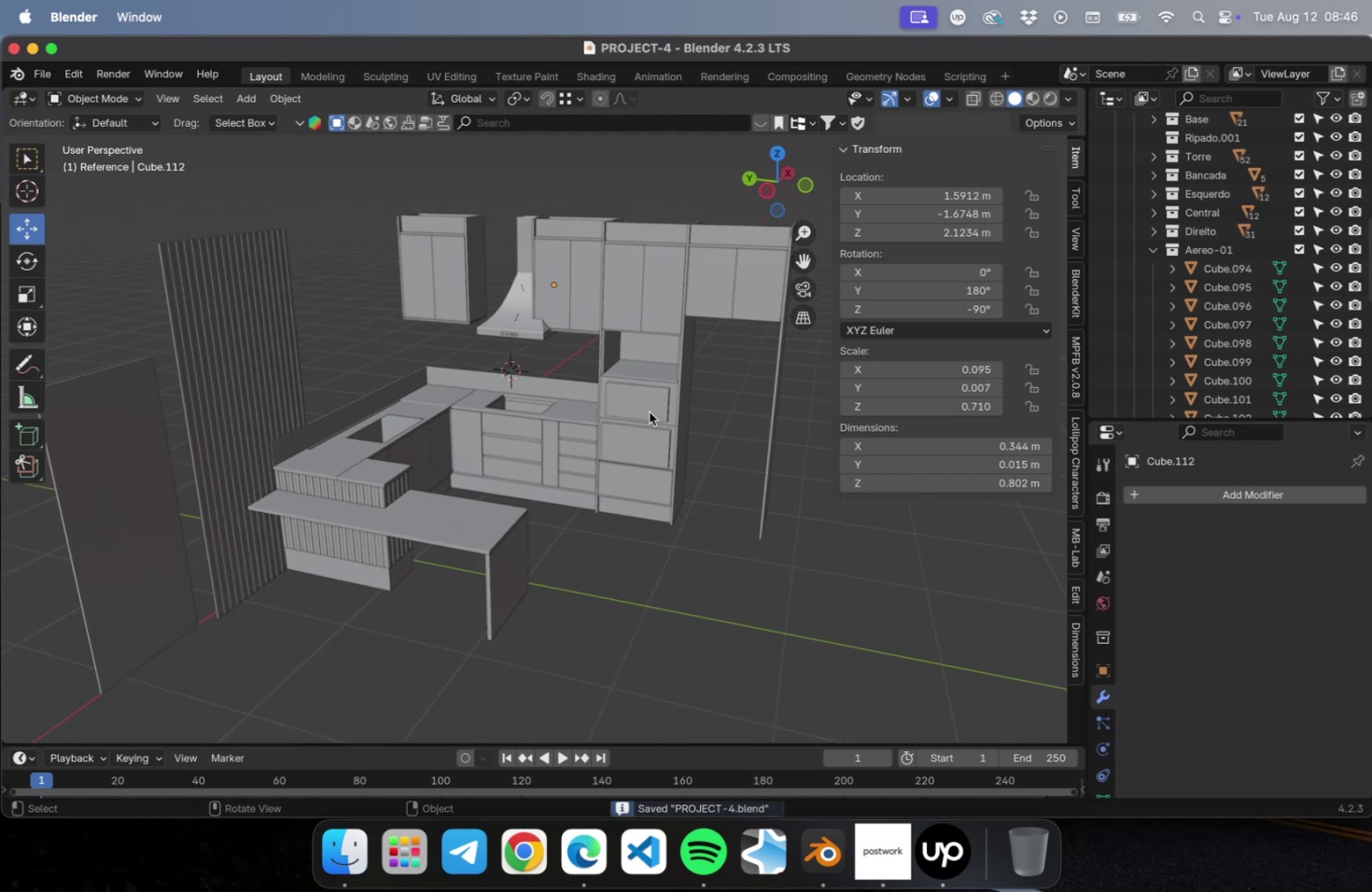 
scroll: coordinate [649, 411], scroll_direction: up, amount: 10.0
 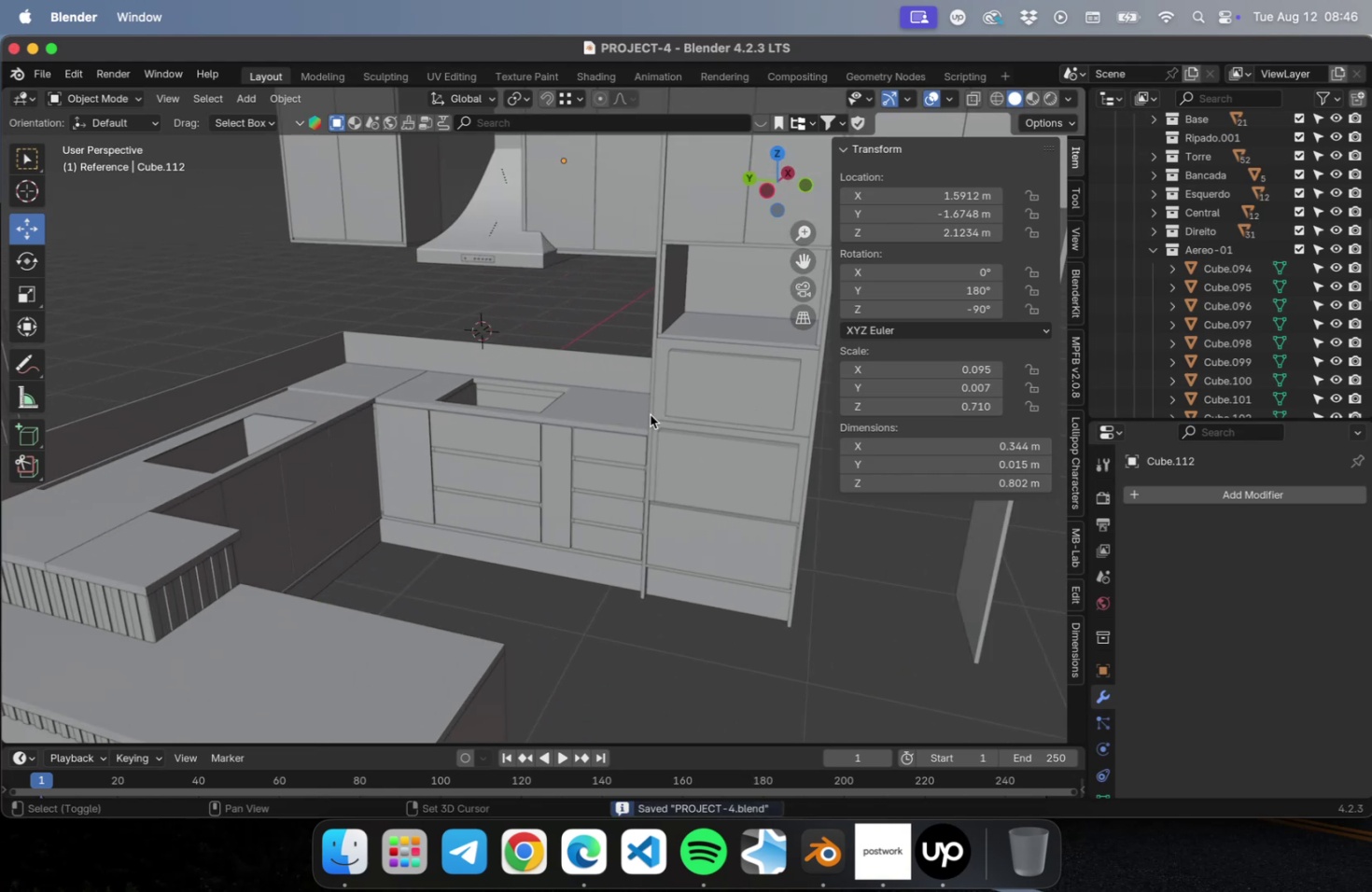 
hold_key(key=ShiftLeft, duration=0.4)
 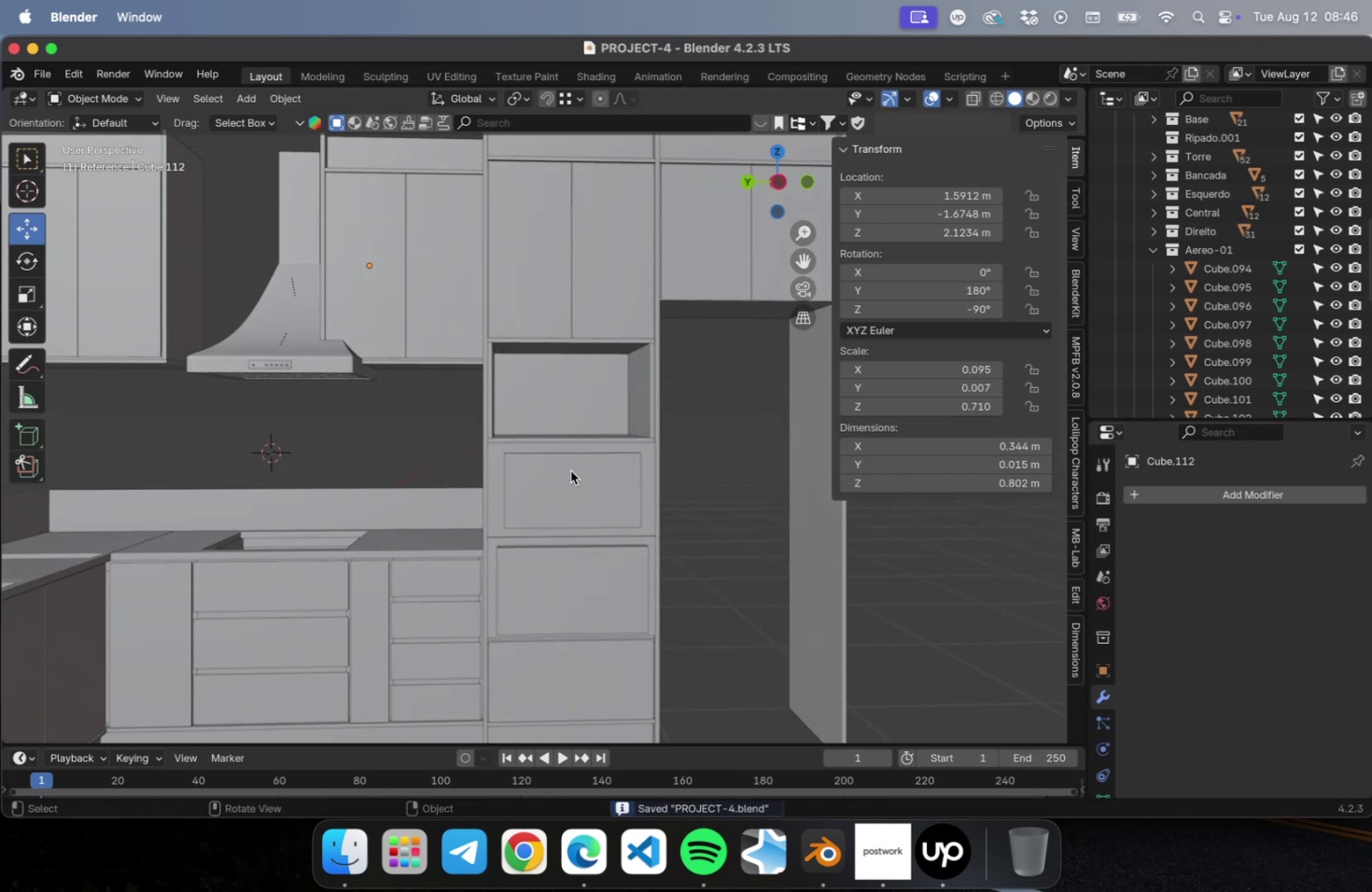 
left_click([570, 470])
 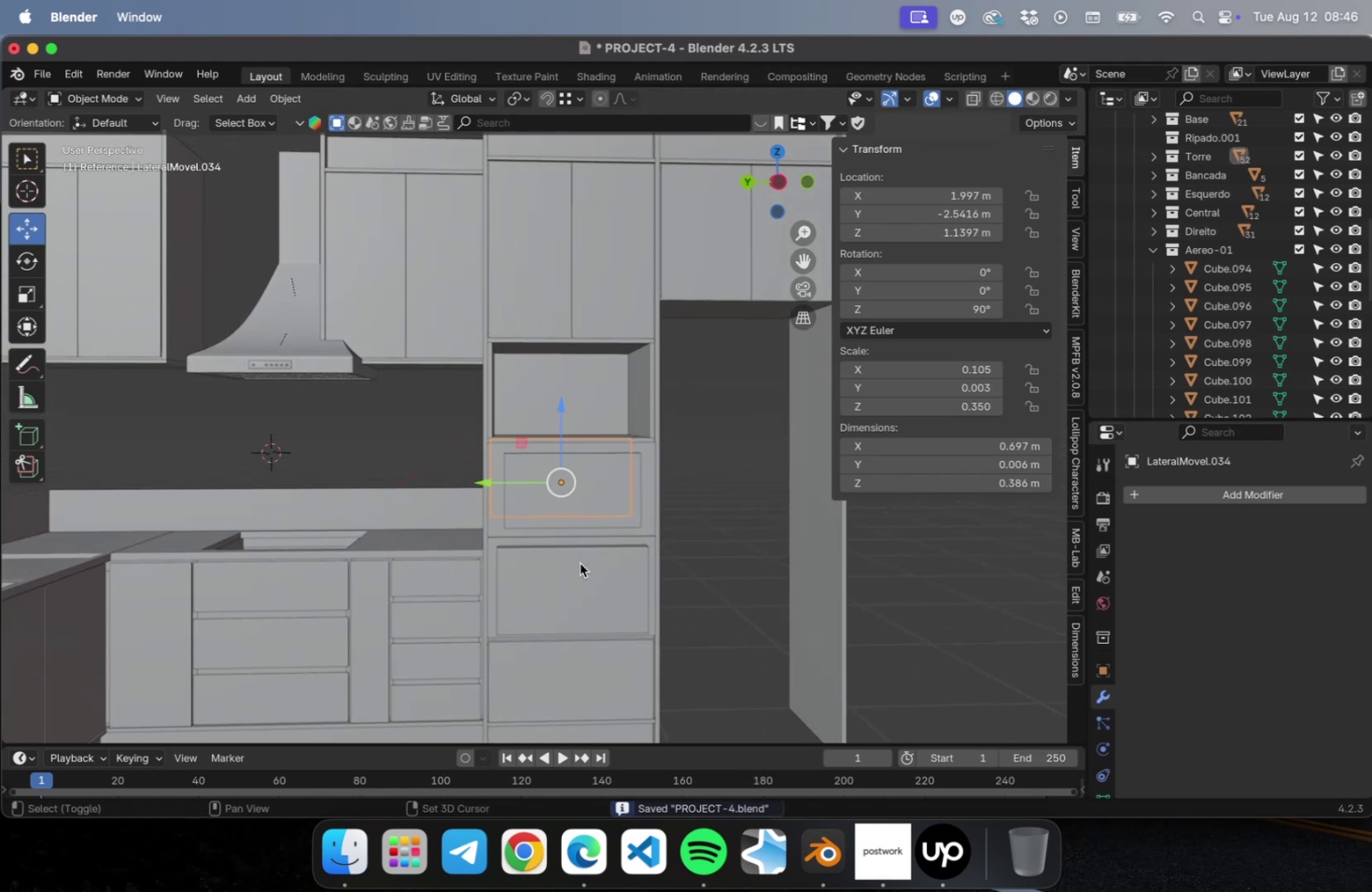 
hold_key(key=ShiftLeft, duration=0.67)
left_click([580, 579])
 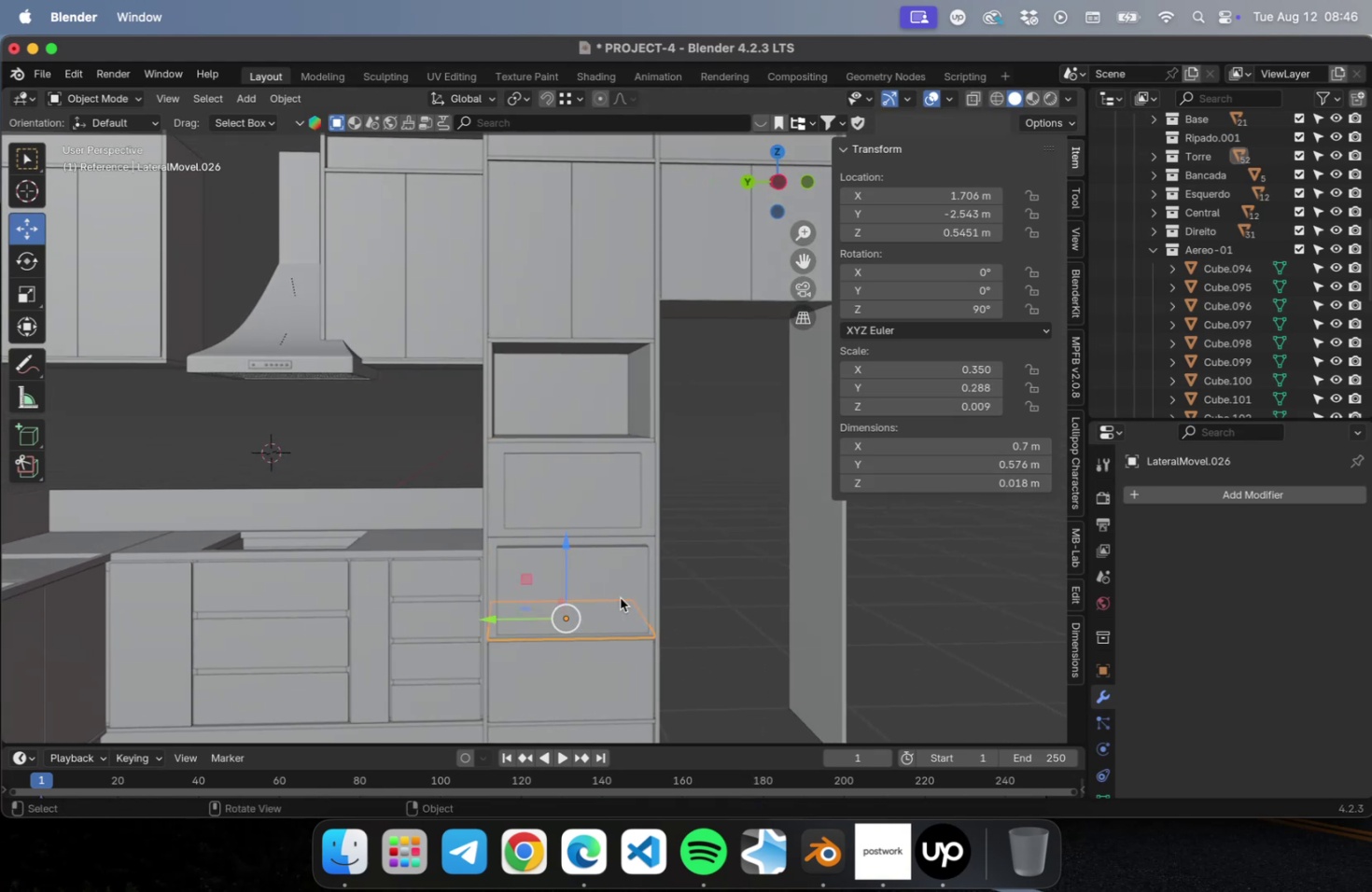 
left_click([562, 490])
 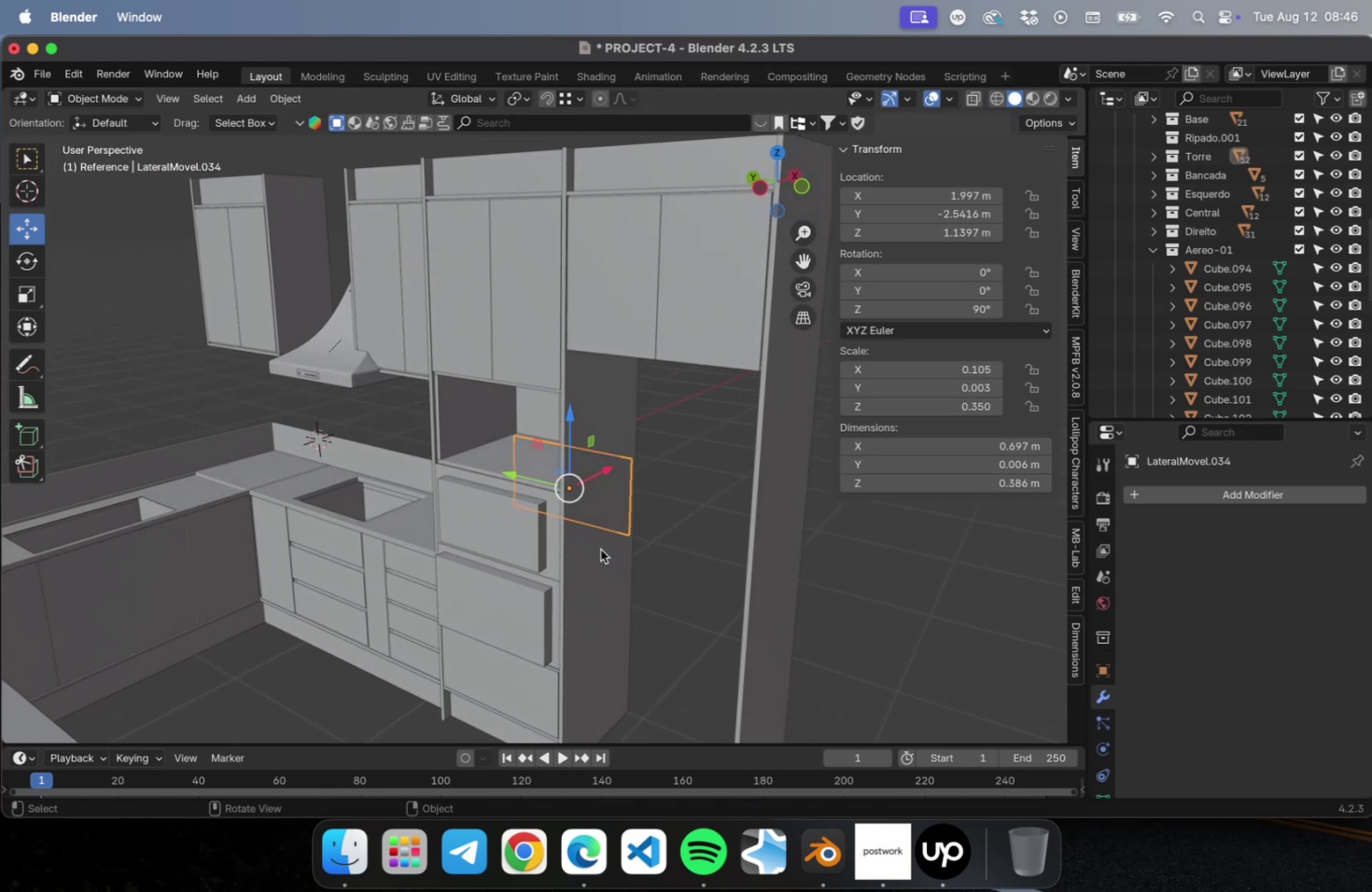 
left_click([494, 529])
 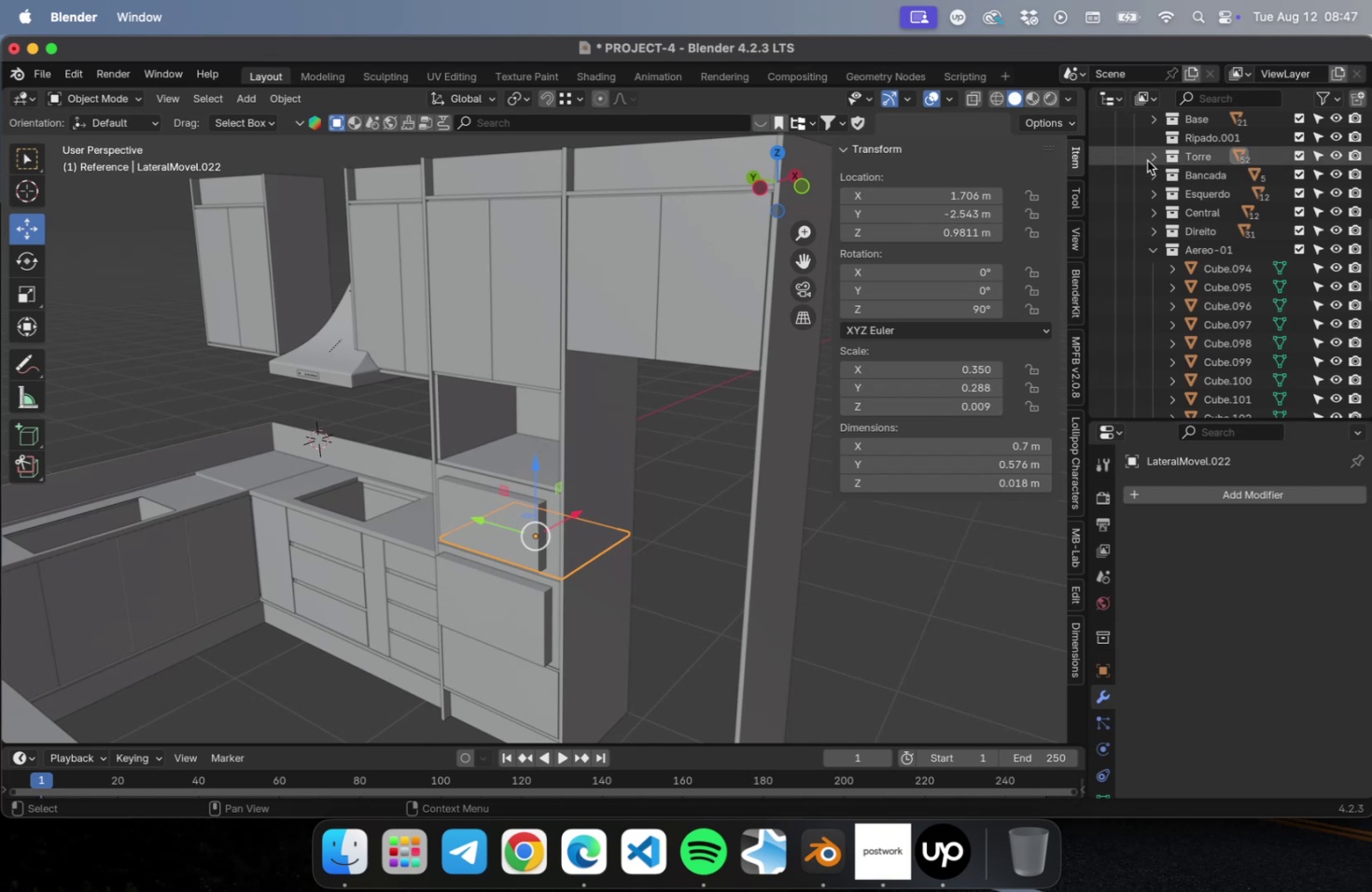 
left_click([1152, 158])
 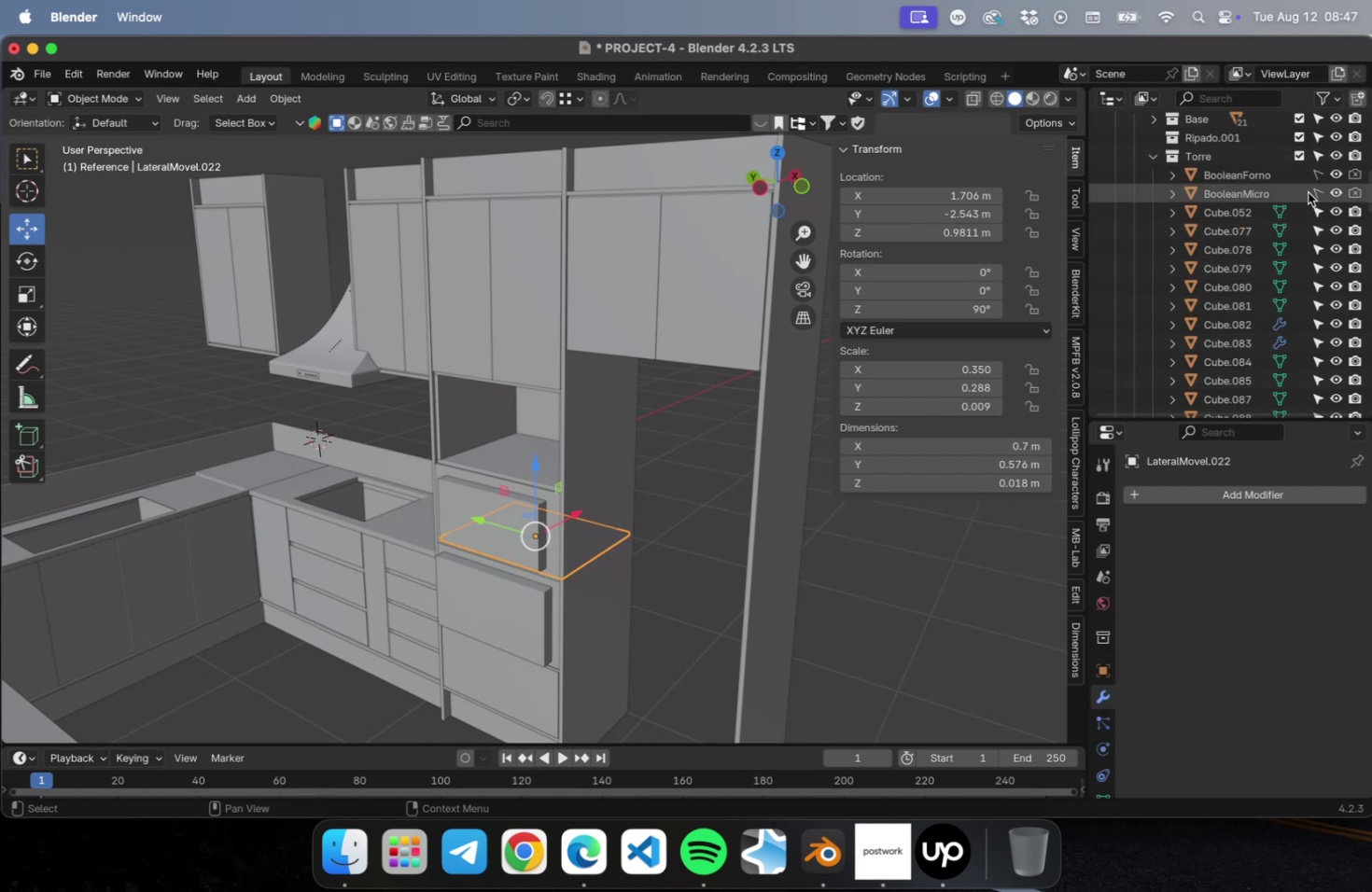 
left_click([1312, 192])
 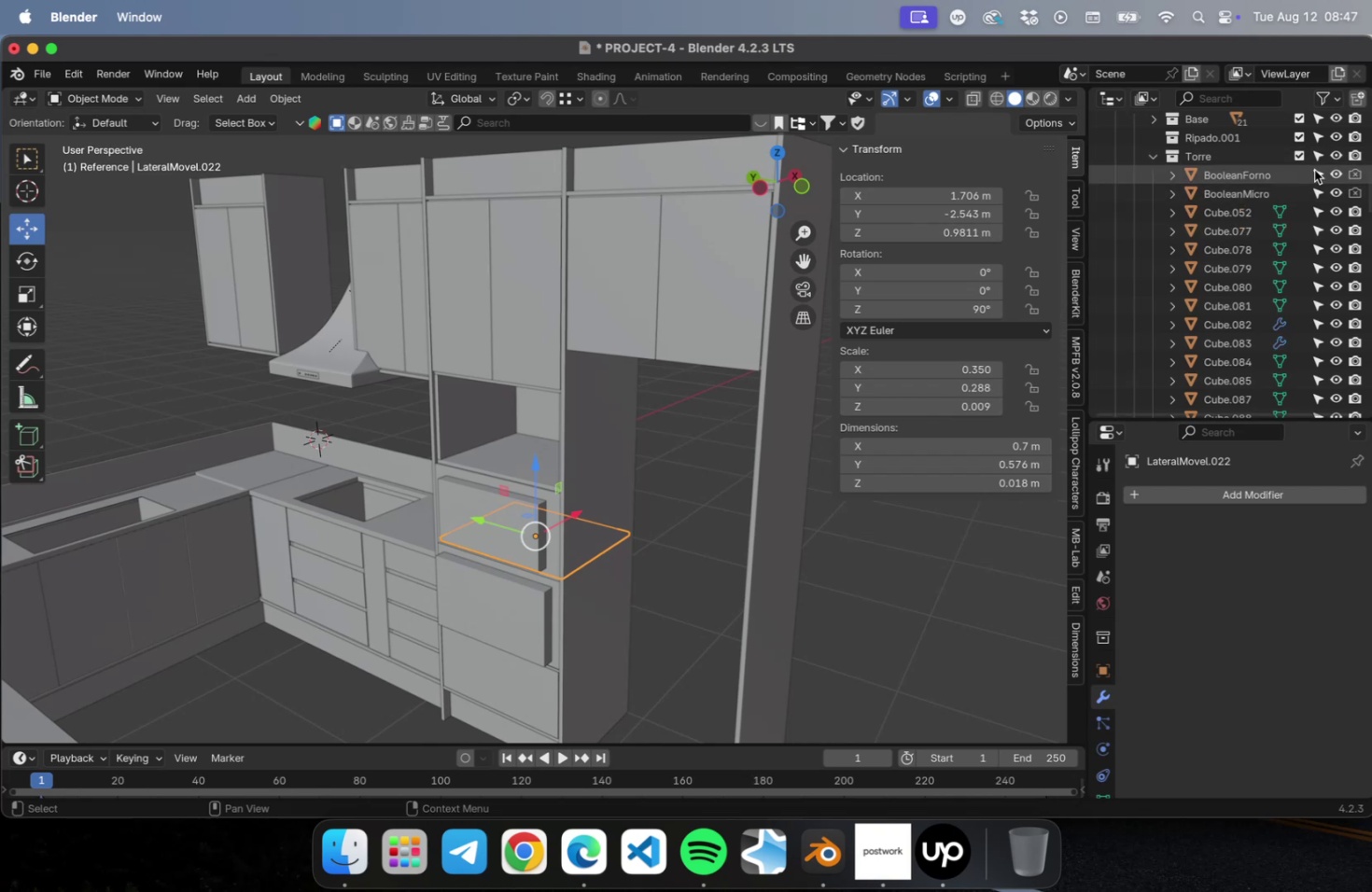 
double_click([1313, 170])
 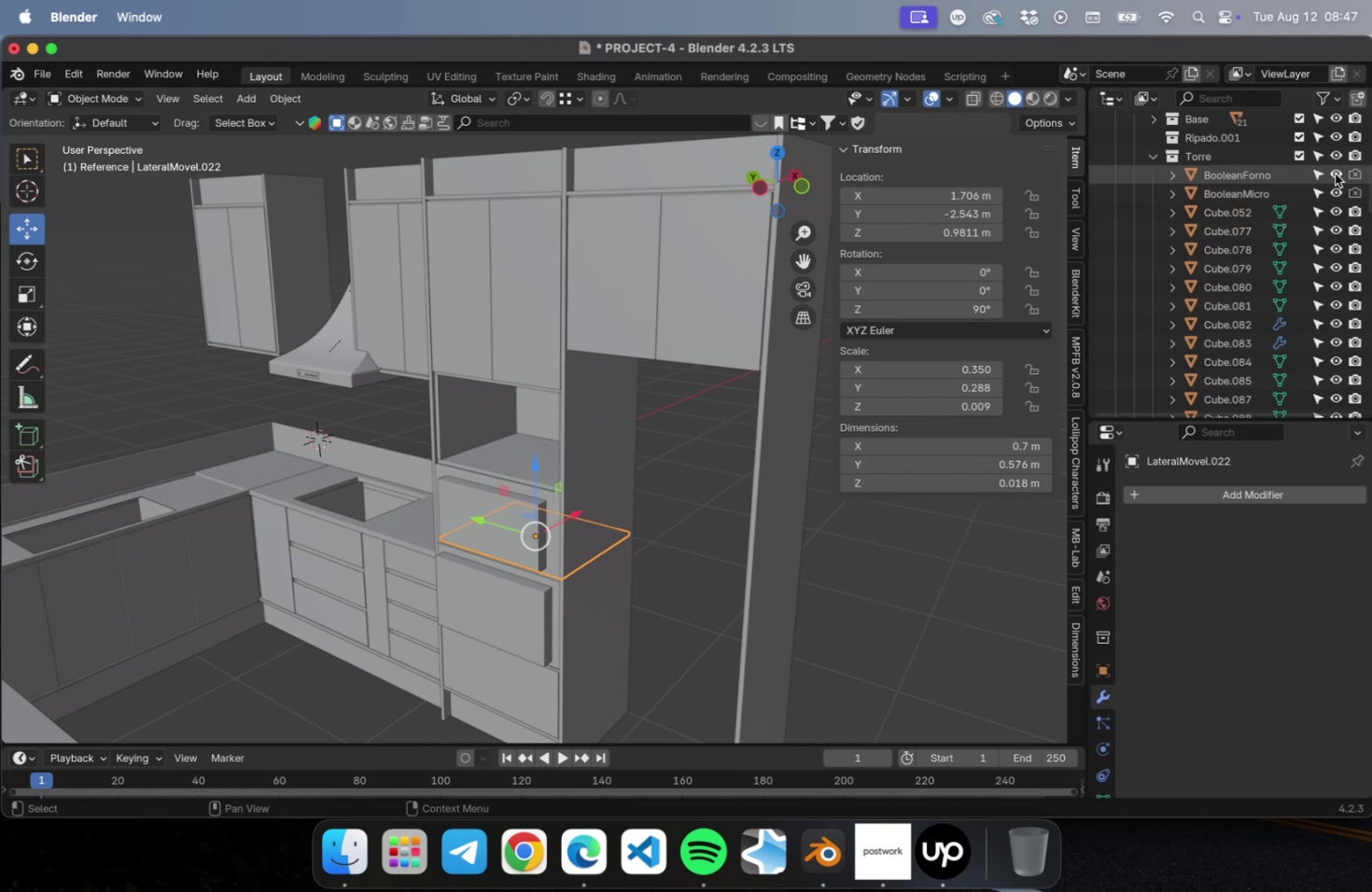 
left_click_drag(start_coordinate=[1334, 174], to_coordinate=[1336, 198])
 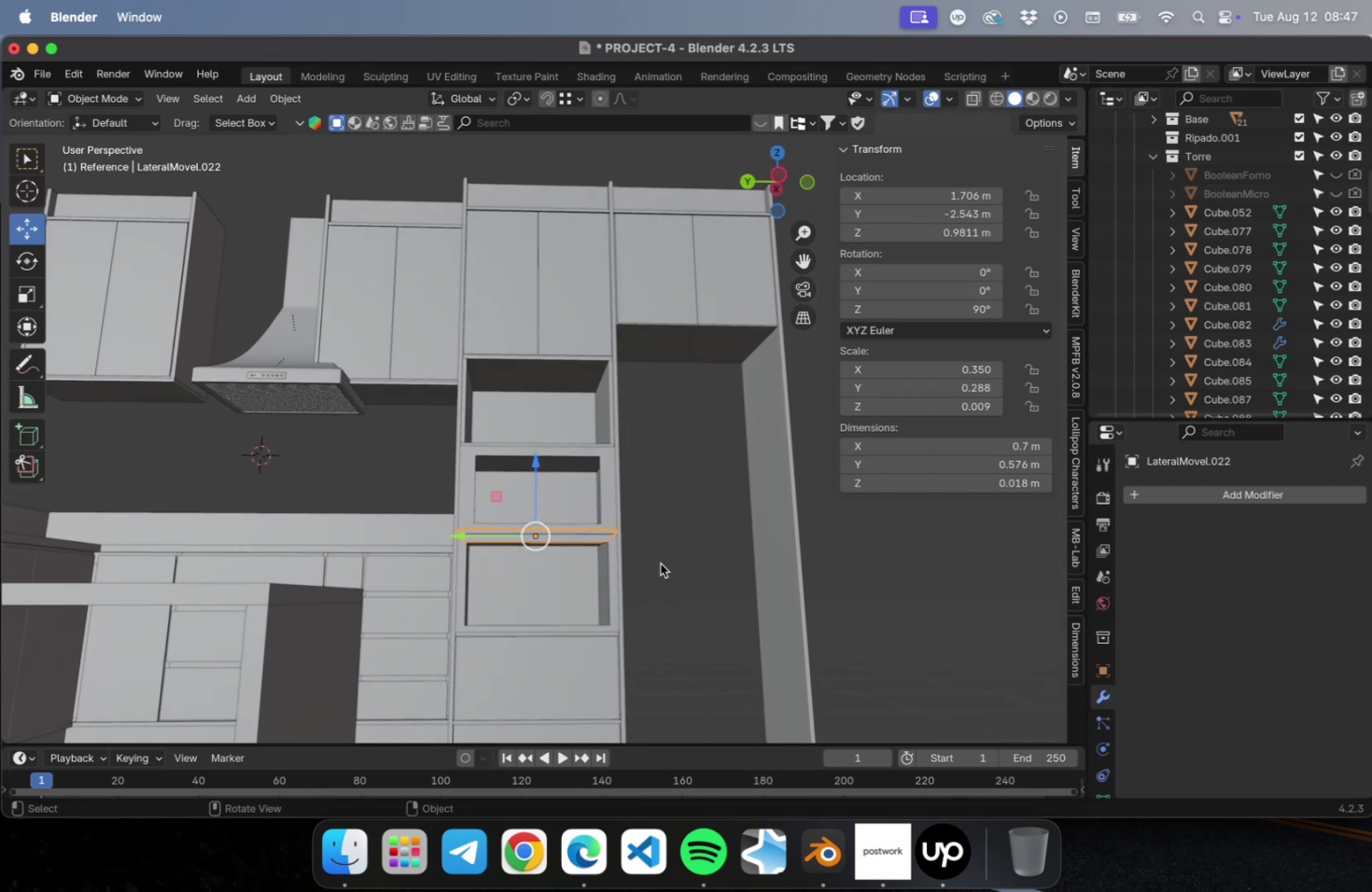 
scroll: coordinate [664, 509], scroll_direction: down, amount: 1.0
 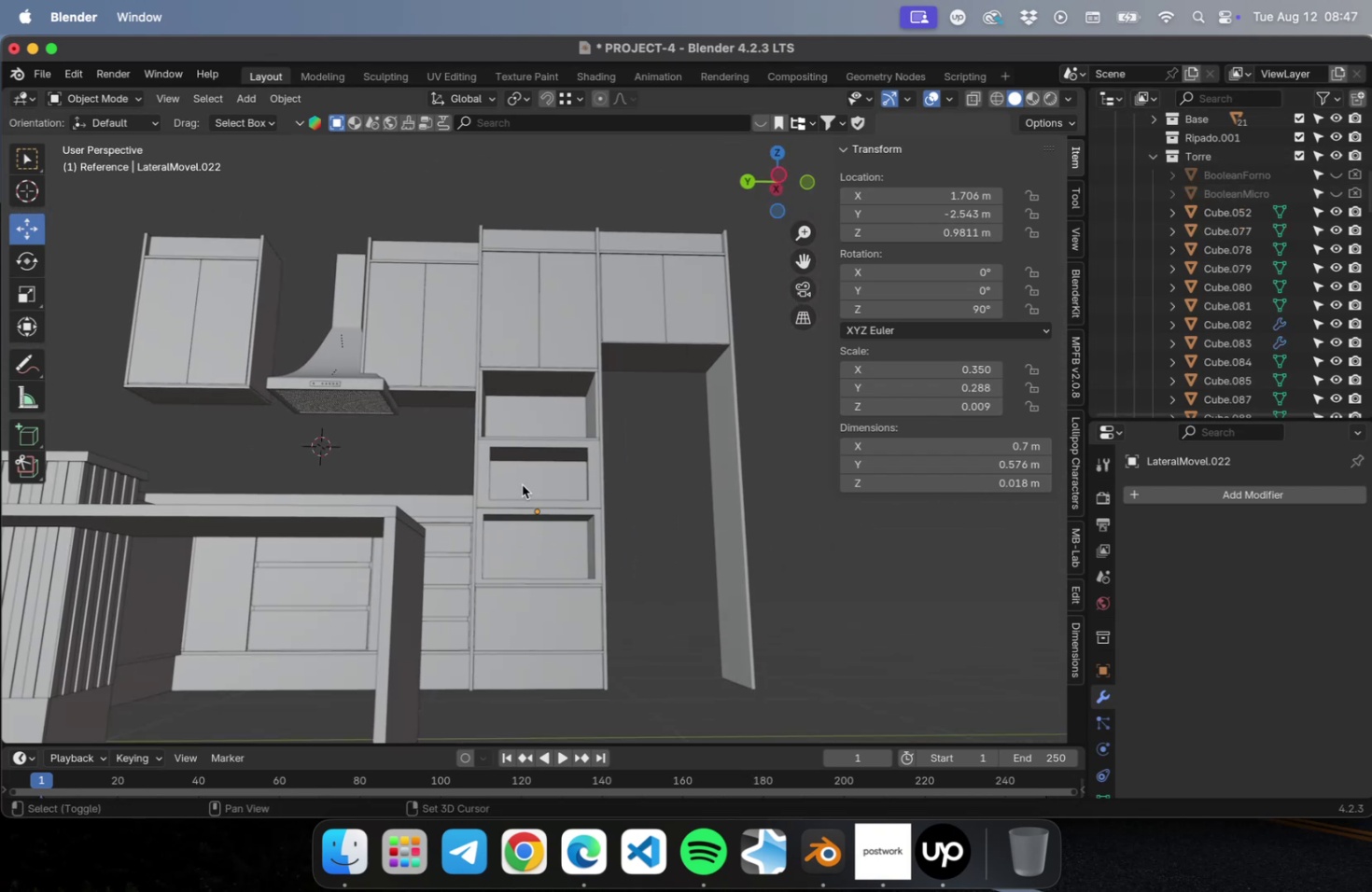 
hold_key(key=ShiftLeft, duration=2.17)
 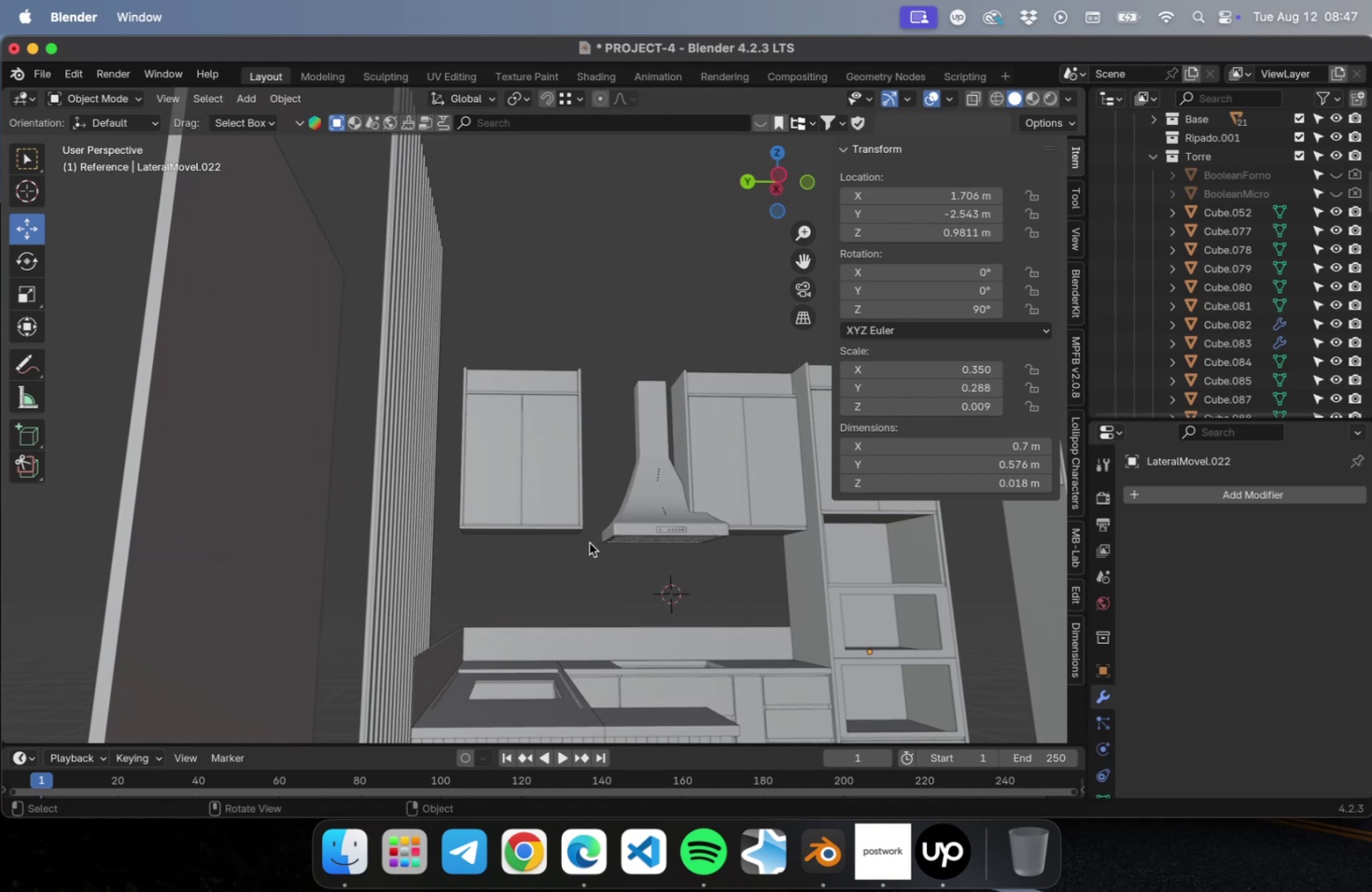 
left_click_drag(start_coordinate=[589, 542], to_coordinate=[452, 318])
 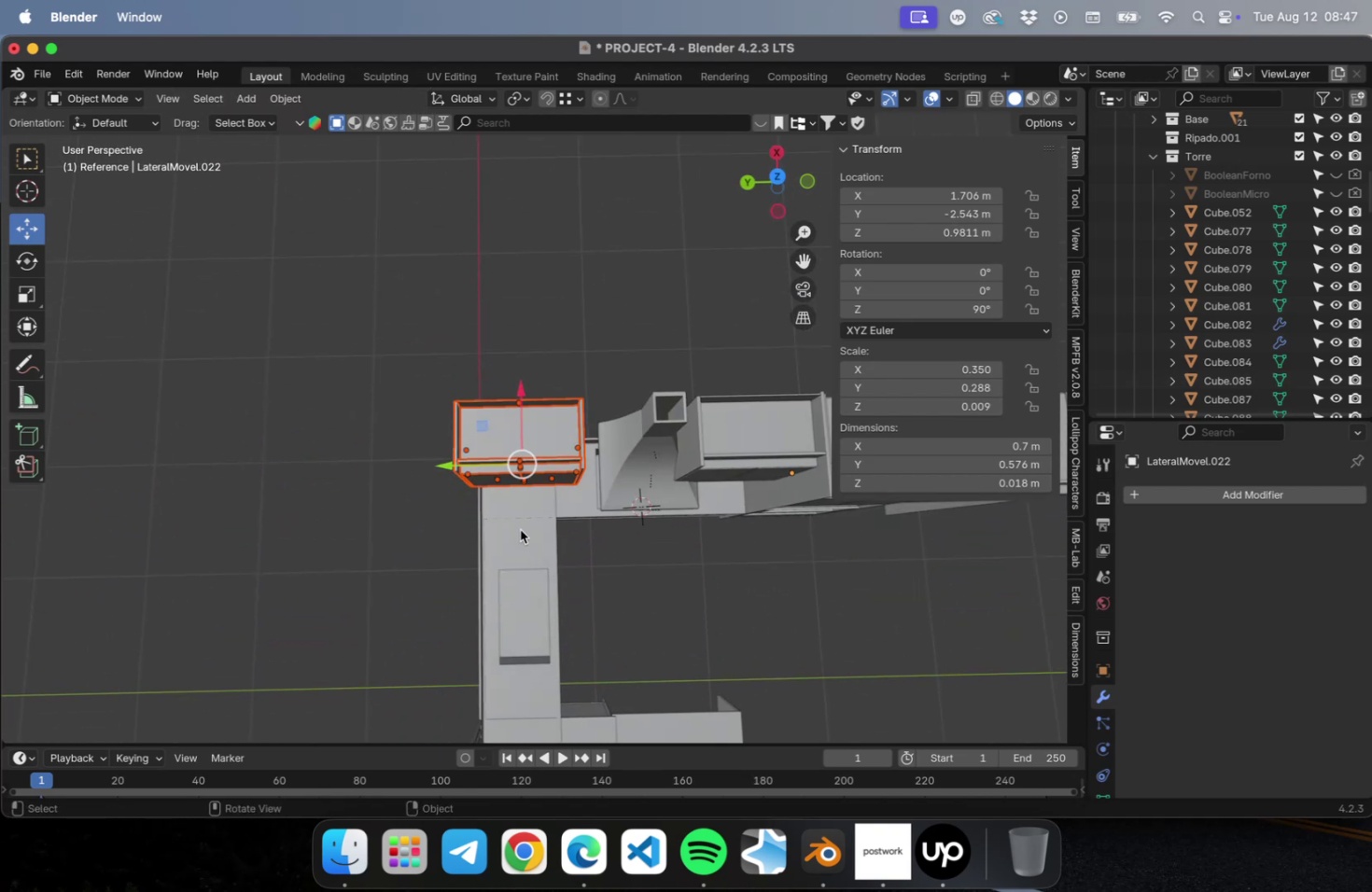 
key(G)
 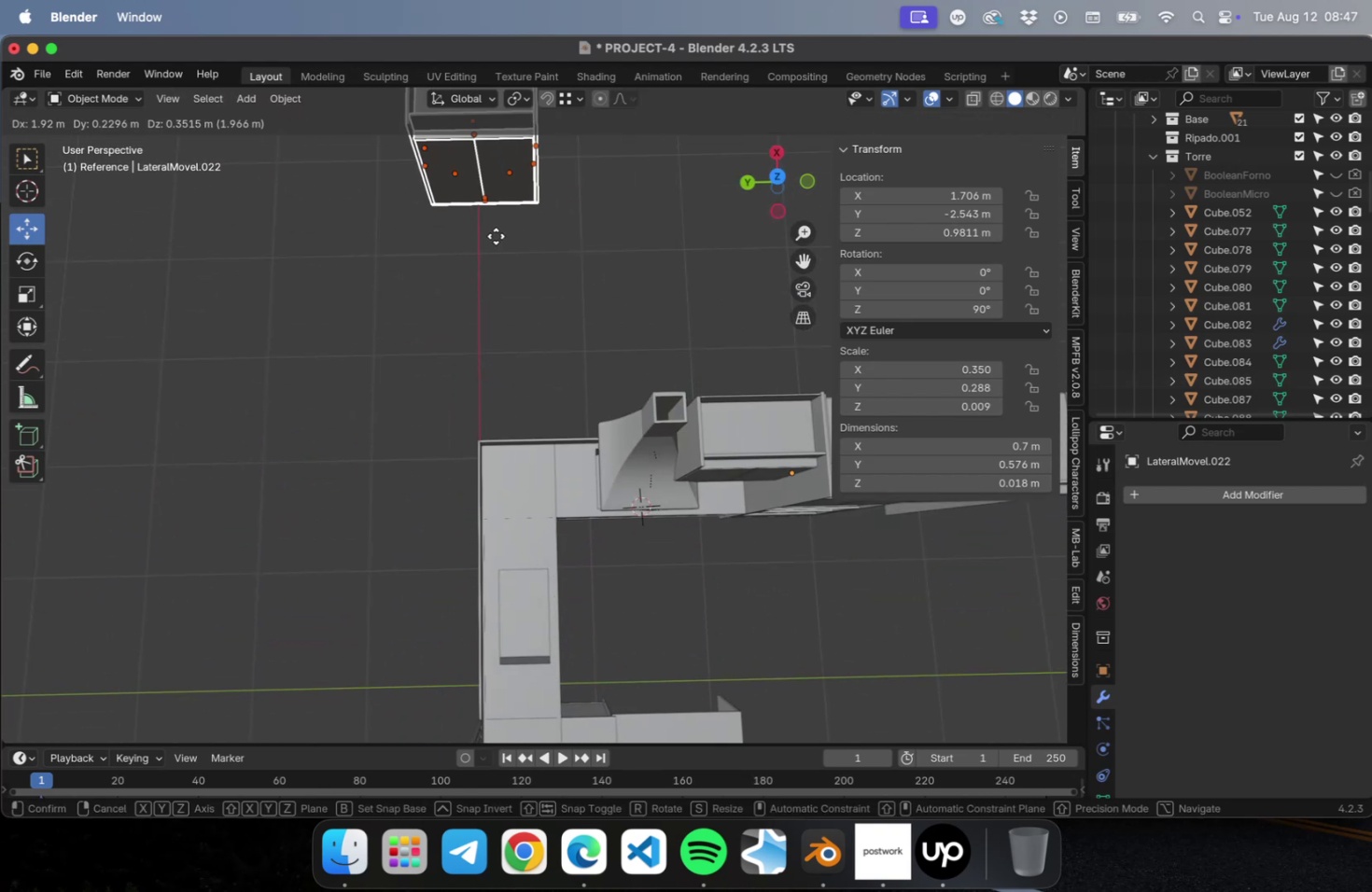 
key(Escape)
 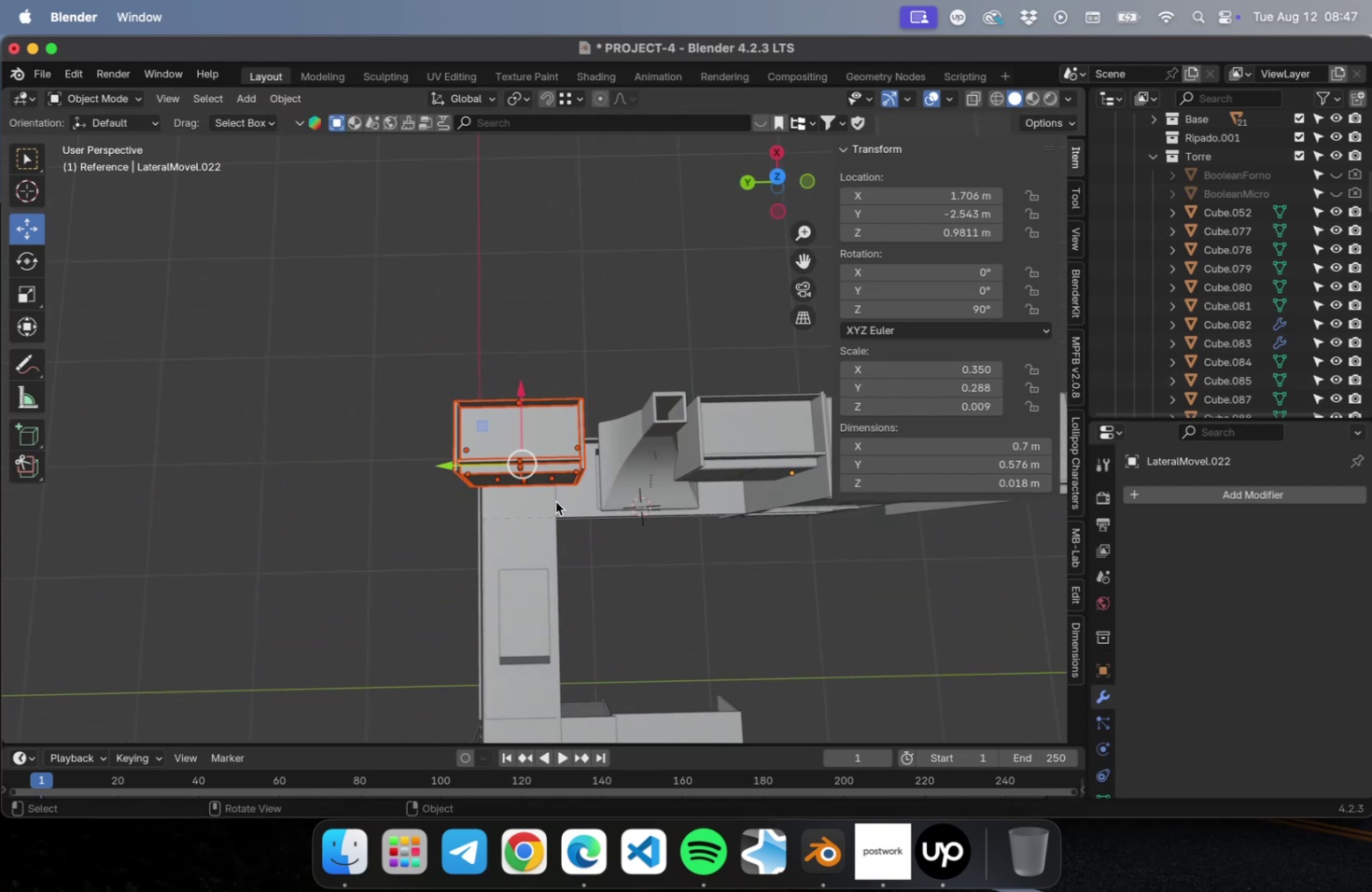 
key(M)
 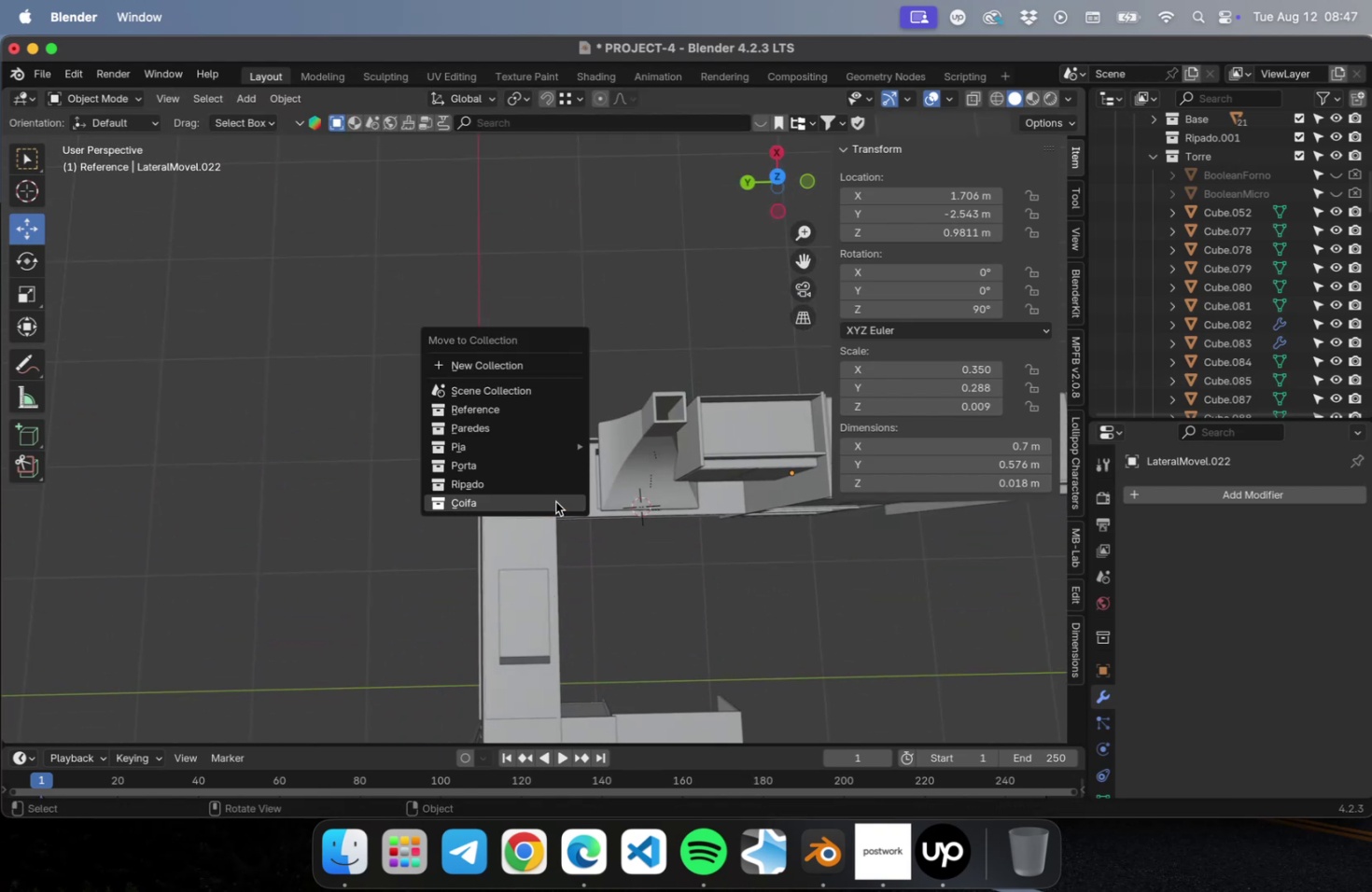 
mouse_move([578, 451])
 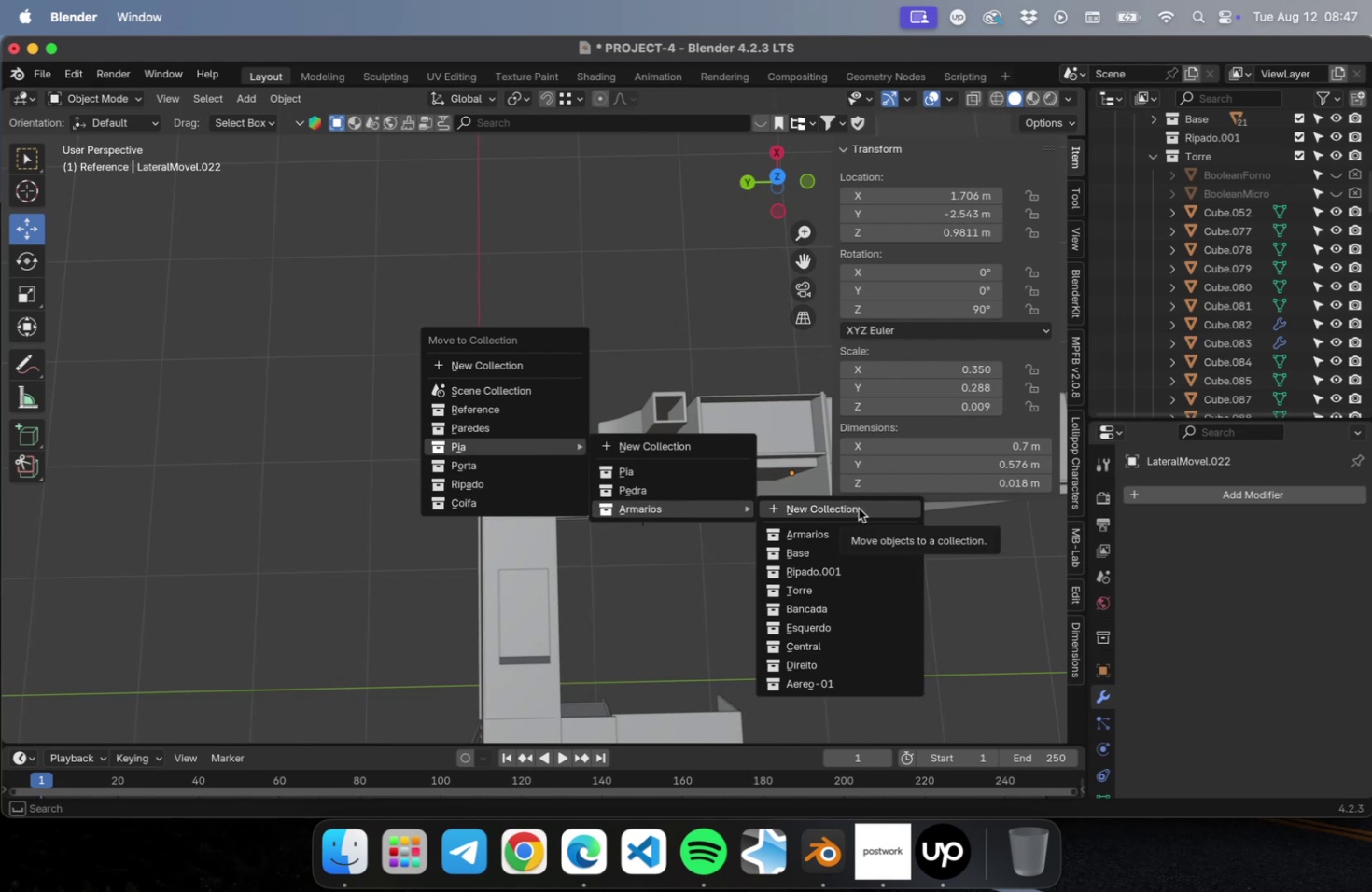 
left_click([858, 508])
 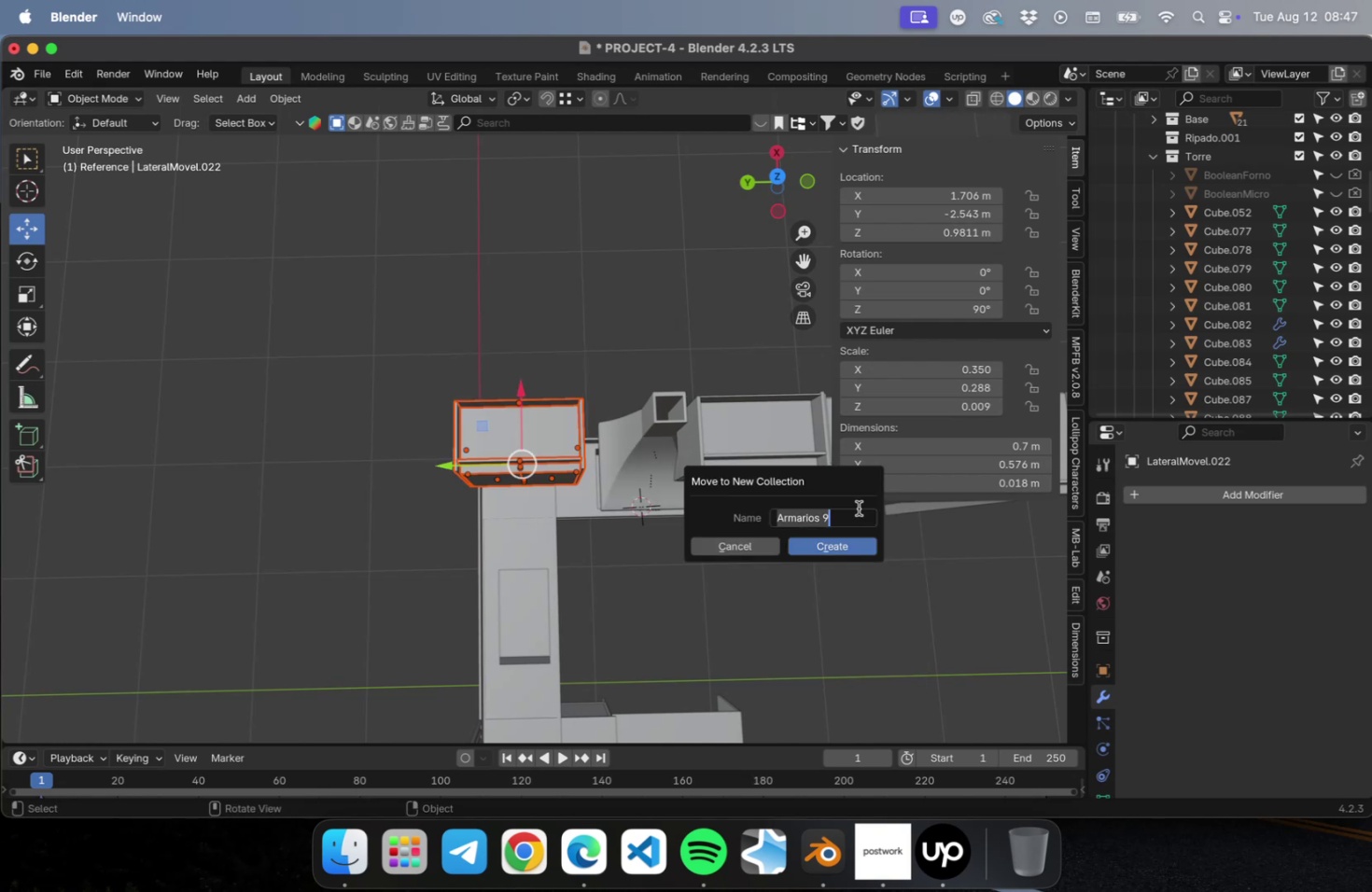 
type(Aereo-2)
 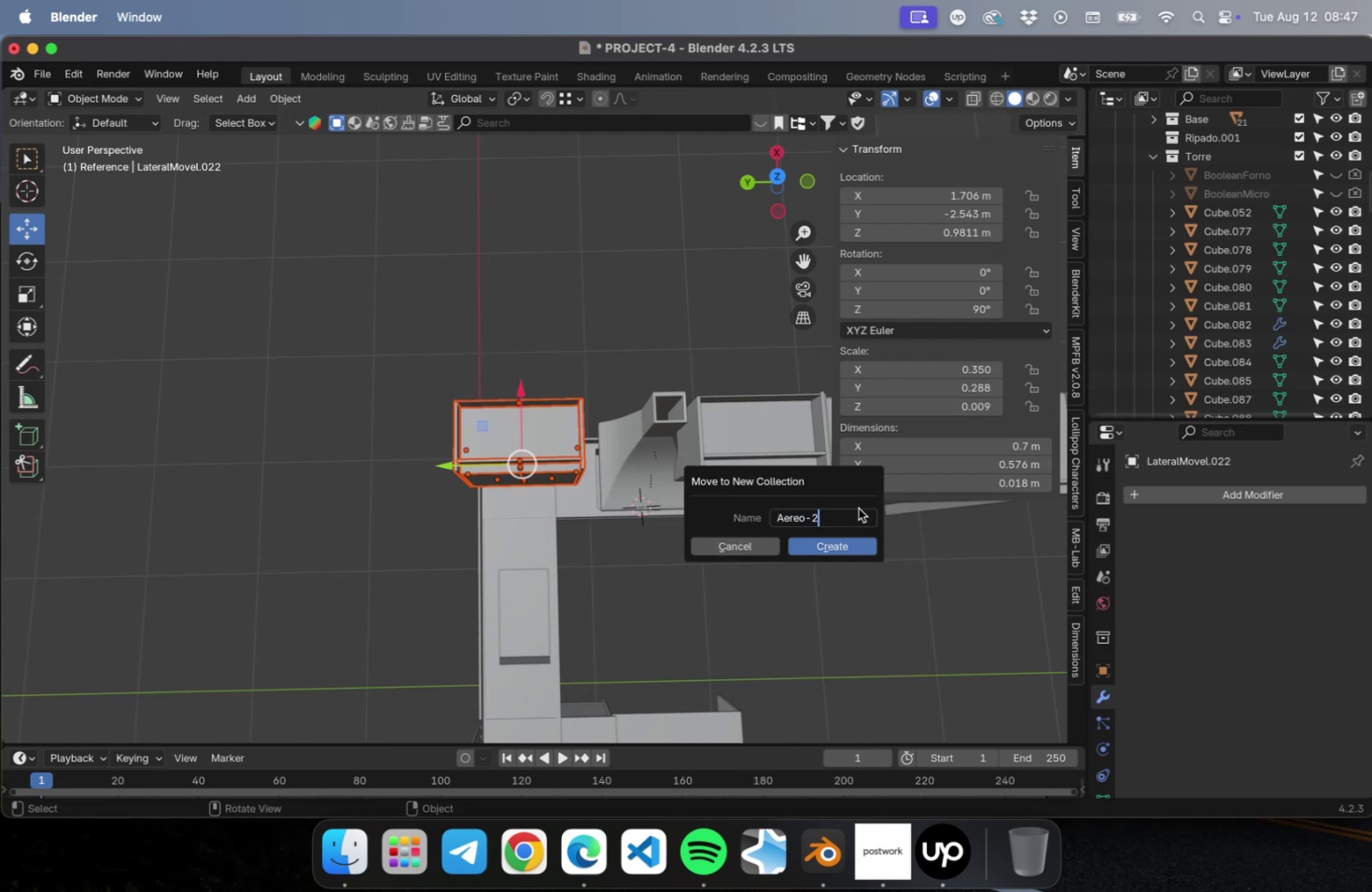 
key(Enter)
 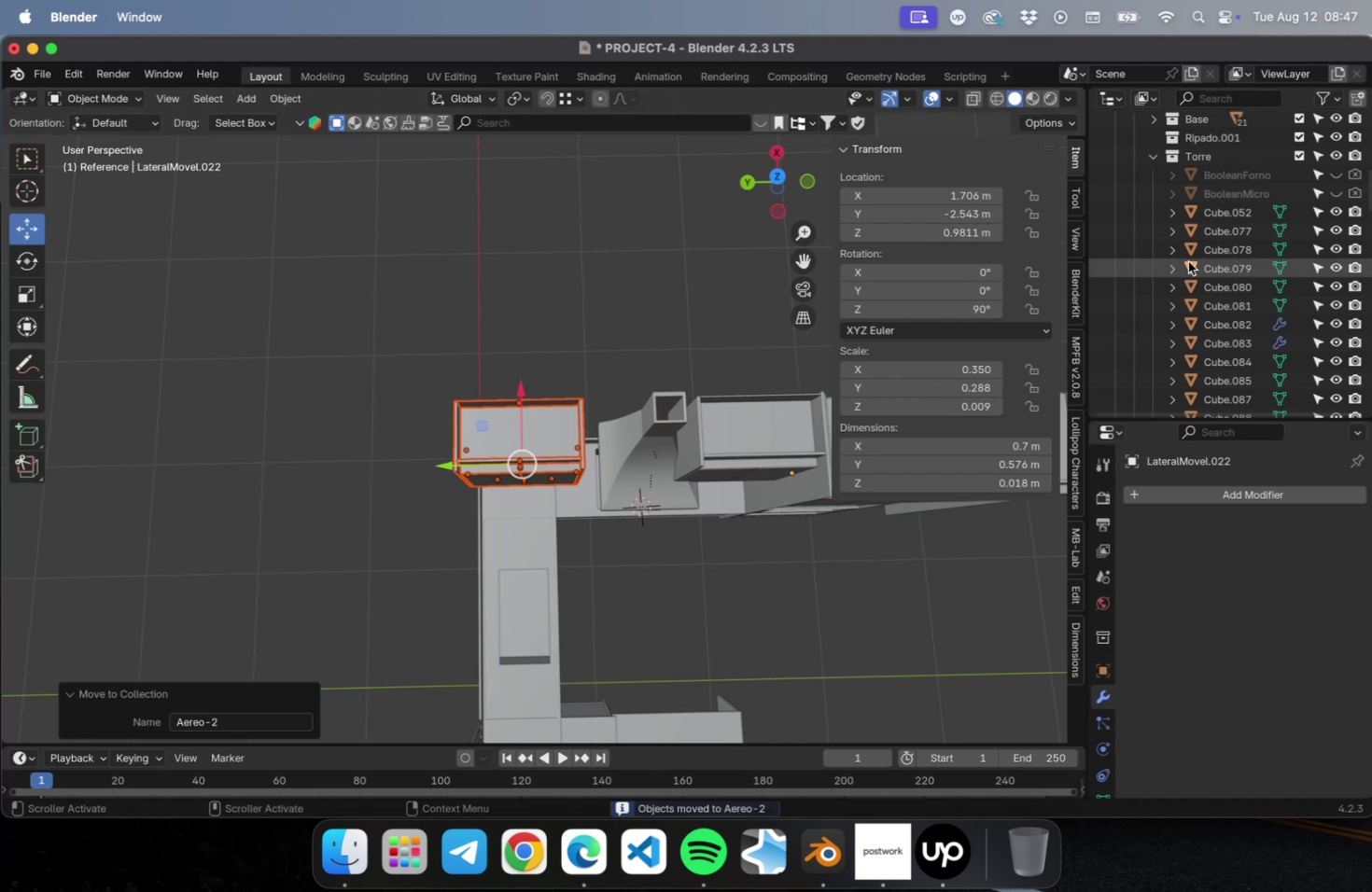 
left_click([1154, 156])
 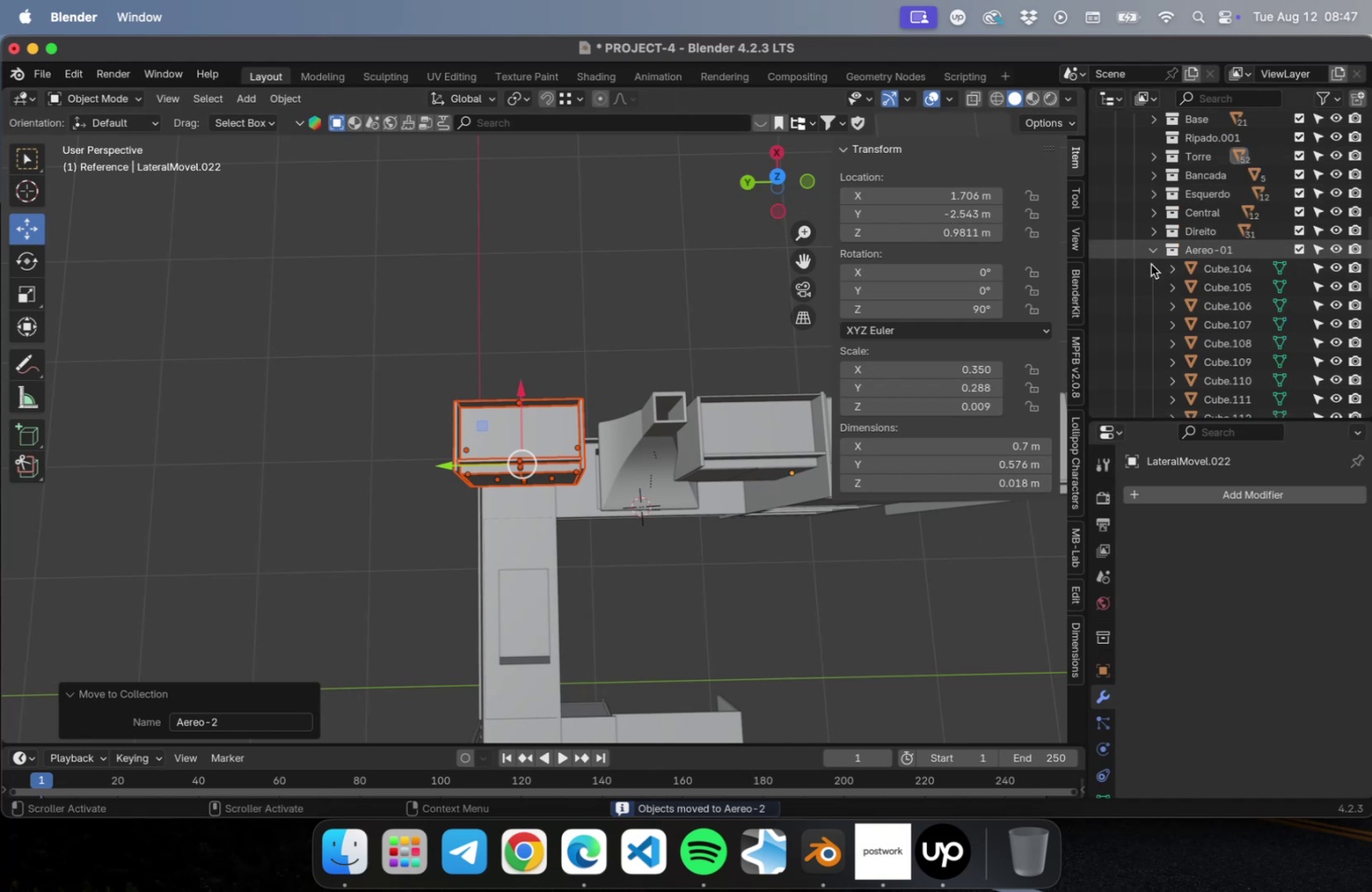 
scroll: coordinate [1147, 289], scroll_direction: down, amount: 21.0
 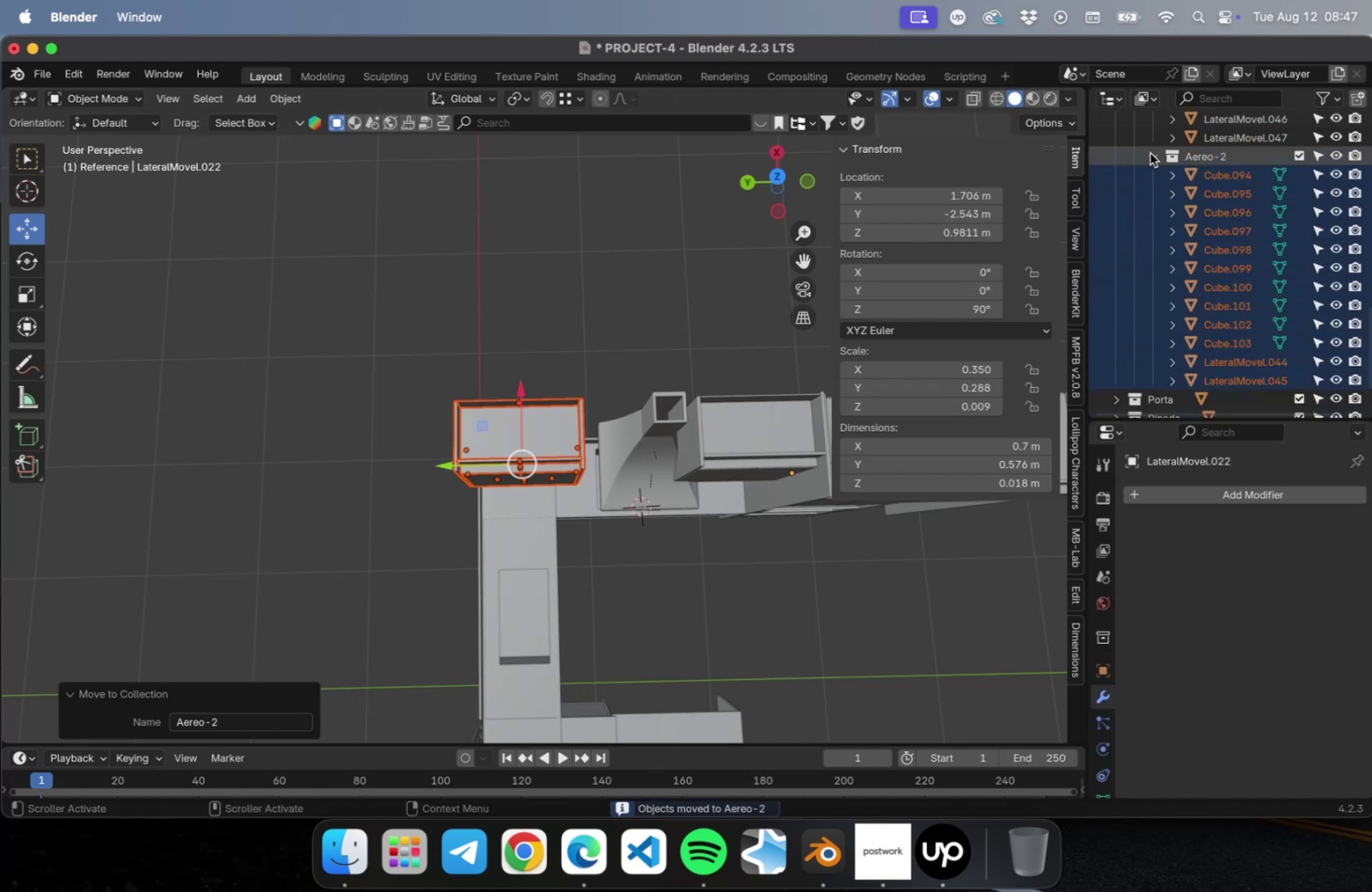 
left_click([1149, 153])
 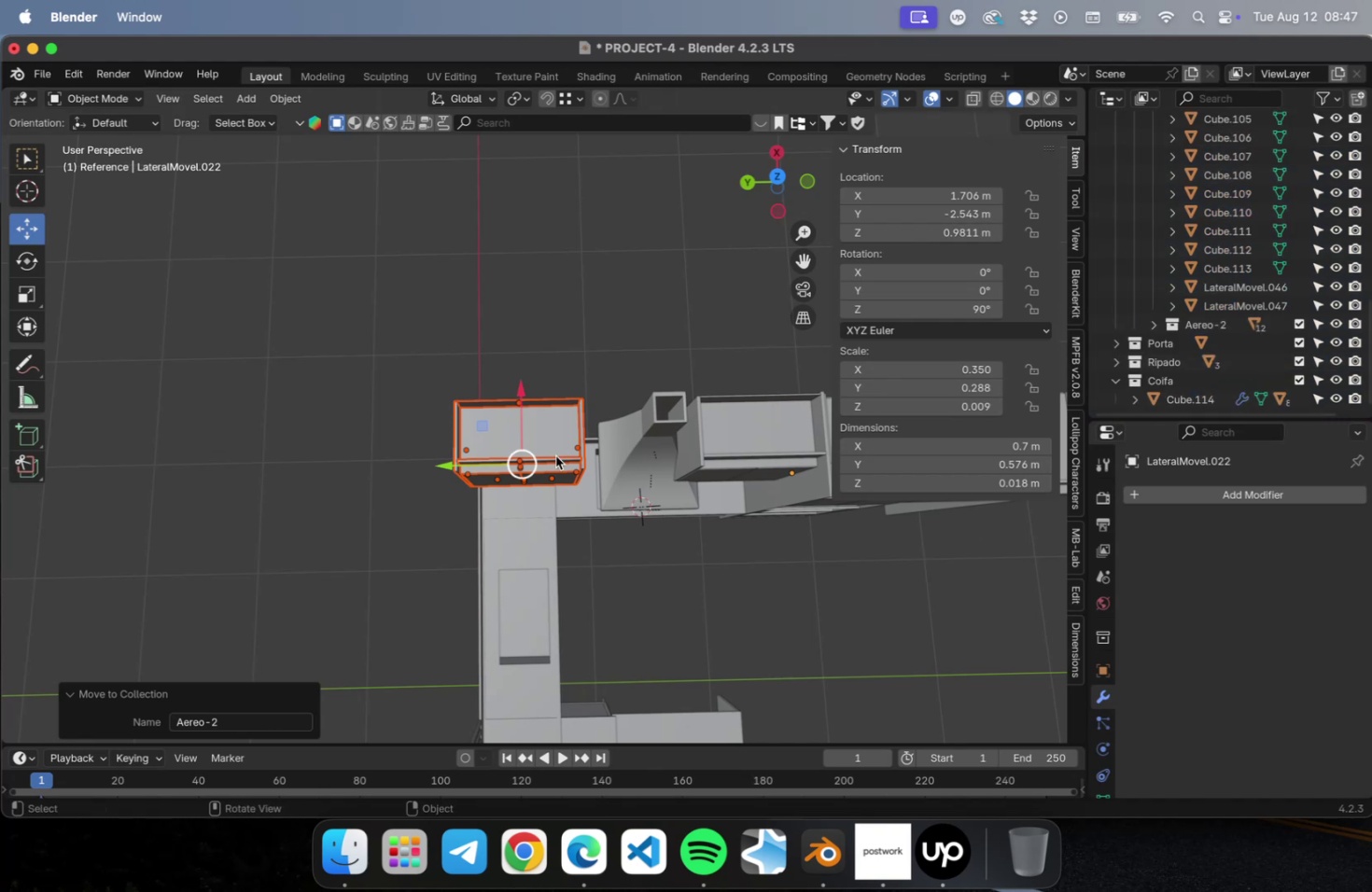 
hold_key(key=ShiftLeft, duration=0.52)
 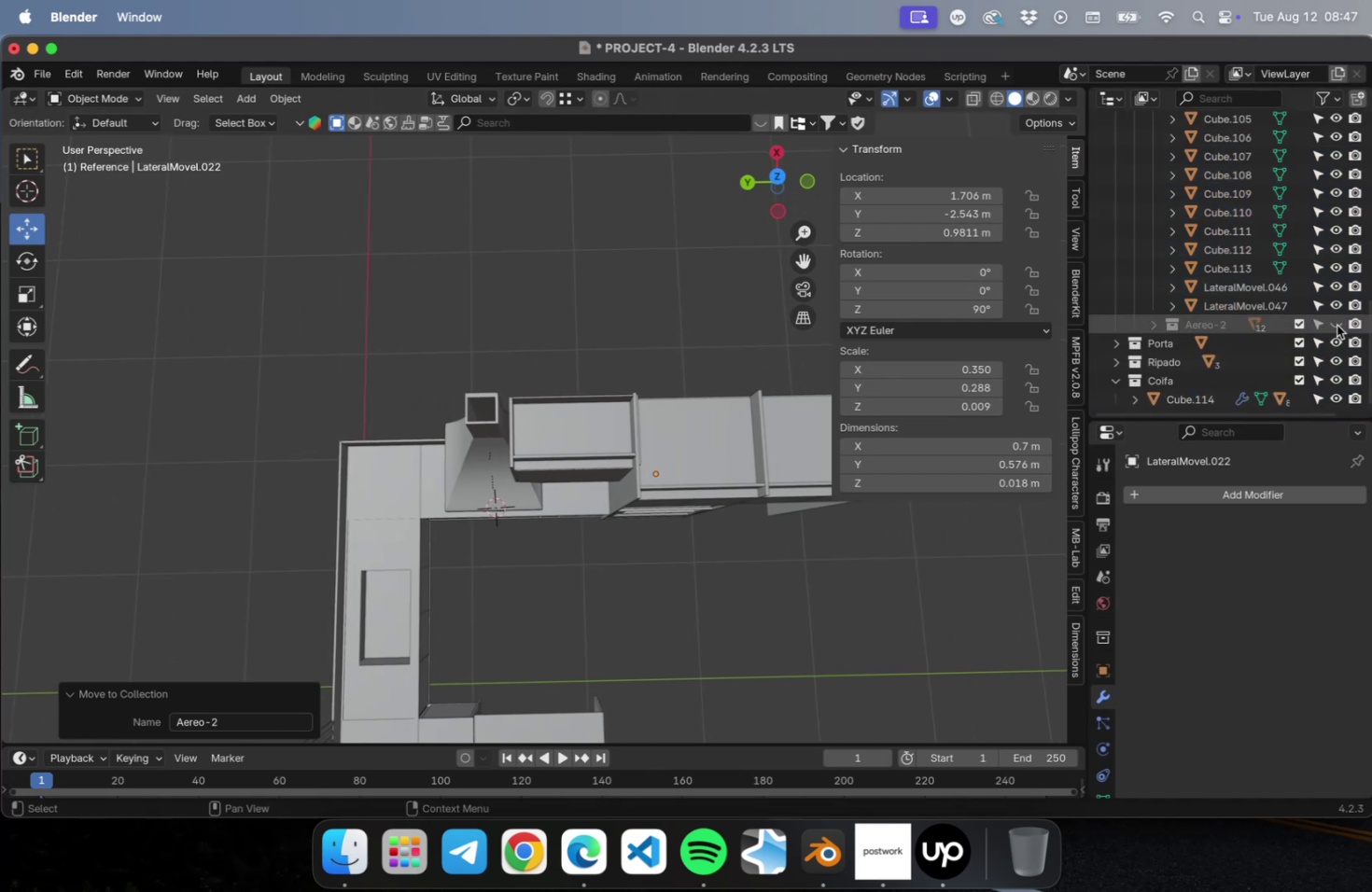 
double_click([1336, 325])
 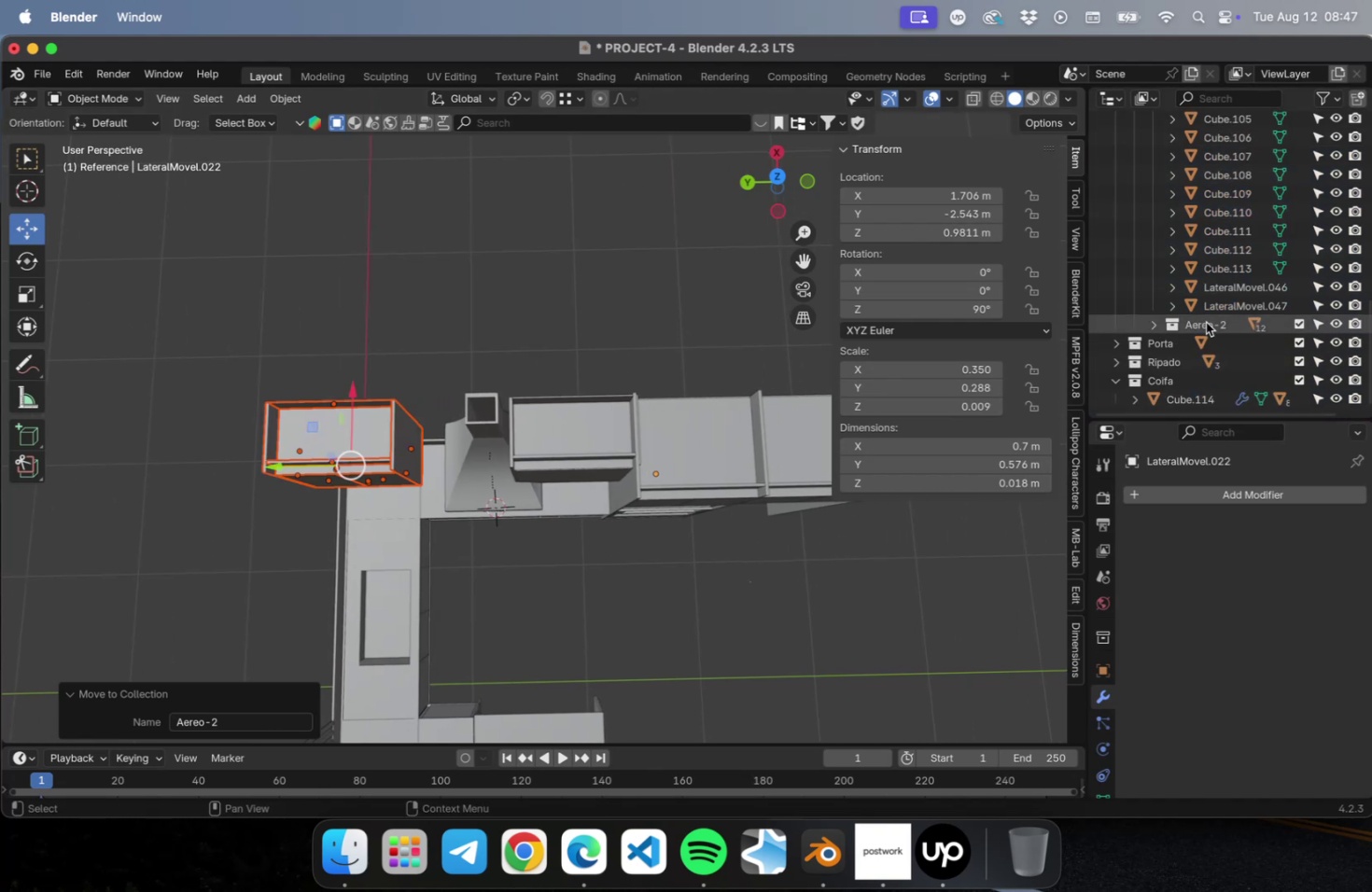 
scroll: coordinate [1205, 314], scroll_direction: up, amount: 6.0
 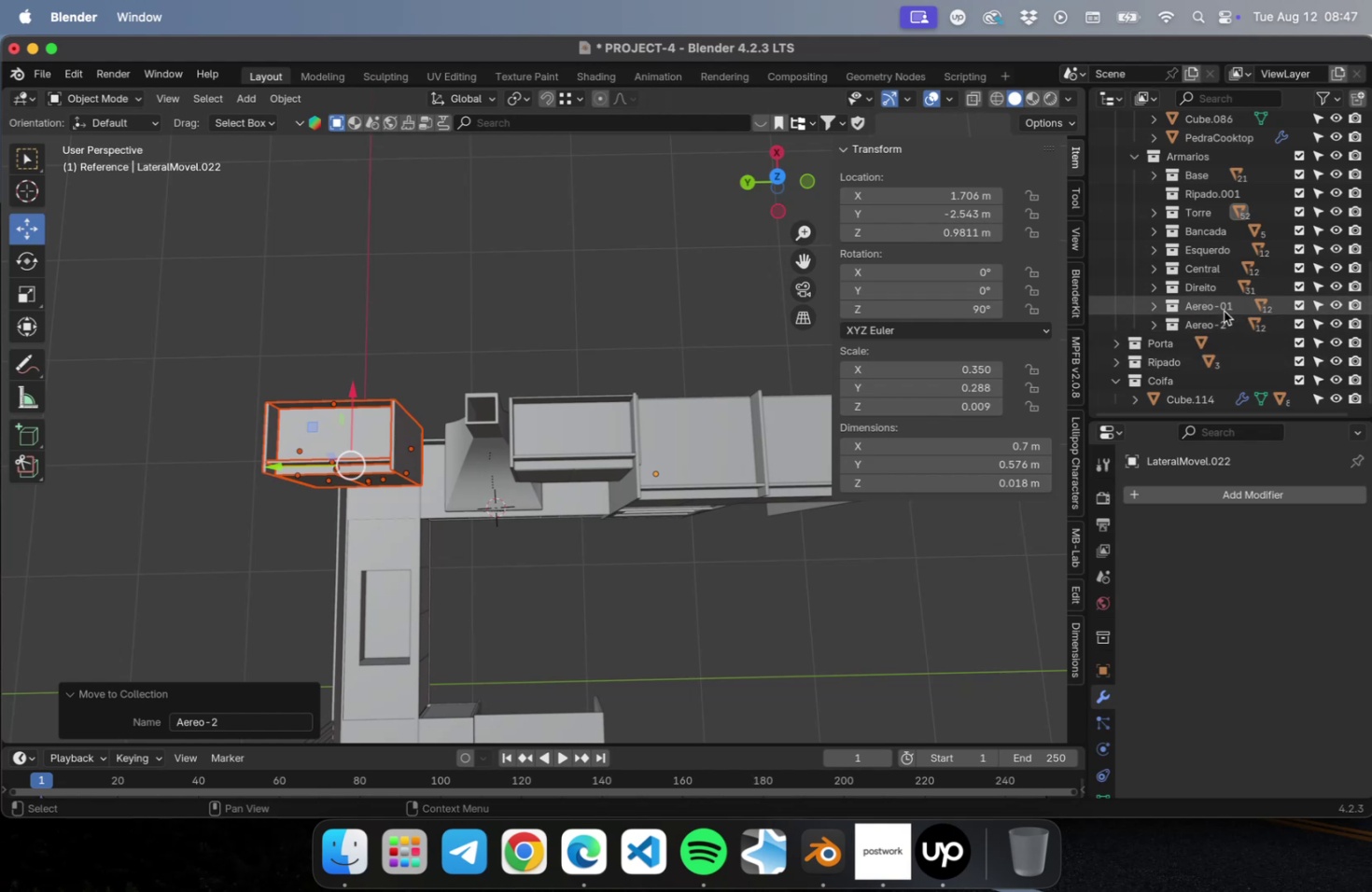 
double_click([1223, 309])
 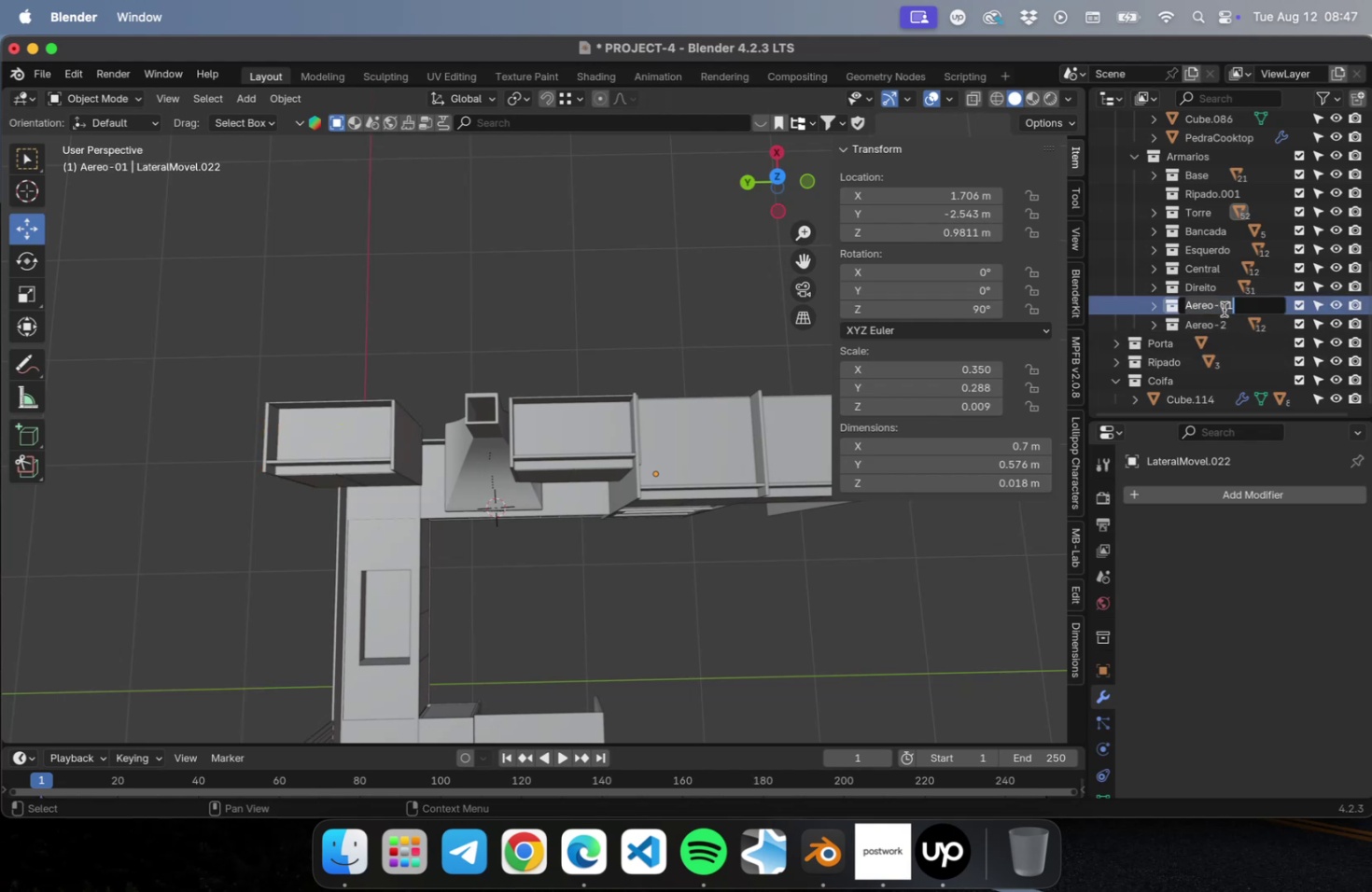 
triple_click([1223, 309])
 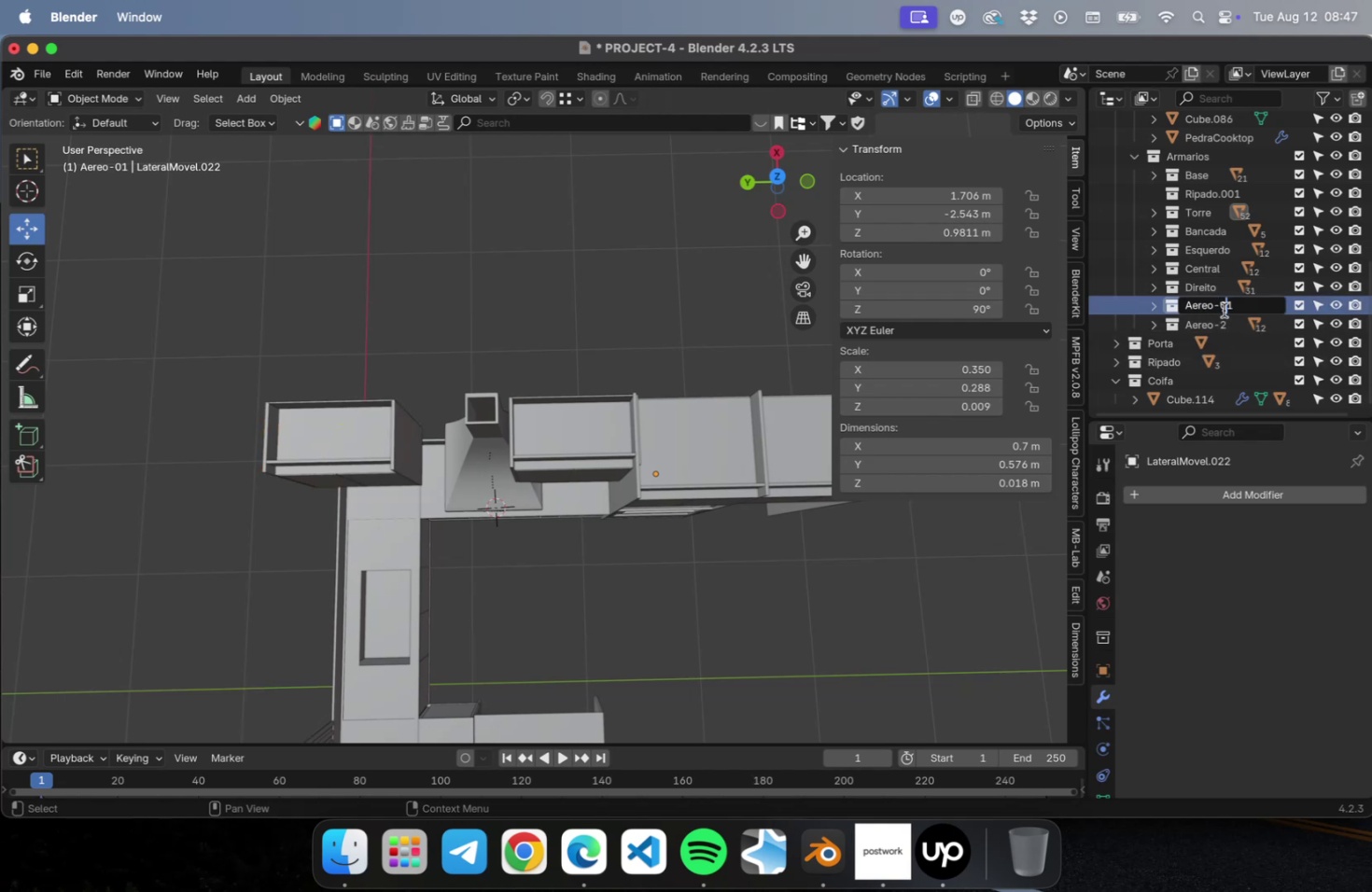 
triple_click([1223, 309])
 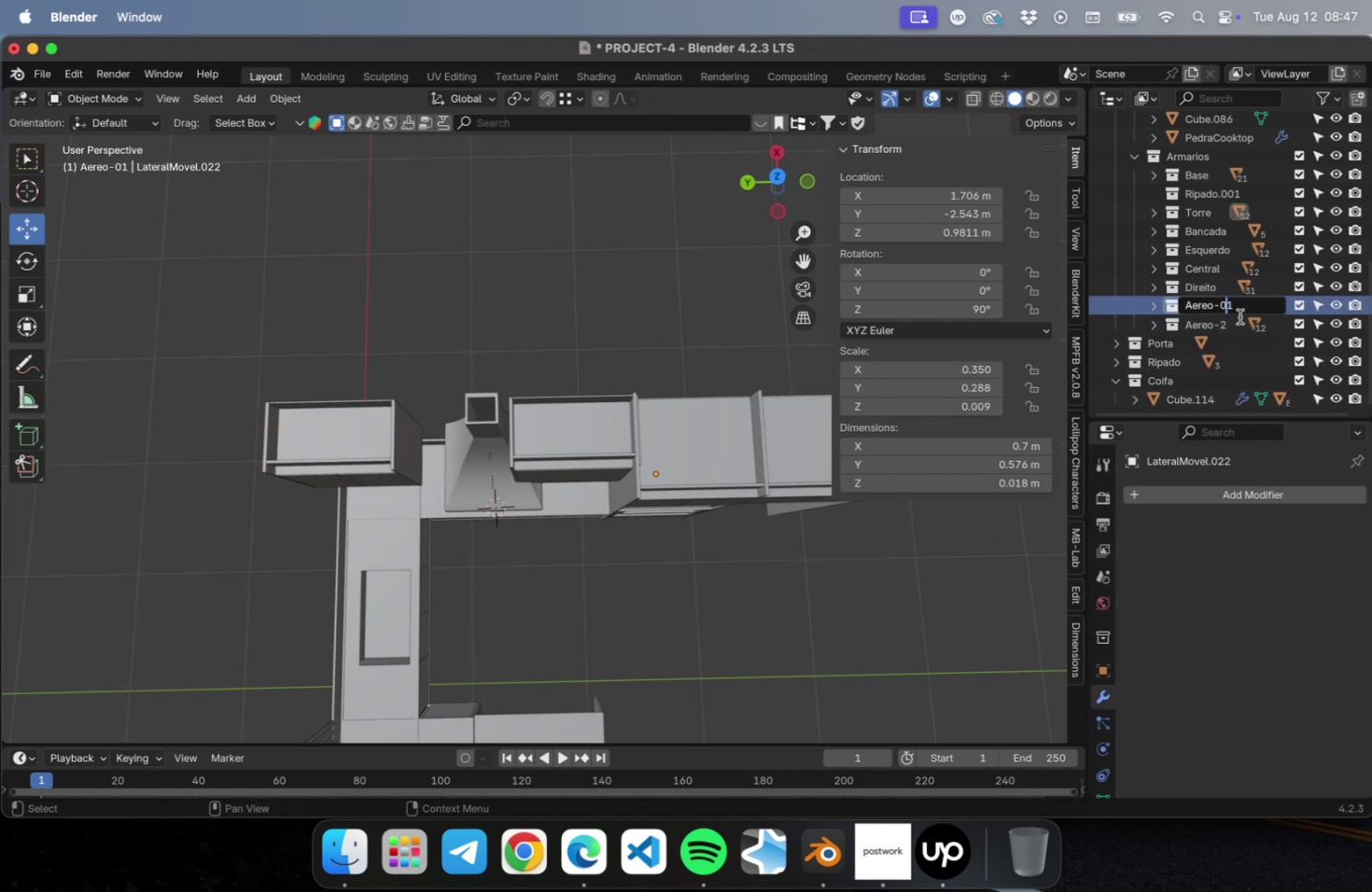 
key(Backspace)
 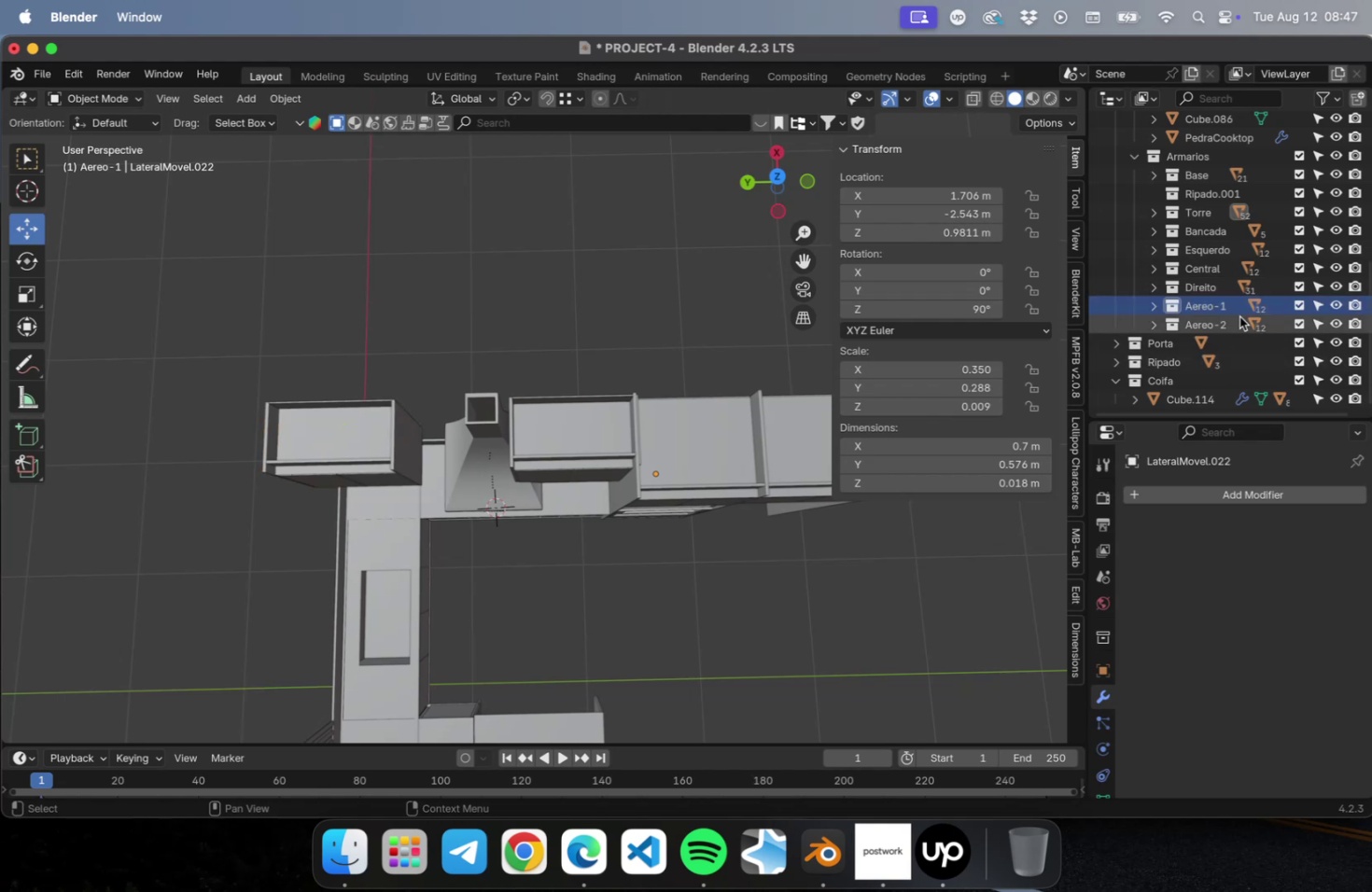 
key(Enter)
 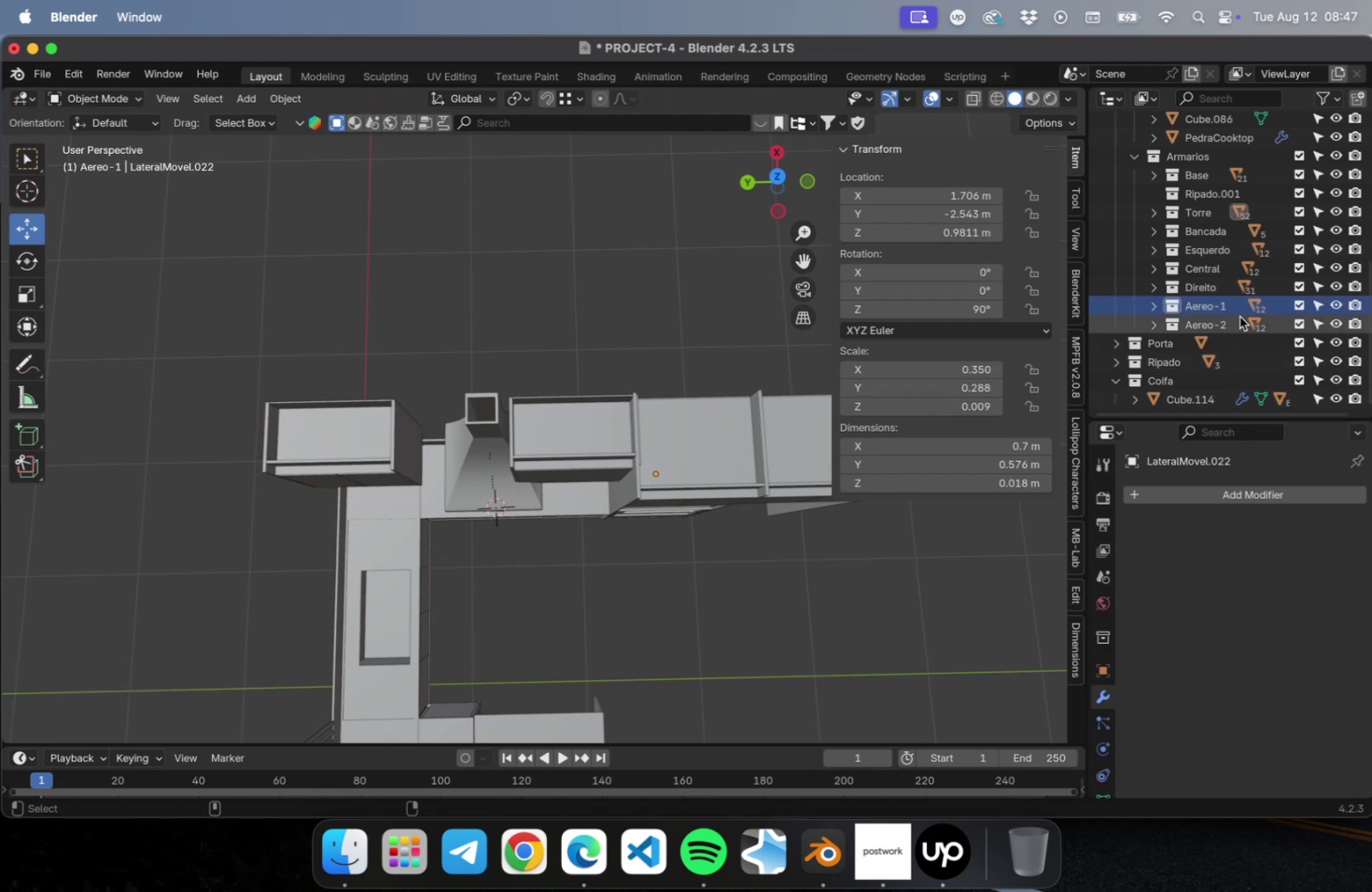 
key(Meta+CommandLeft)
 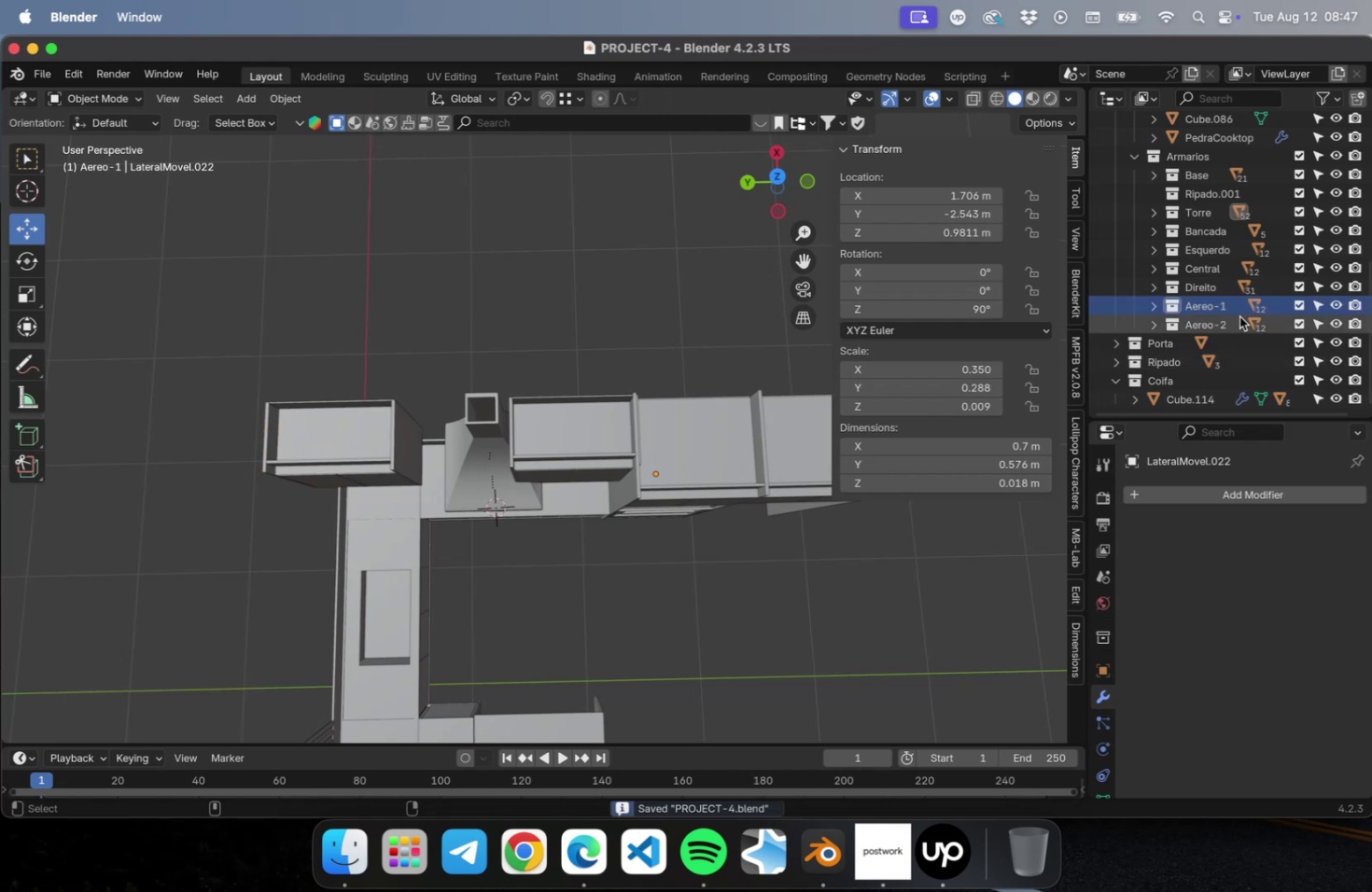 
key(Meta+S)
 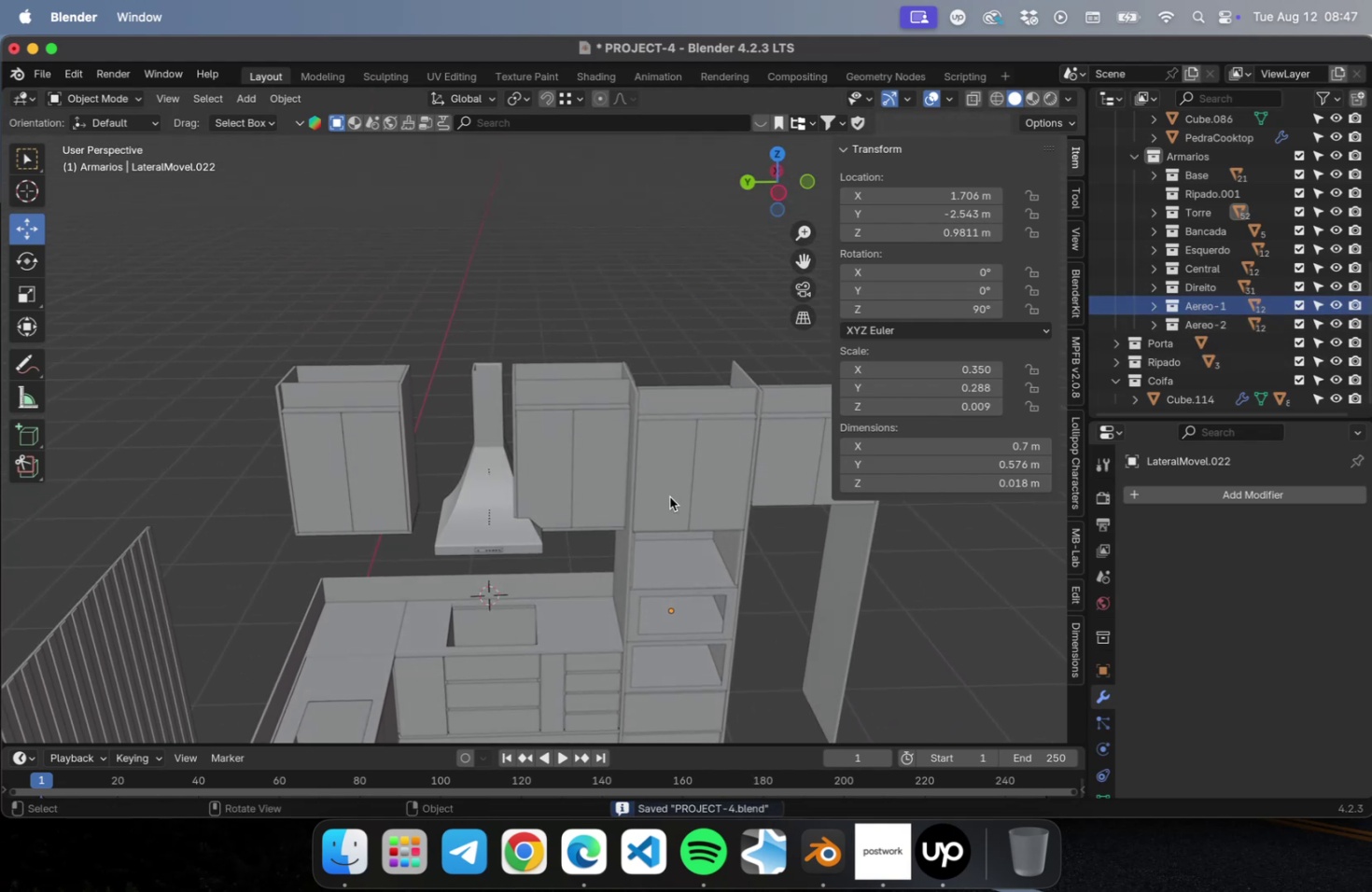 
key(Numpad3)
 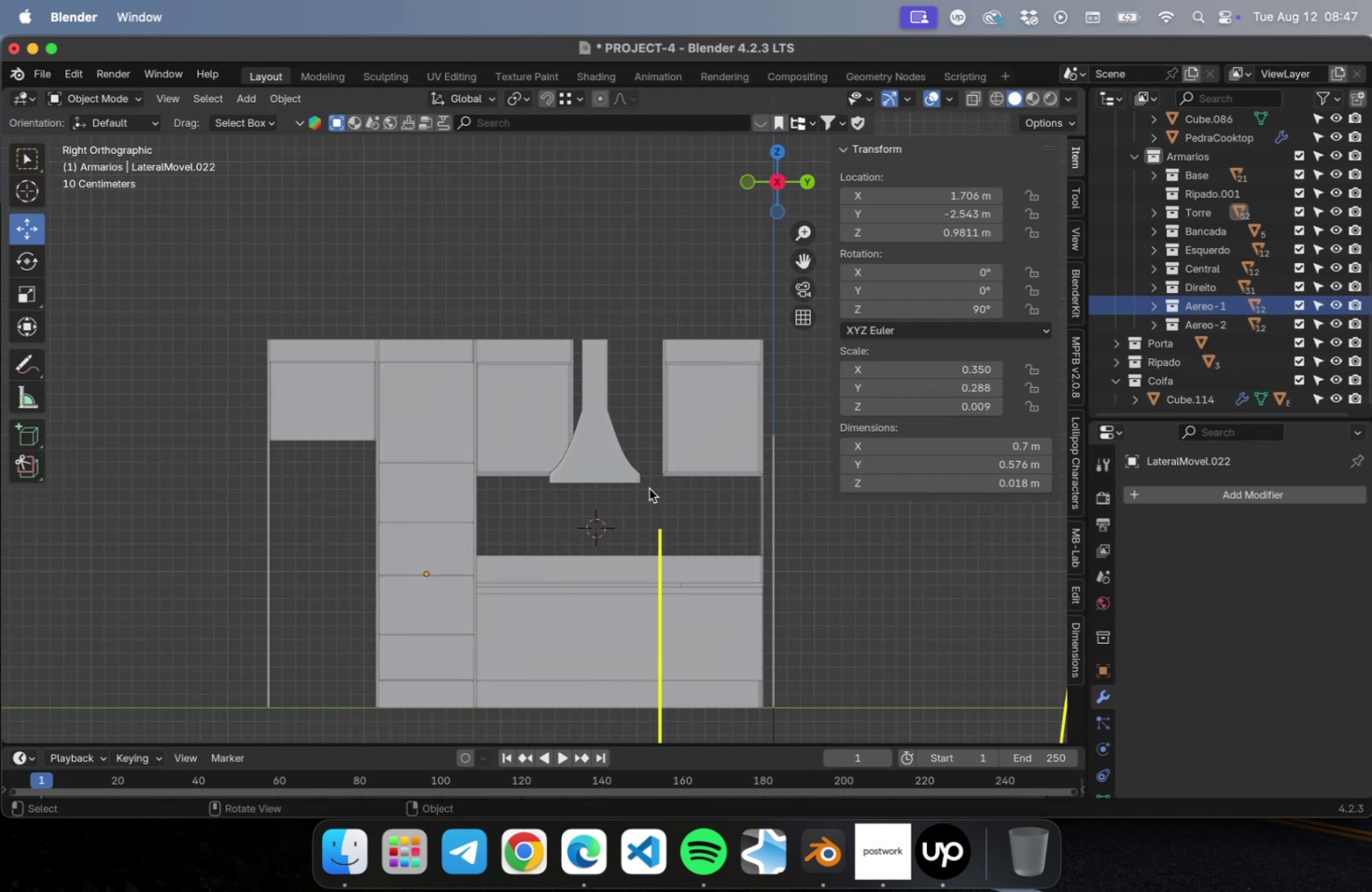 
scroll: coordinate [651, 490], scroll_direction: up, amount: 8.0
 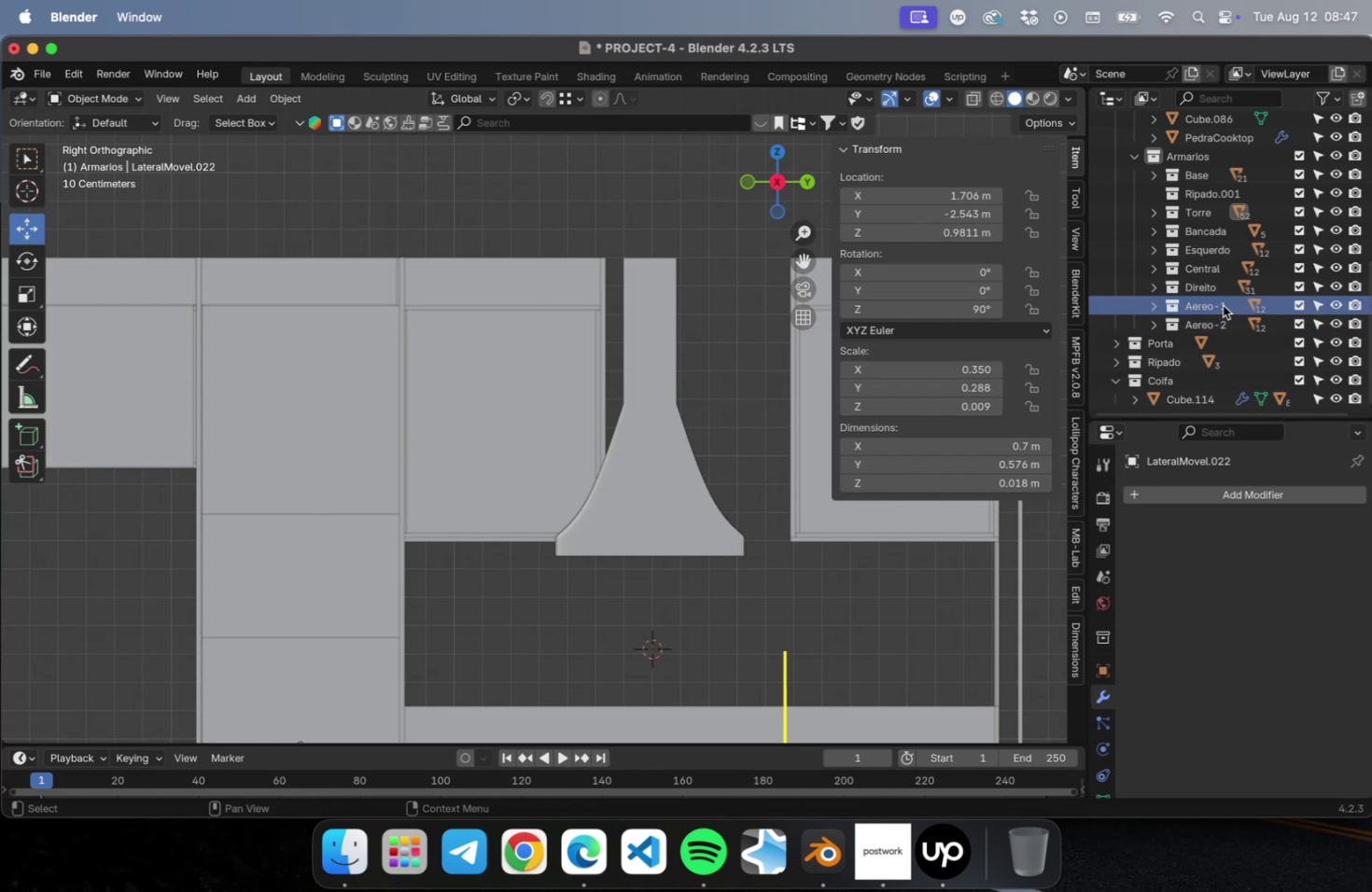 
right_click([1221, 305])
 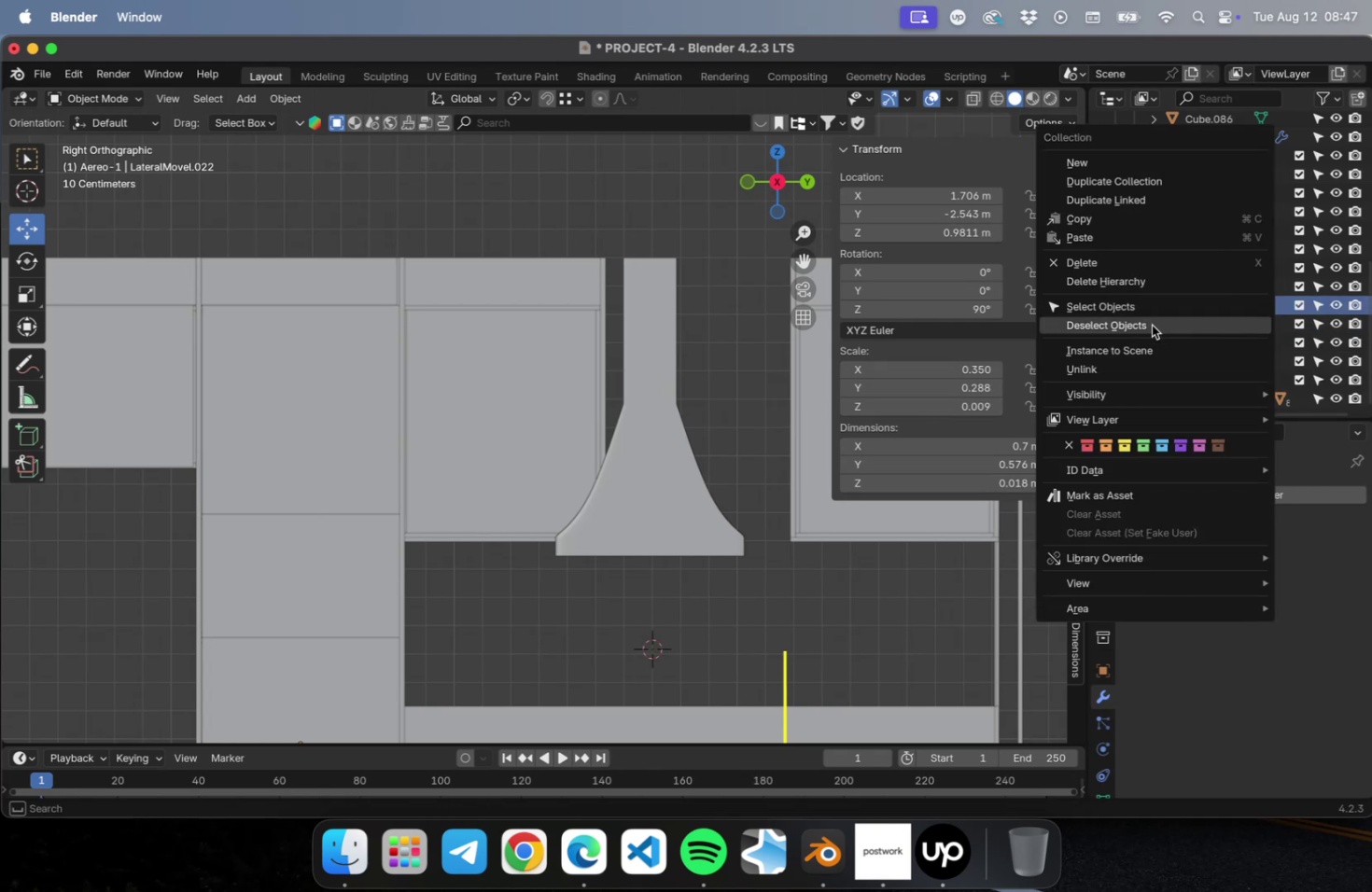 
wait(6.89)
 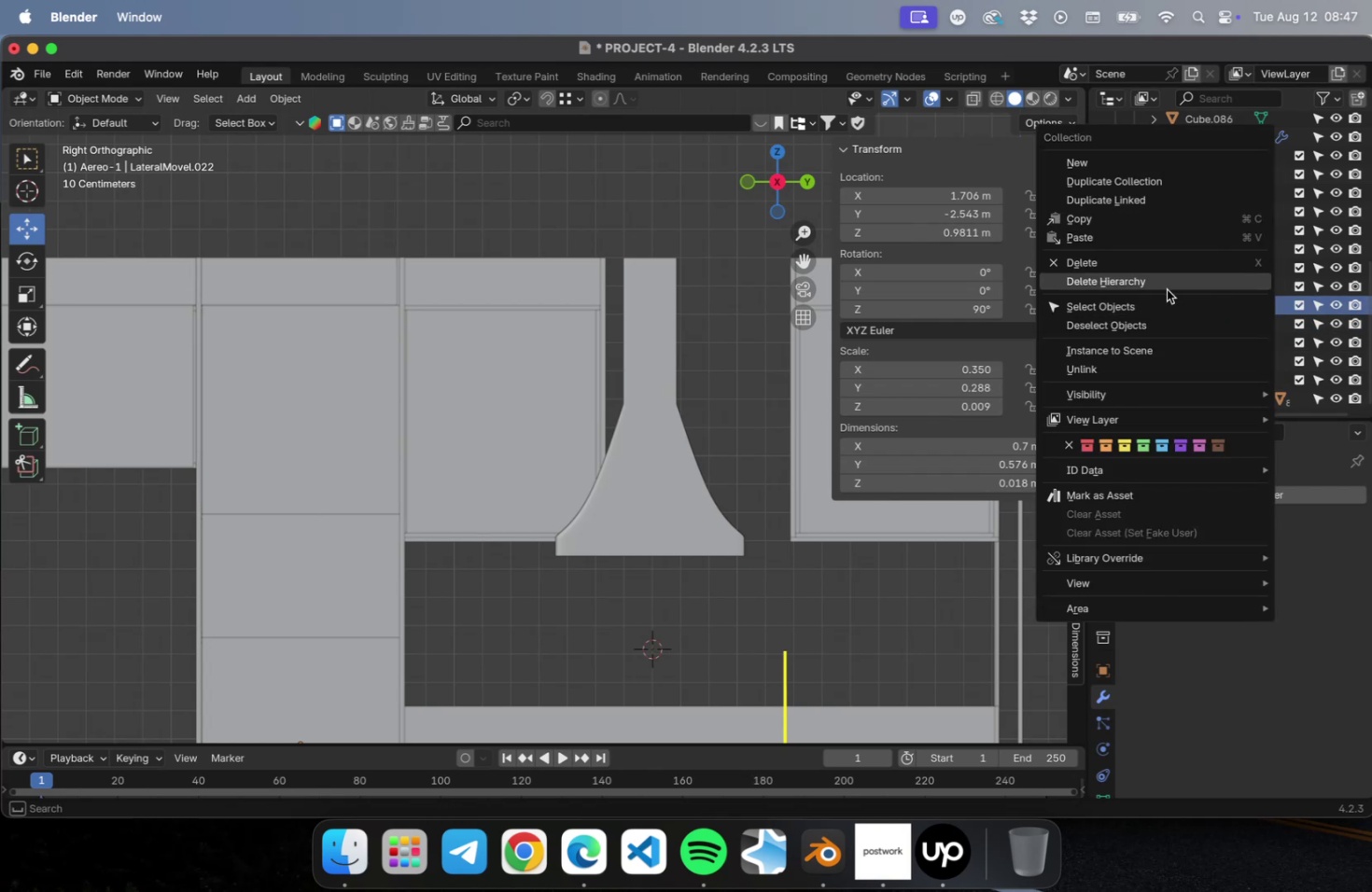 
left_click([1133, 300])
 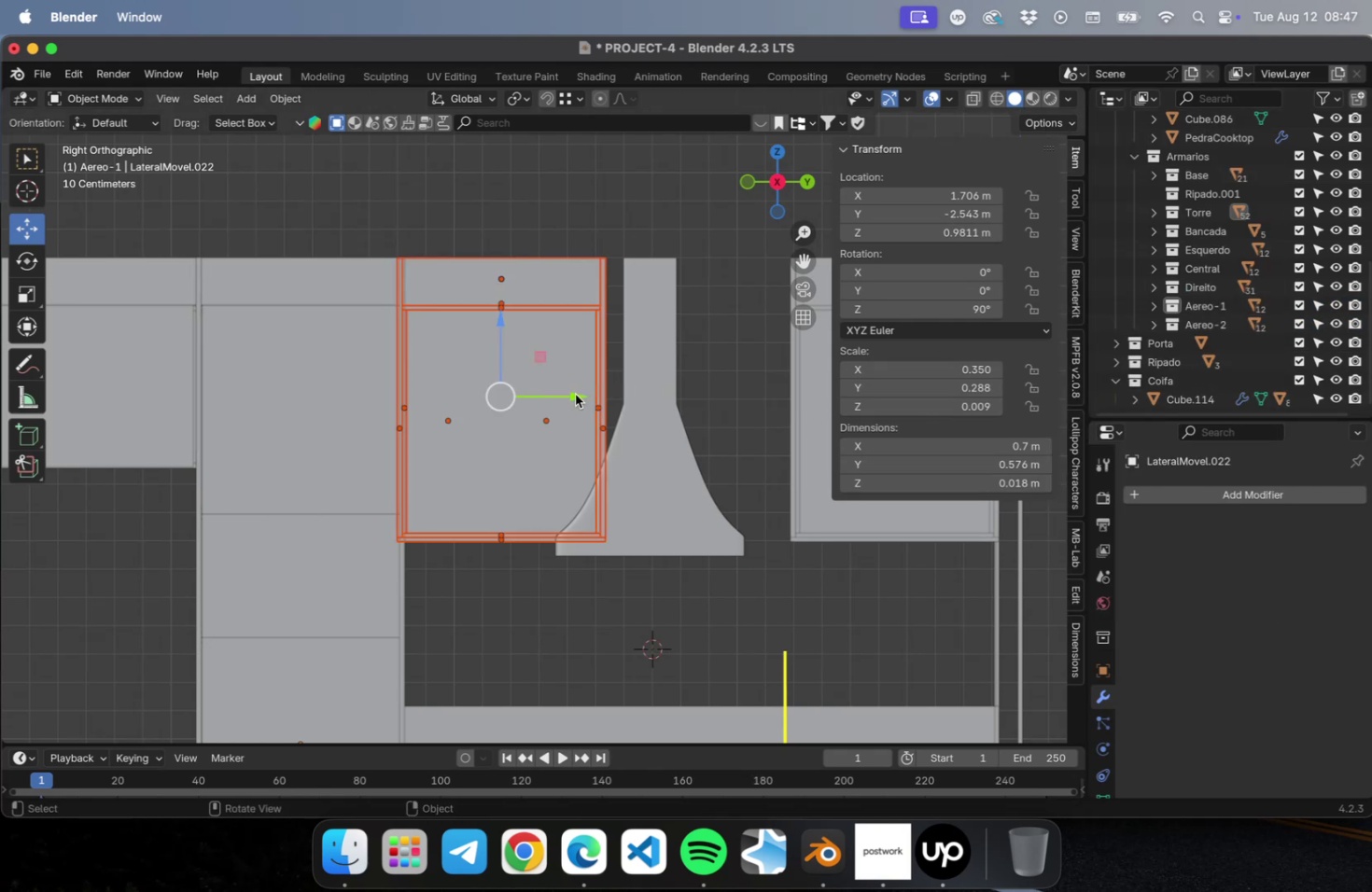 
left_click_drag(start_coordinate=[575, 394], to_coordinate=[479, 405])
 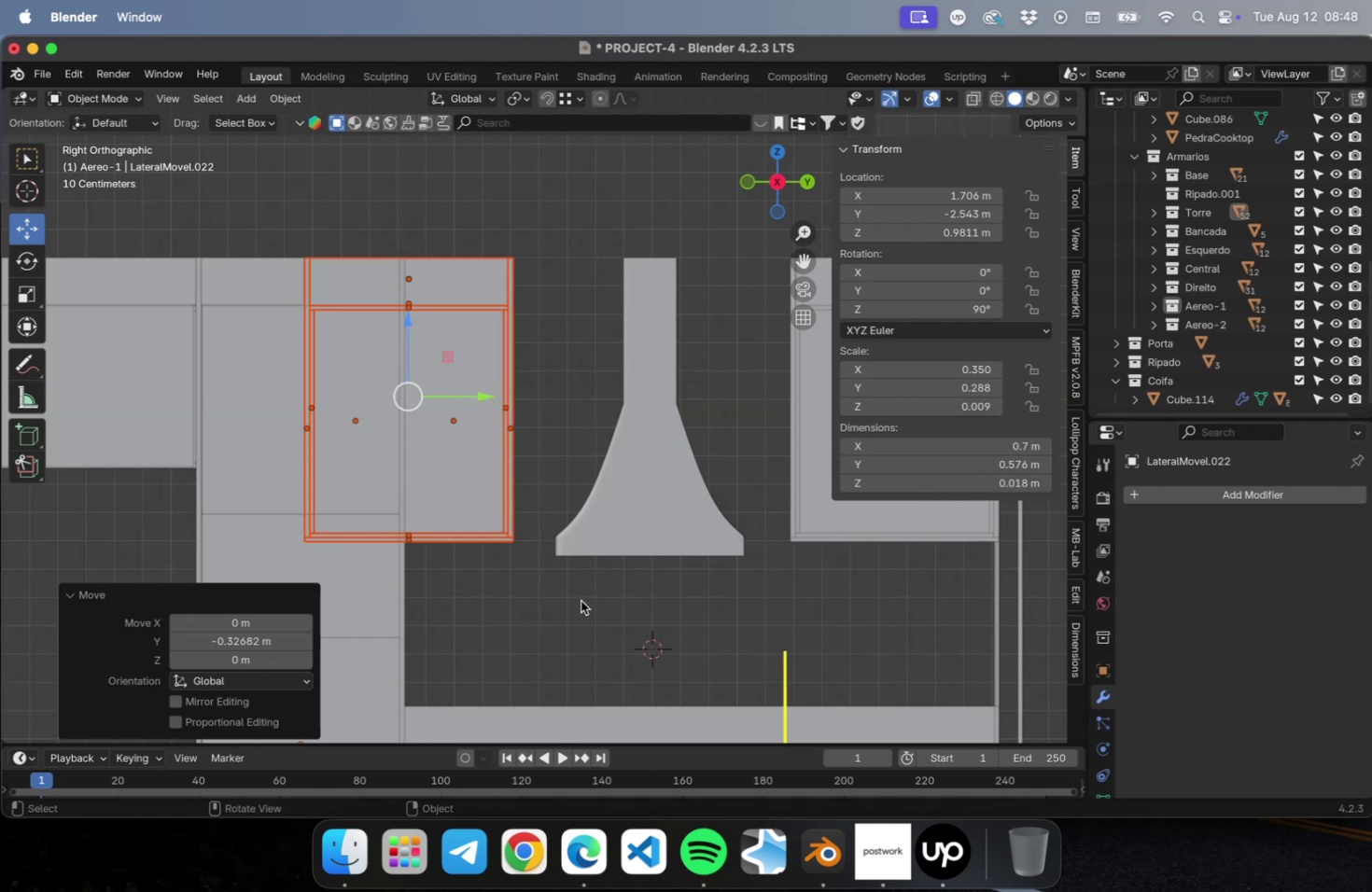 
left_click([581, 600])
 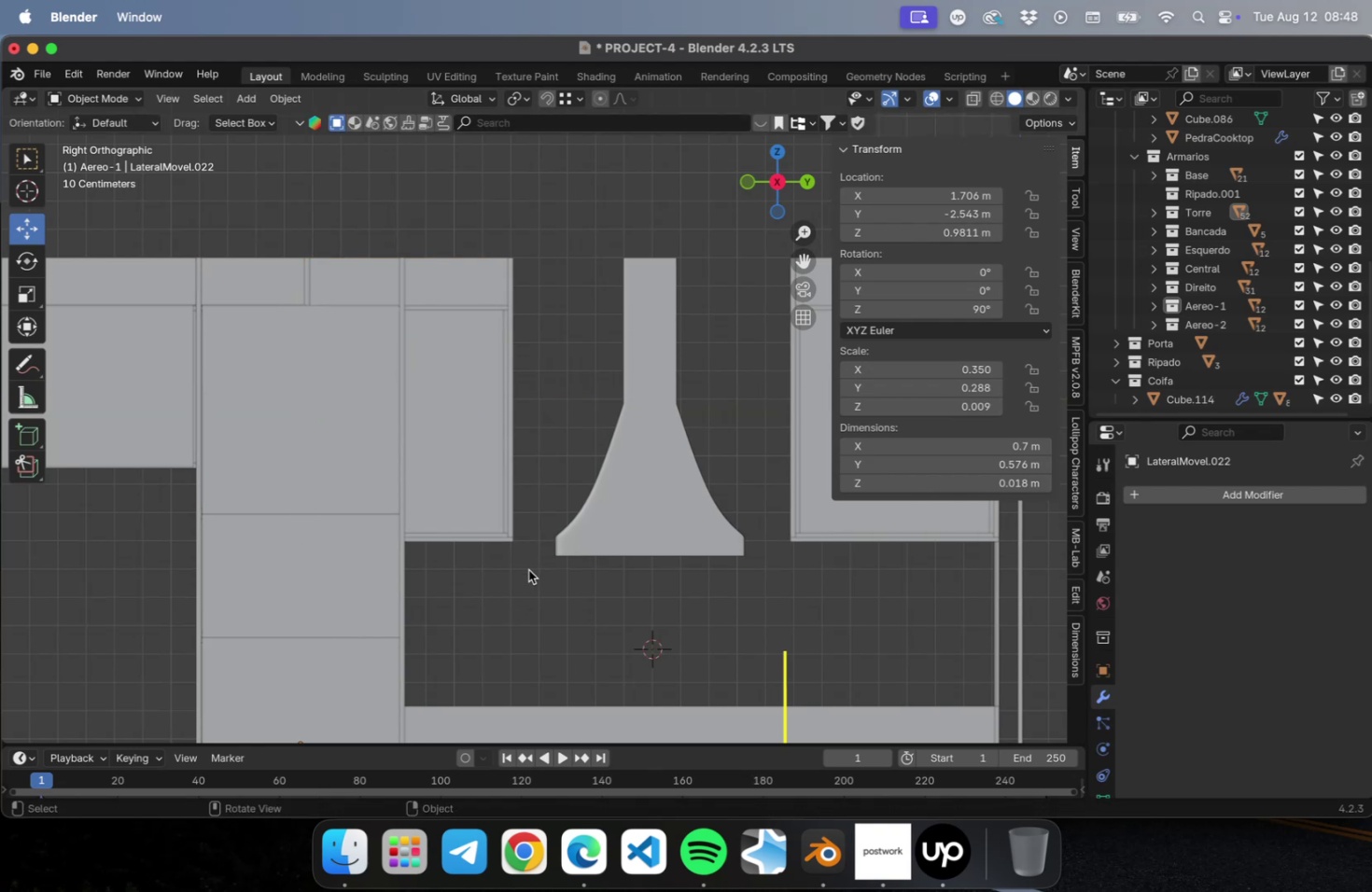 
hold_key(key=ShiftLeft, duration=0.84)
 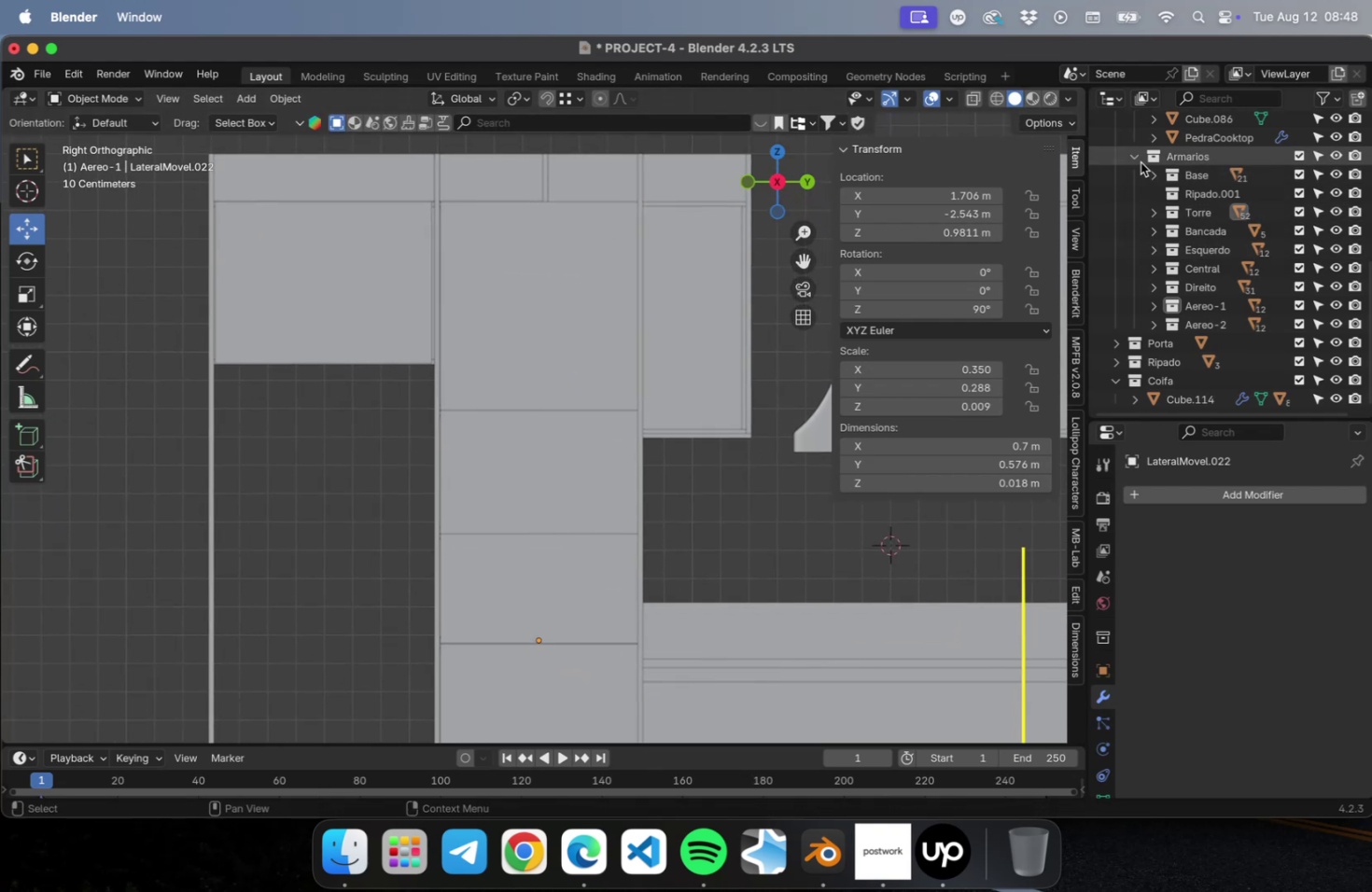 
left_click([1132, 159])
 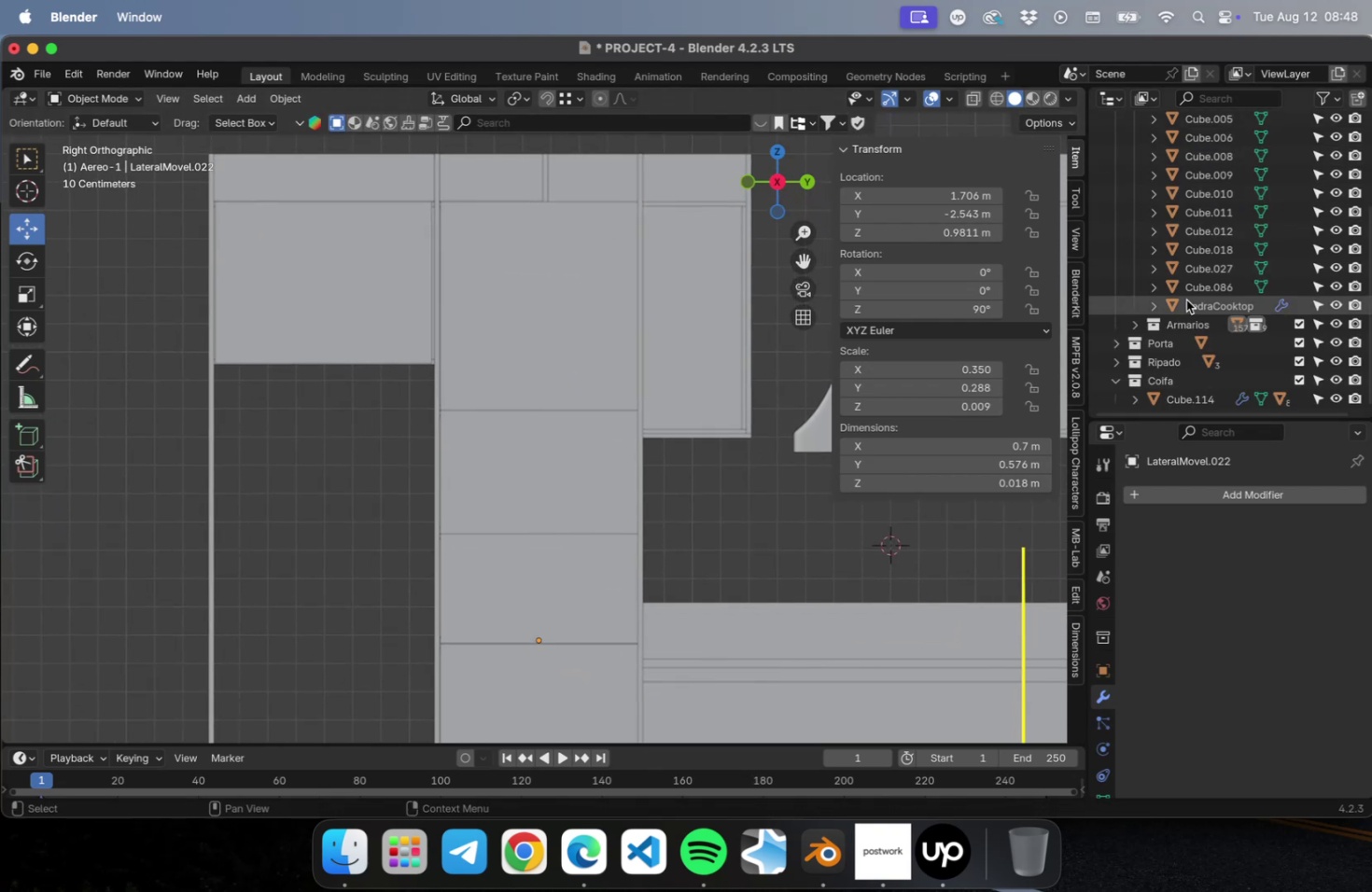 
scroll: coordinate [1183, 299], scroll_direction: up, amount: 5.0
 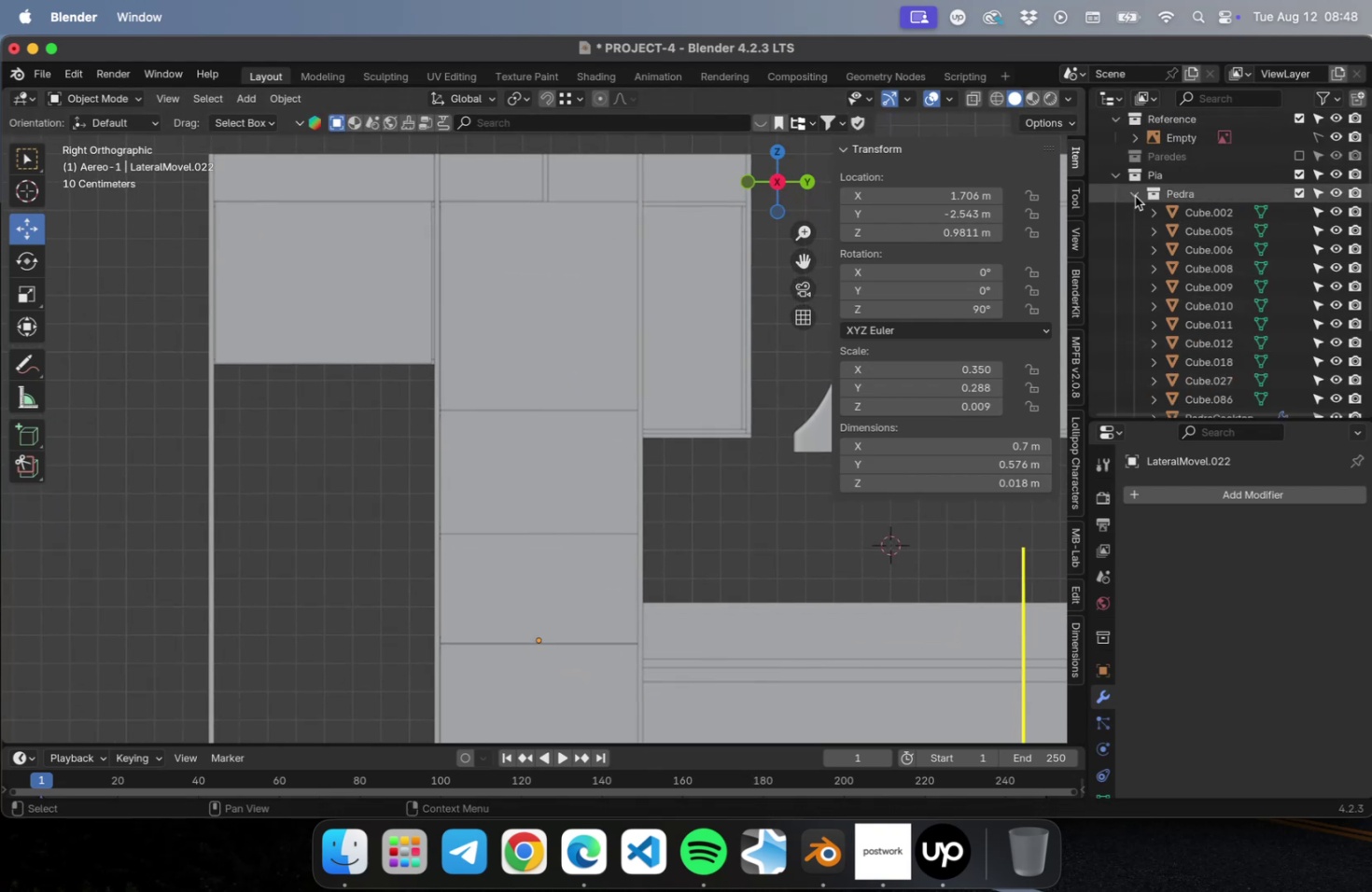 
left_click([1134, 196])
 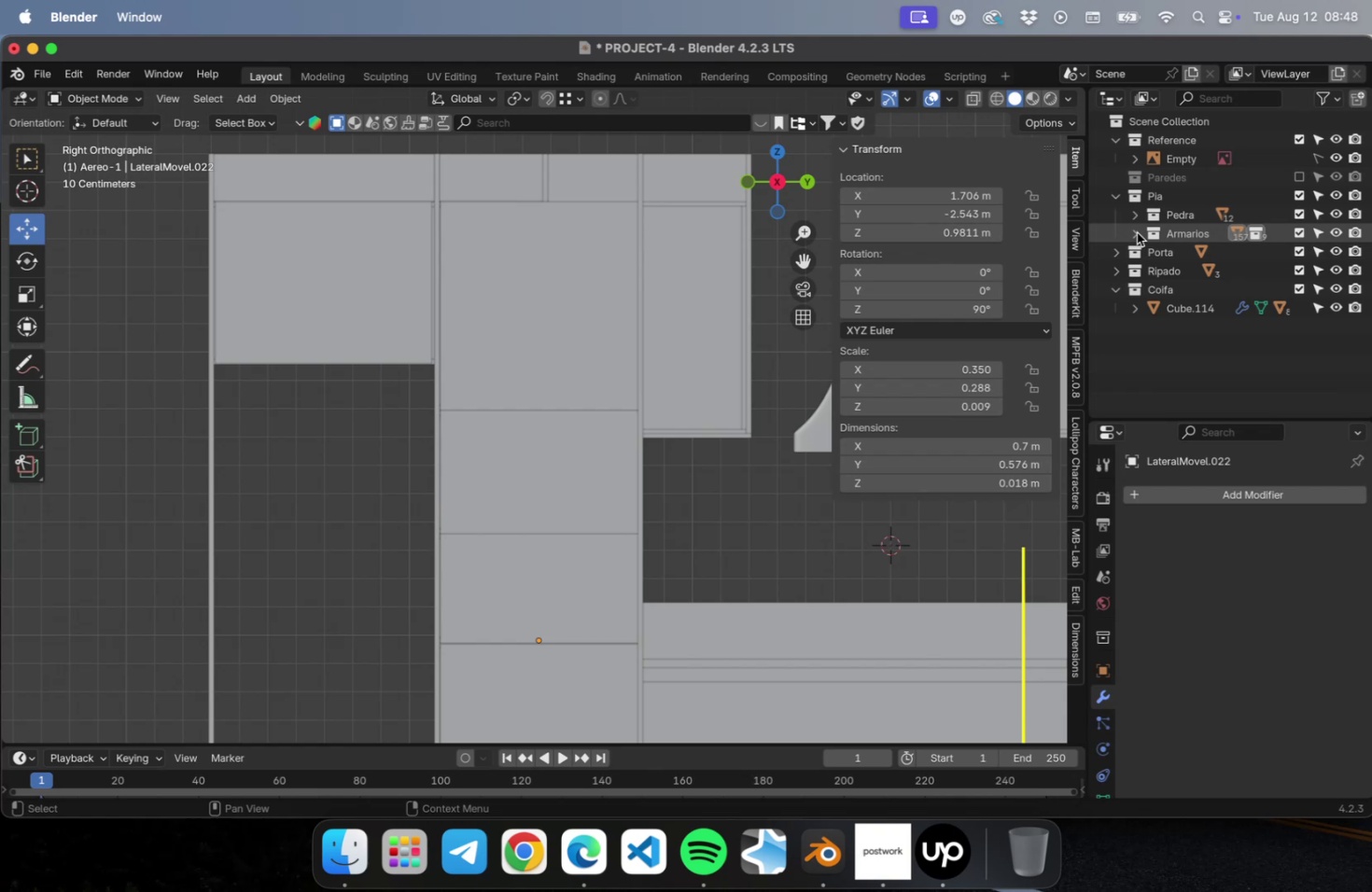 
left_click([1136, 232])
 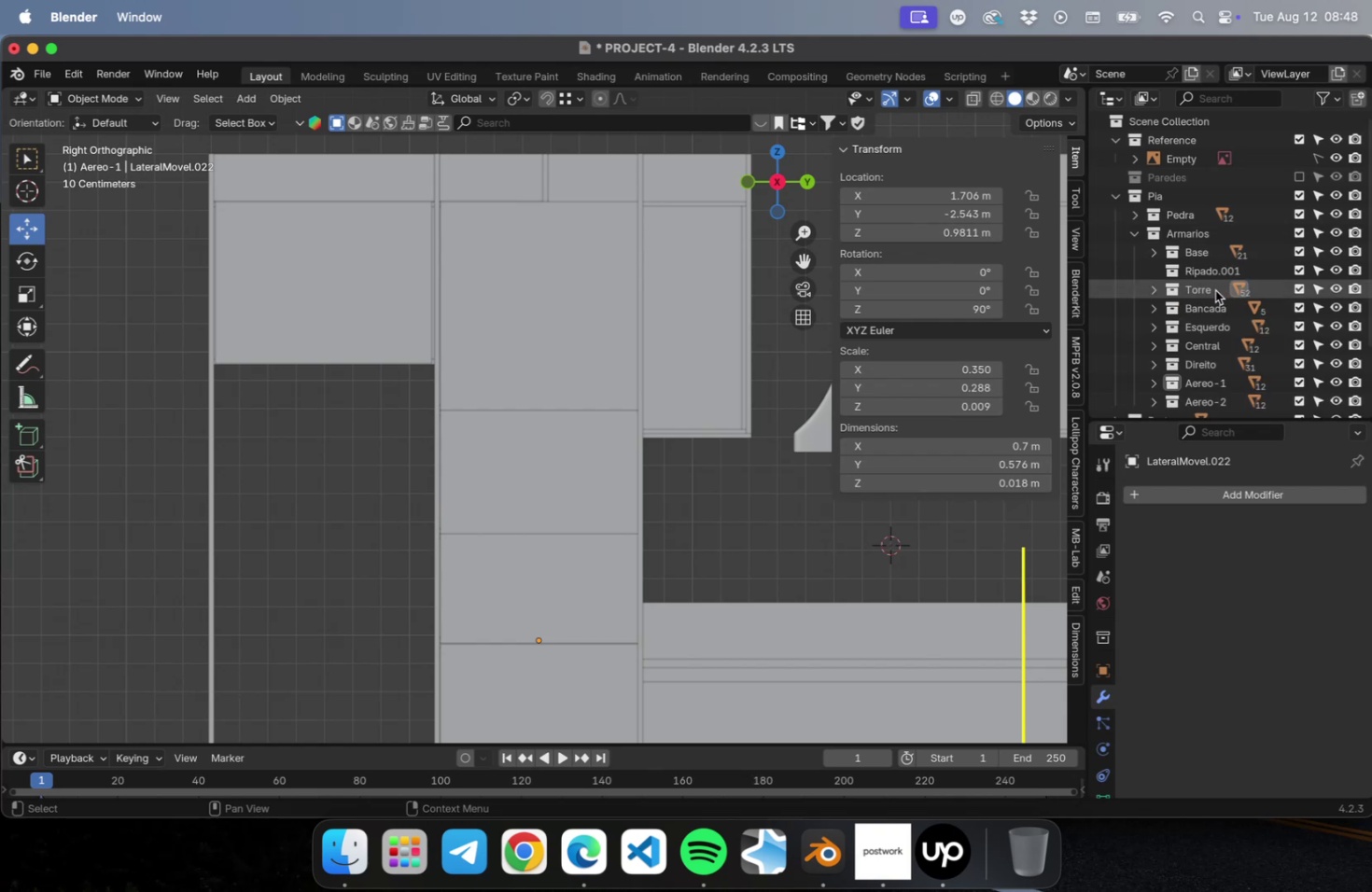 
left_click([1214, 290])
 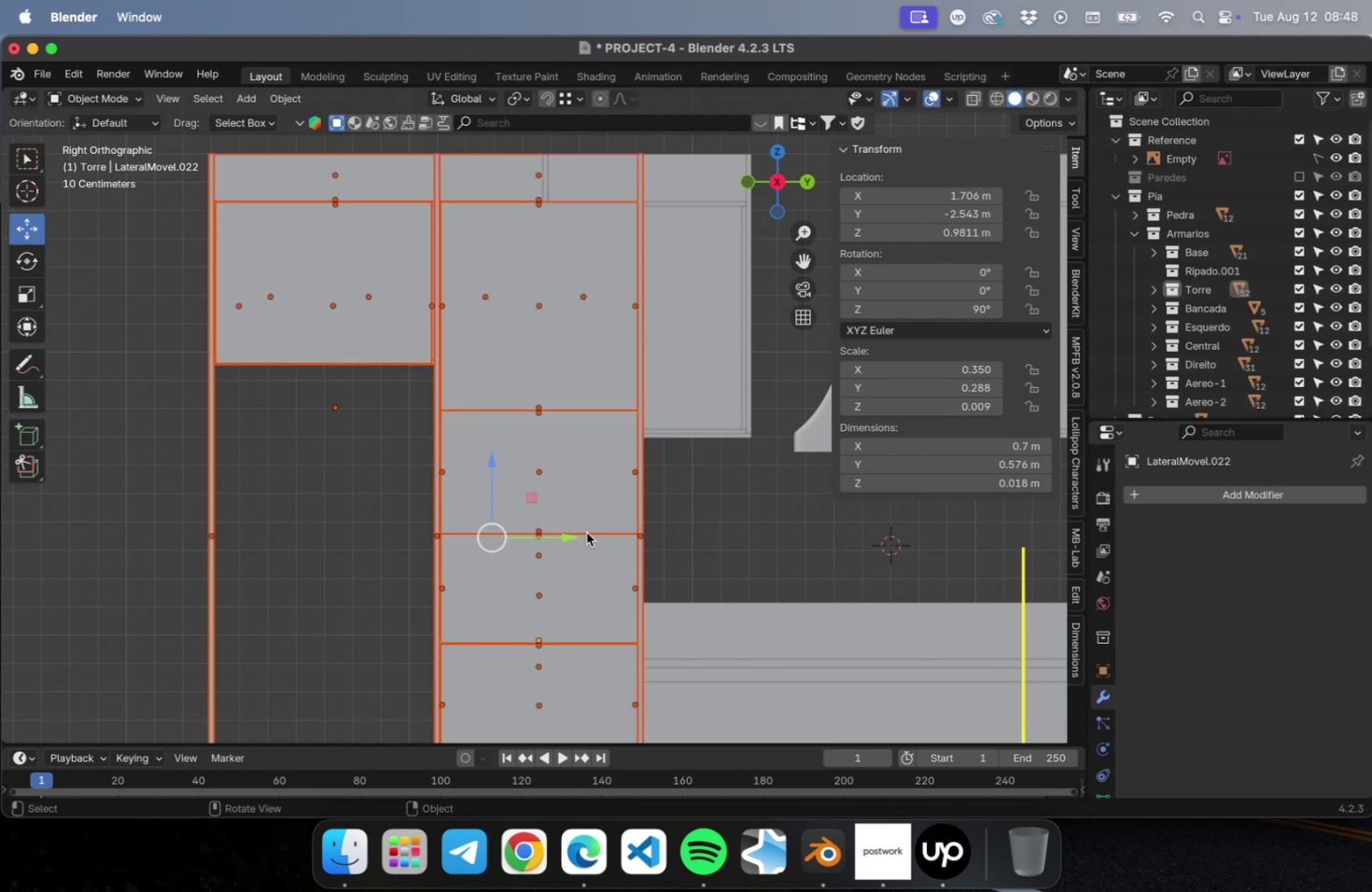 
left_click_drag(start_coordinate=[568, 537], to_coordinate=[464, 534])
 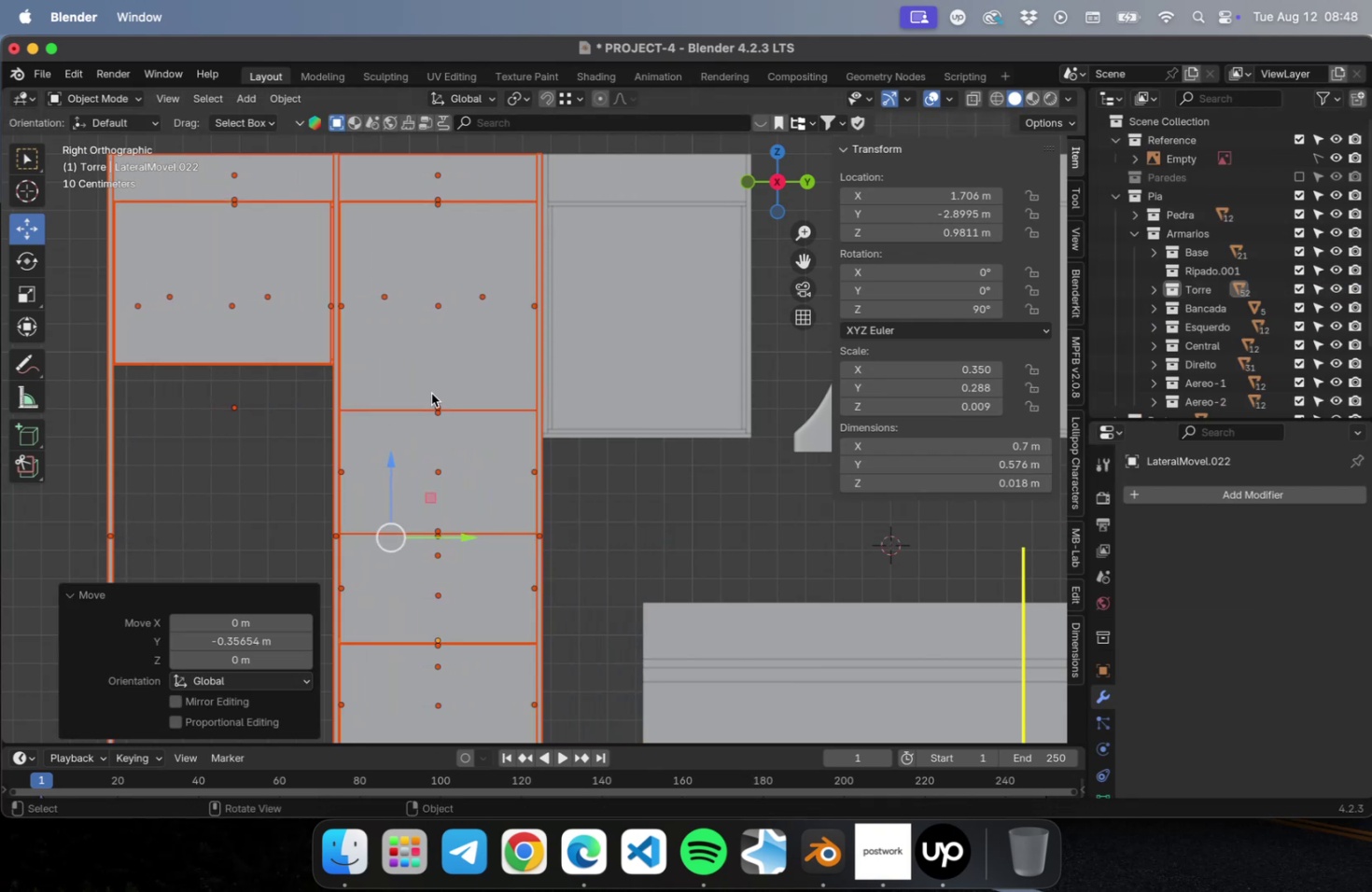 
scroll: coordinate [578, 508], scroll_direction: up, amount: 58.0
 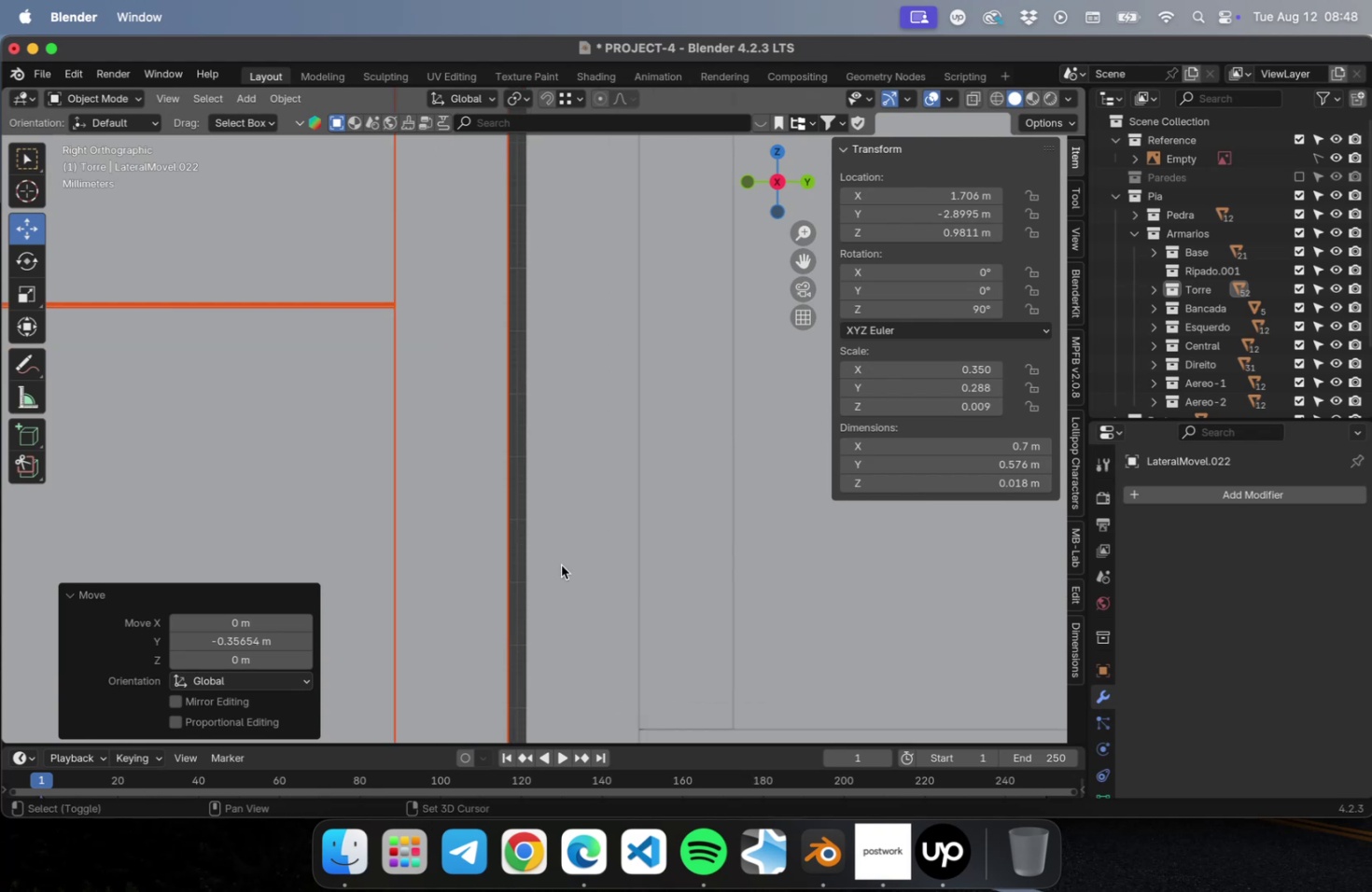 
hold_key(key=ShiftLeft, duration=0.58)
 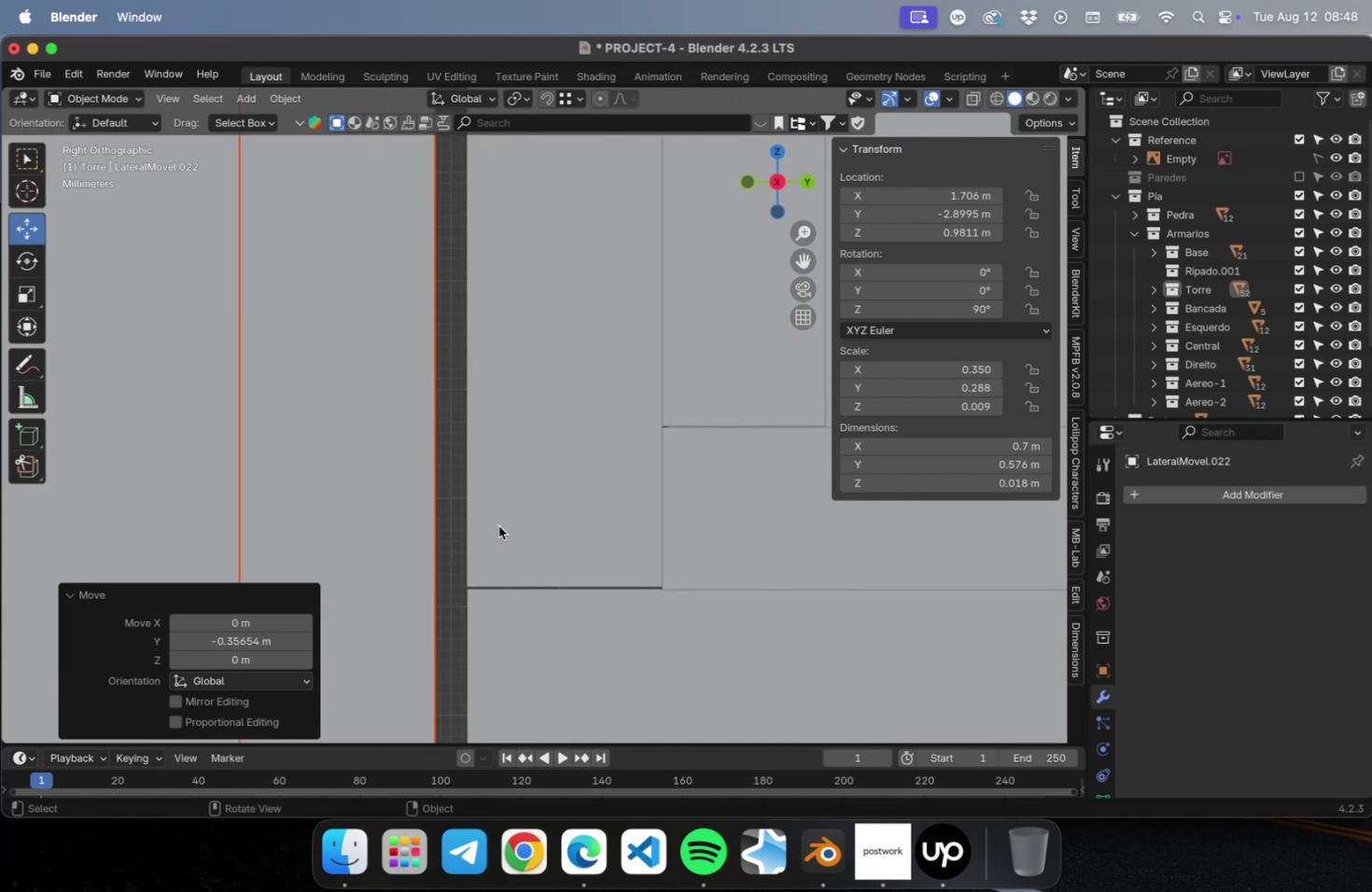 
scroll: coordinate [498, 525], scroll_direction: up, amount: 5.0
 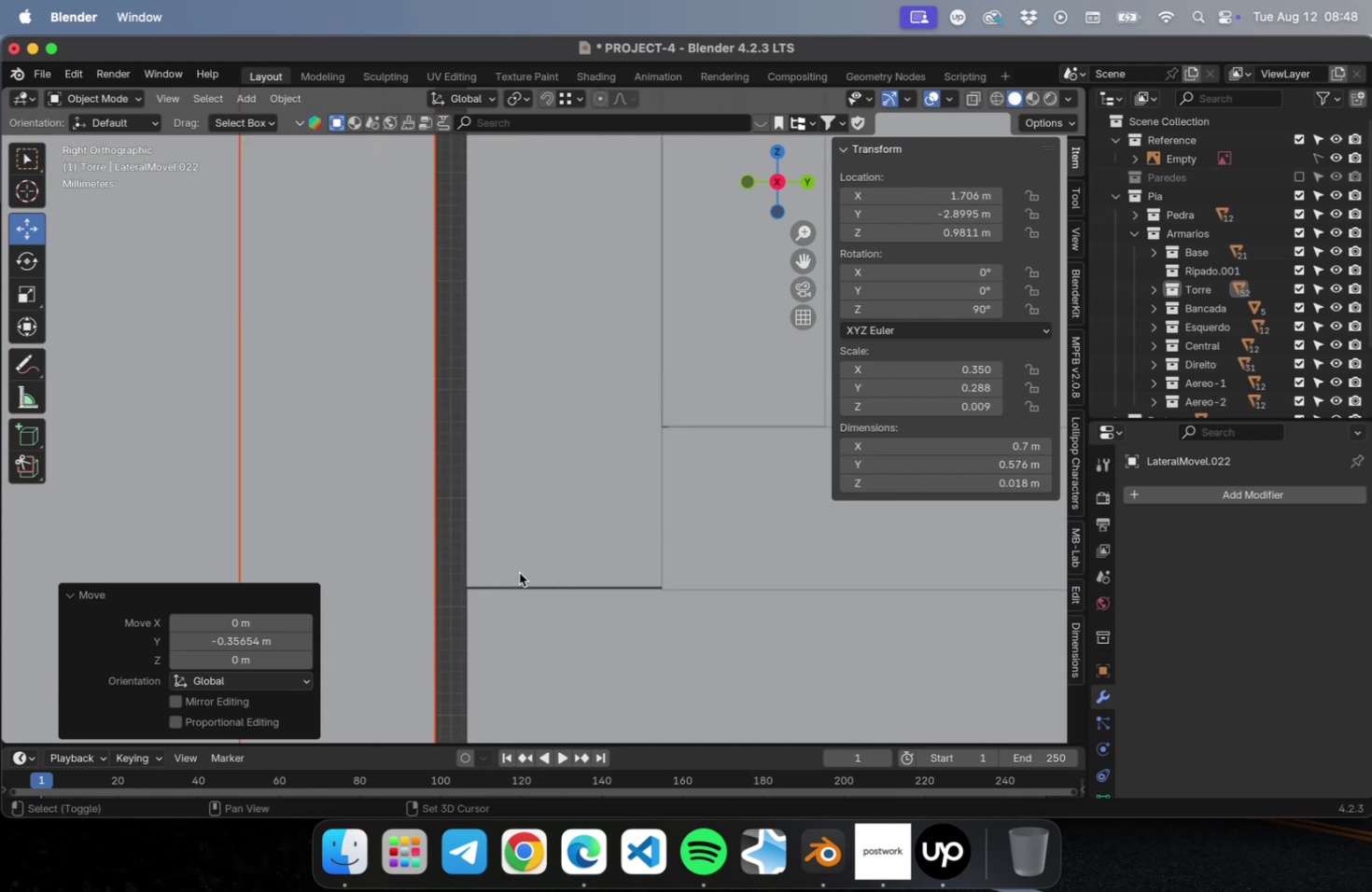 
hold_key(key=ShiftLeft, duration=0.49)
 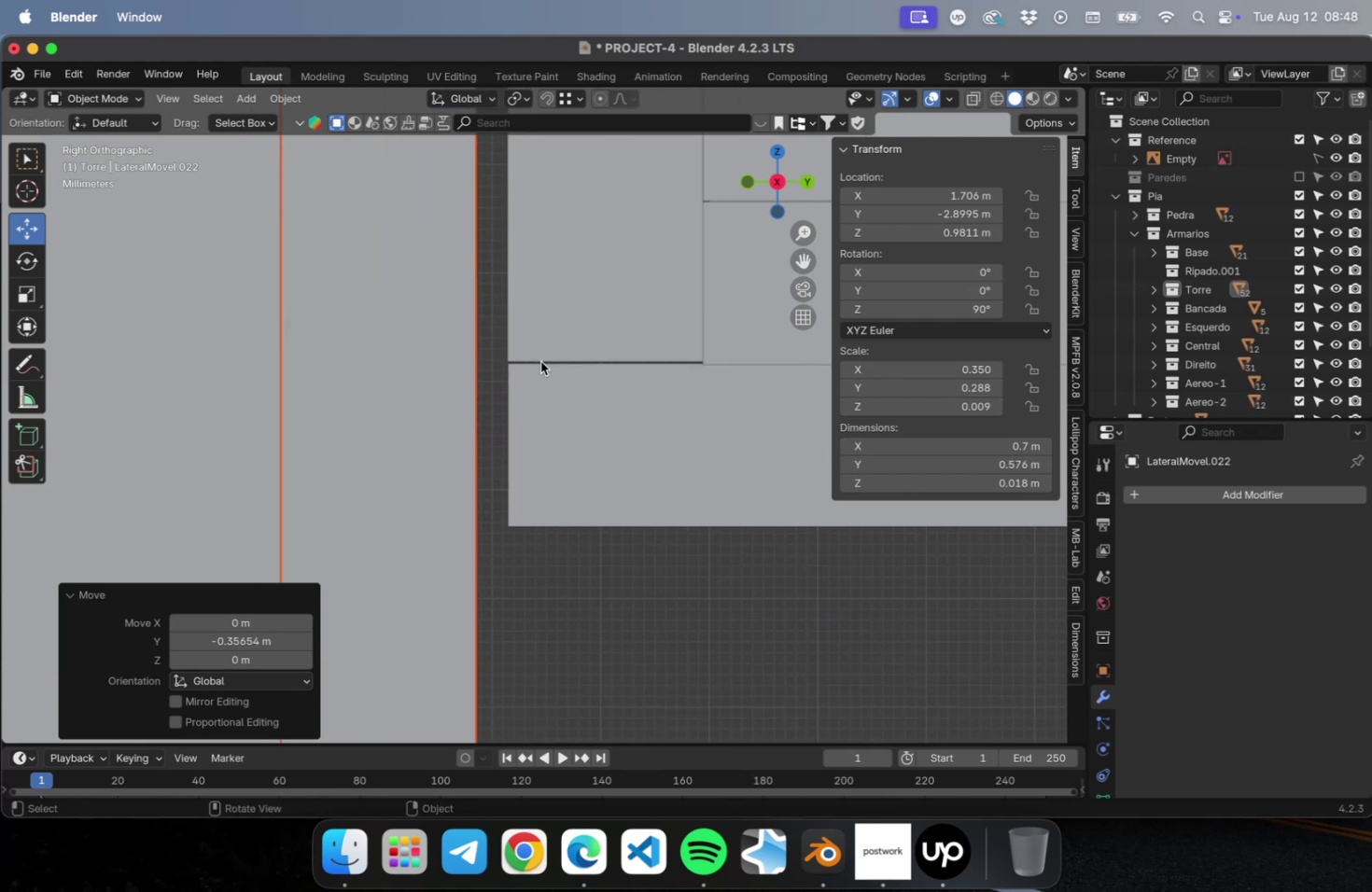 
type(gxy)
 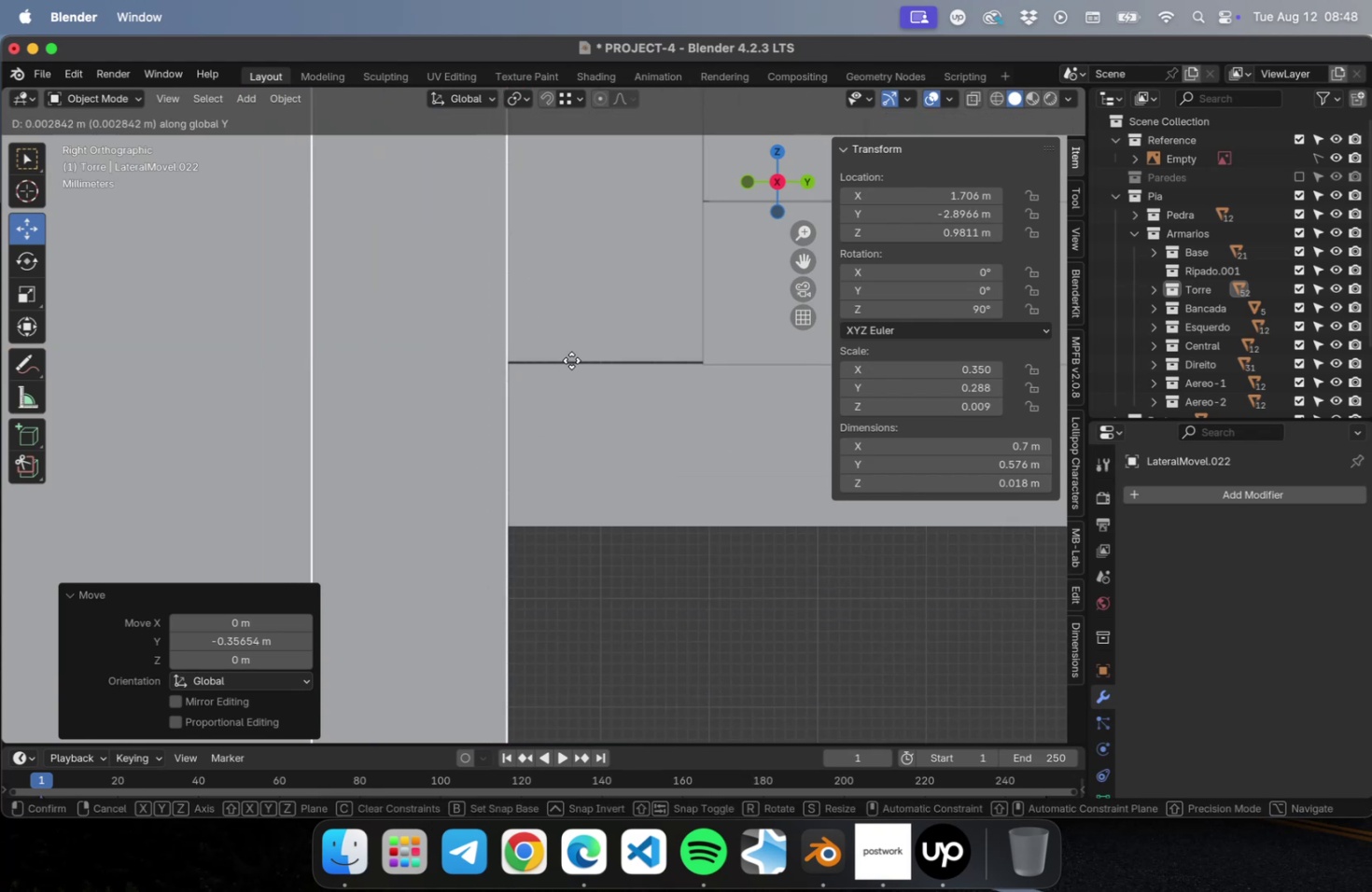 
left_click([571, 359])
 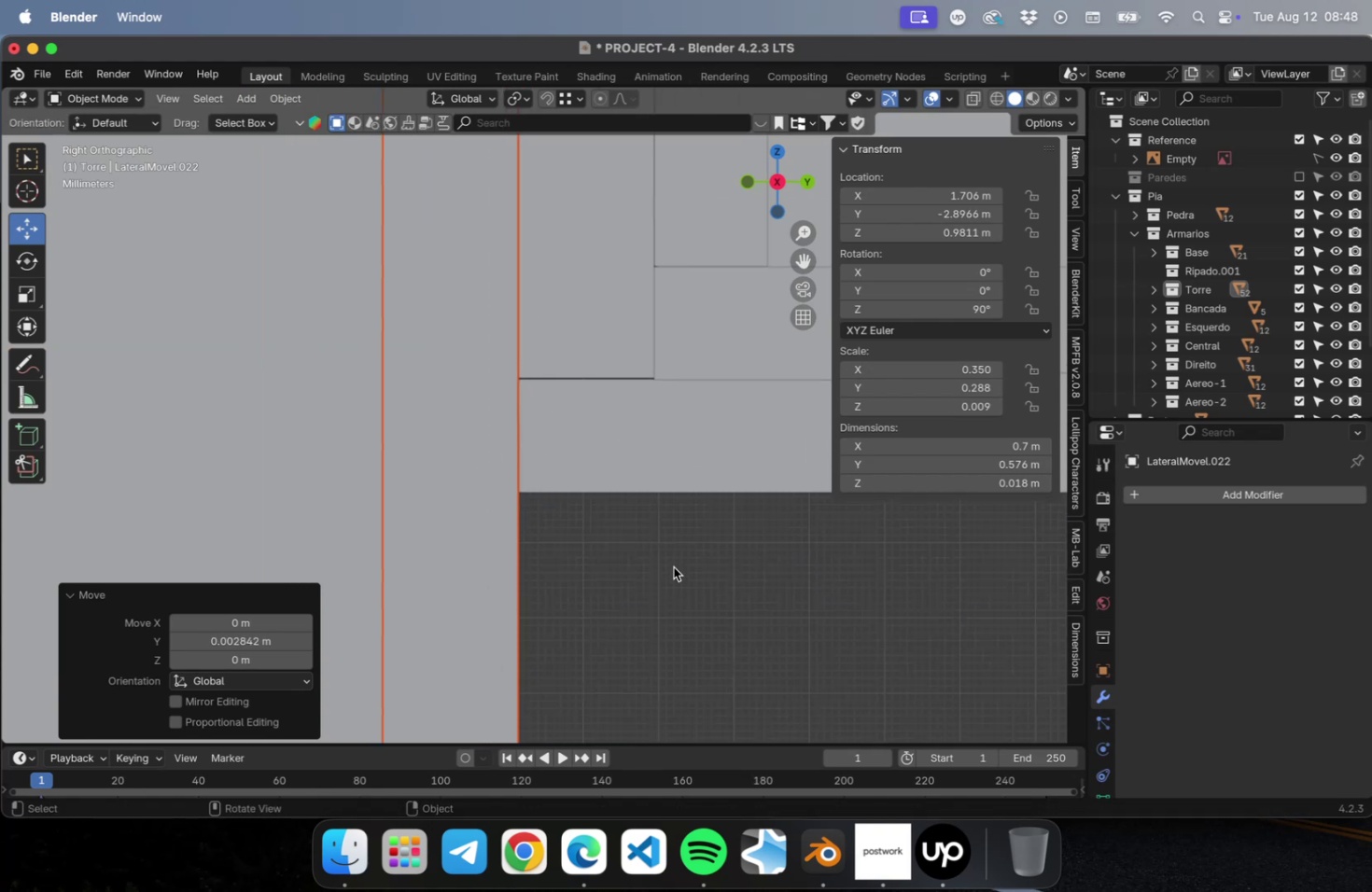 
scroll: coordinate [665, 545], scroll_direction: down, amount: 81.0
 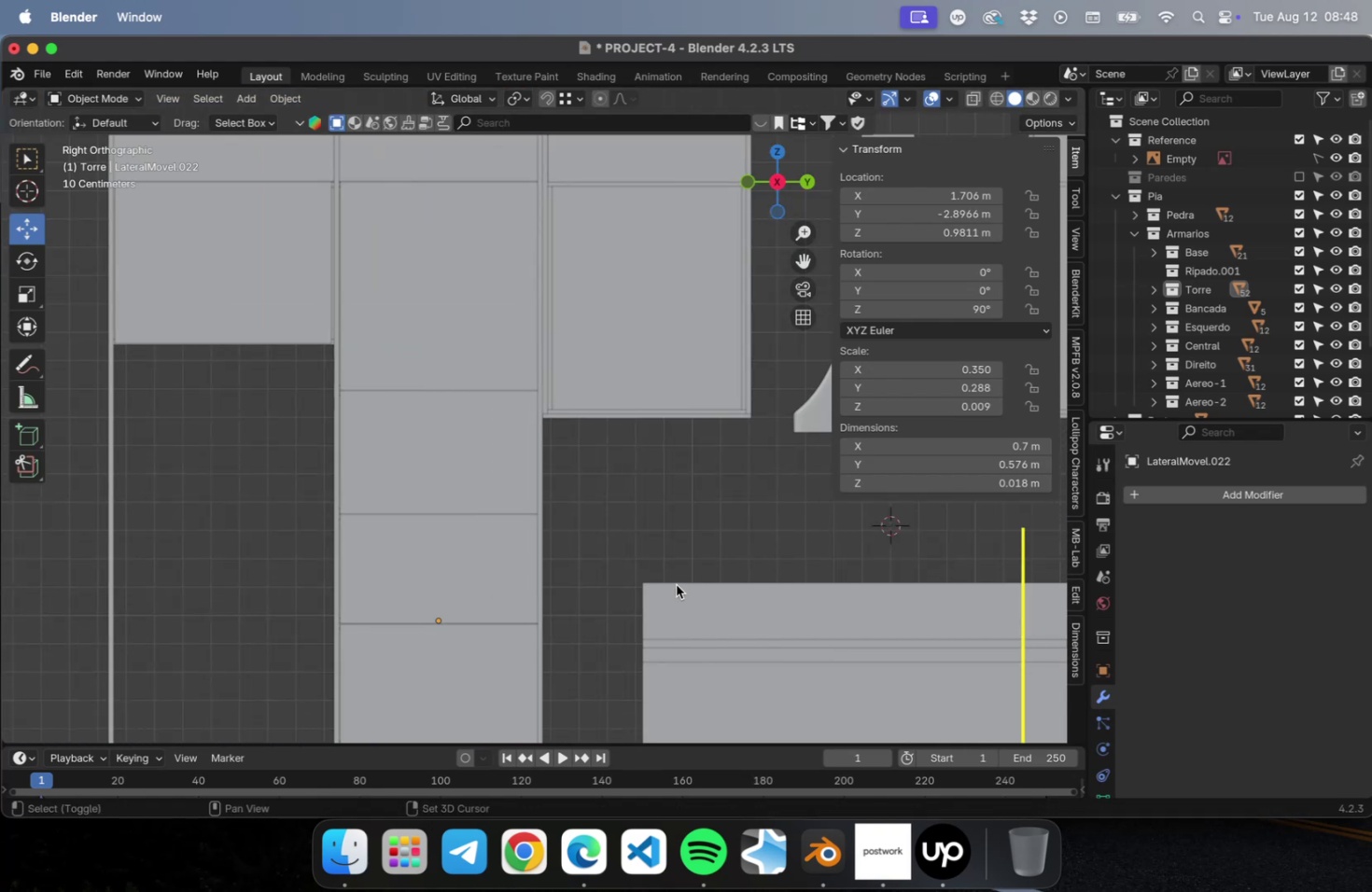 
hold_key(key=ShiftLeft, duration=0.37)
 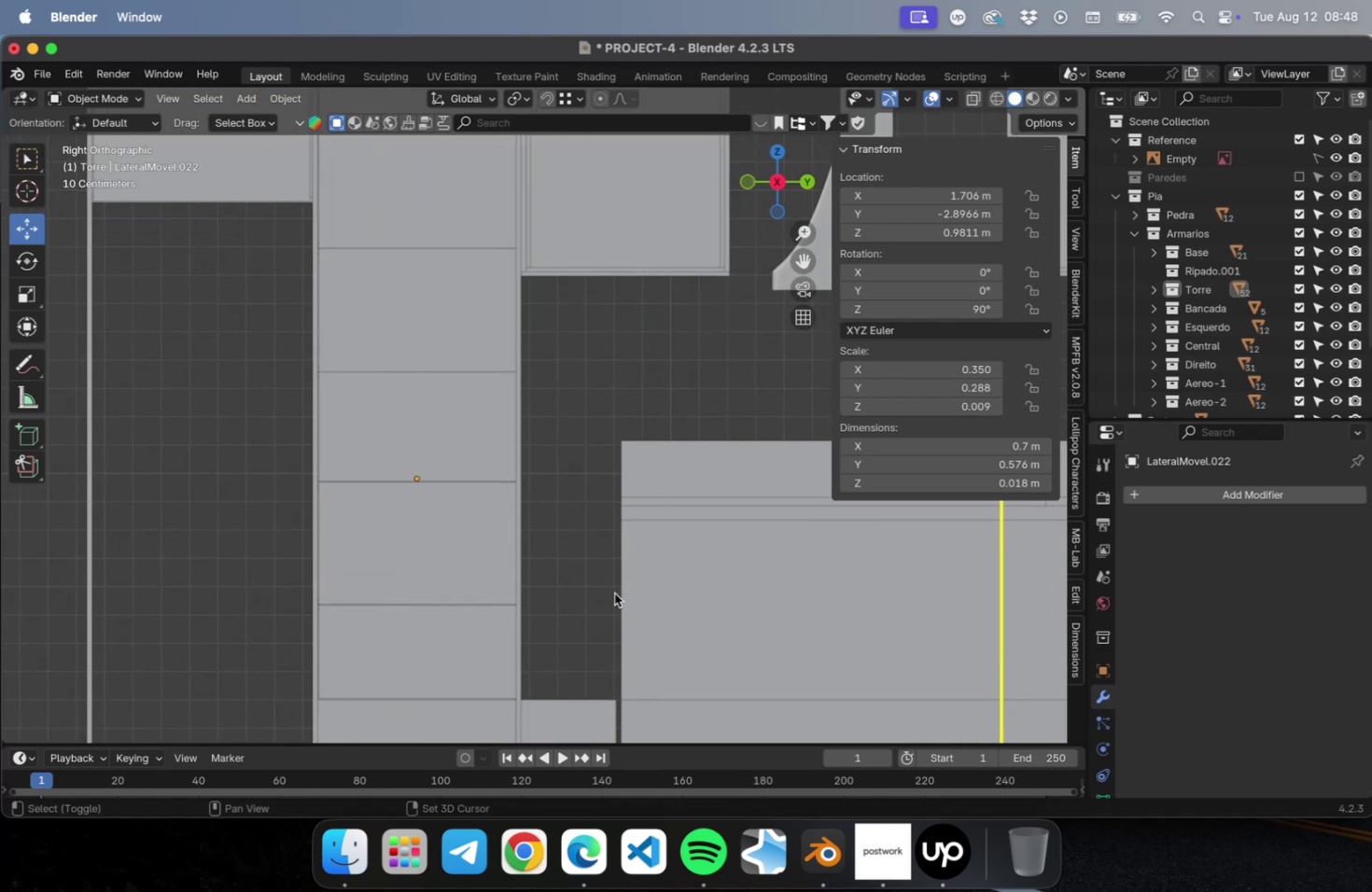 
hold_key(key=ShiftLeft, duration=0.54)
 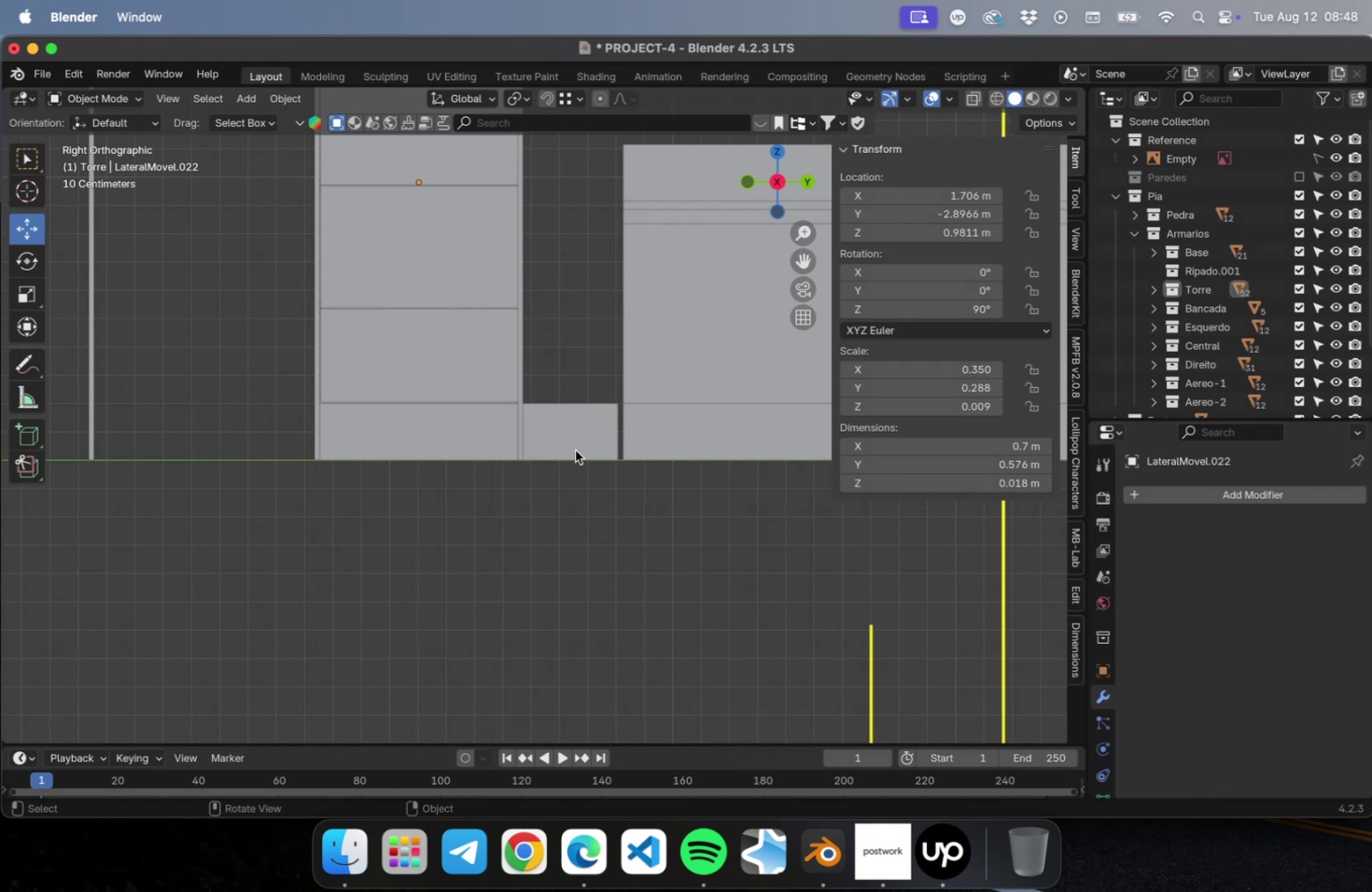 
key(Meta+Z)
 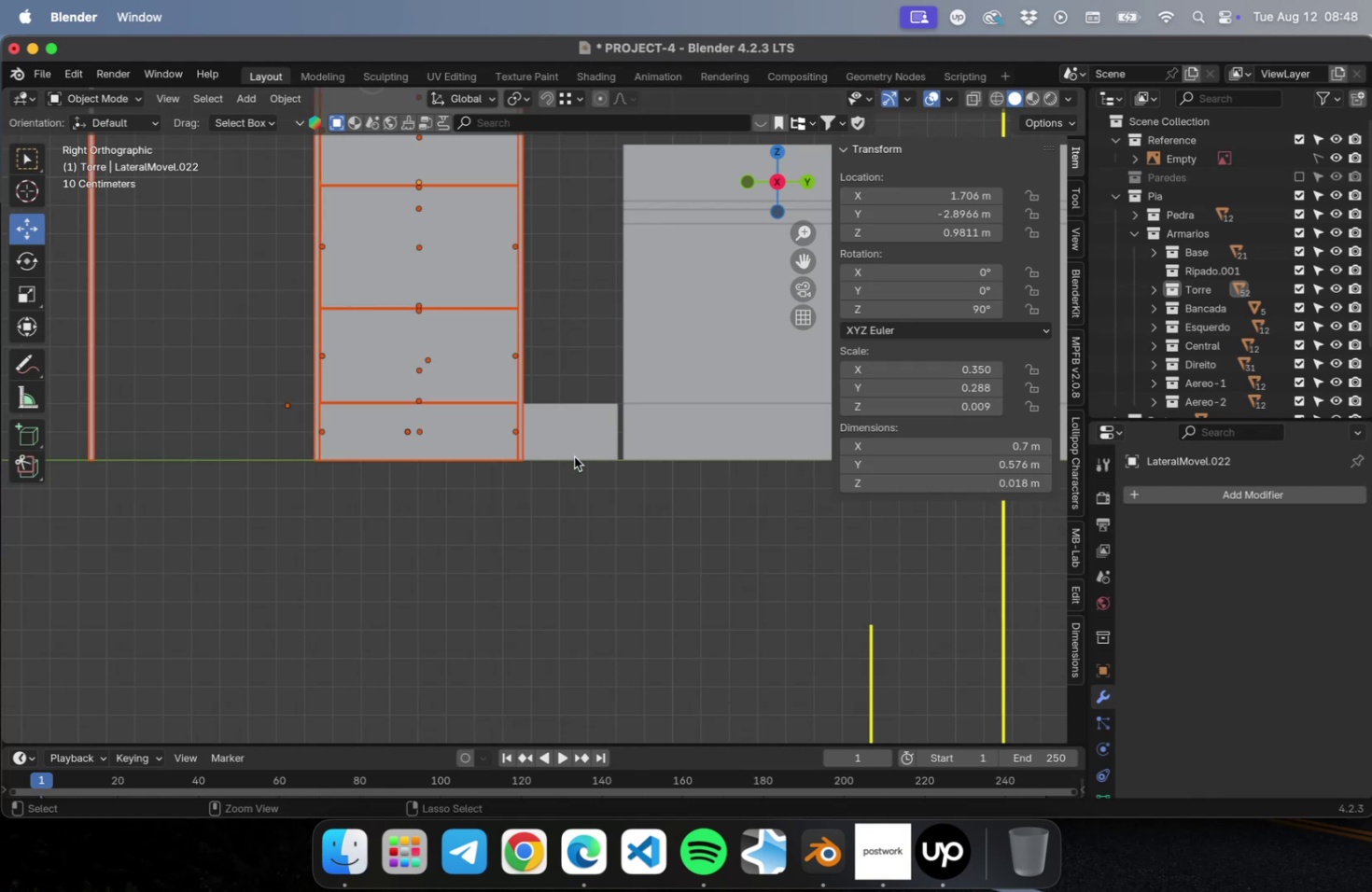 
key(Meta+Z)
 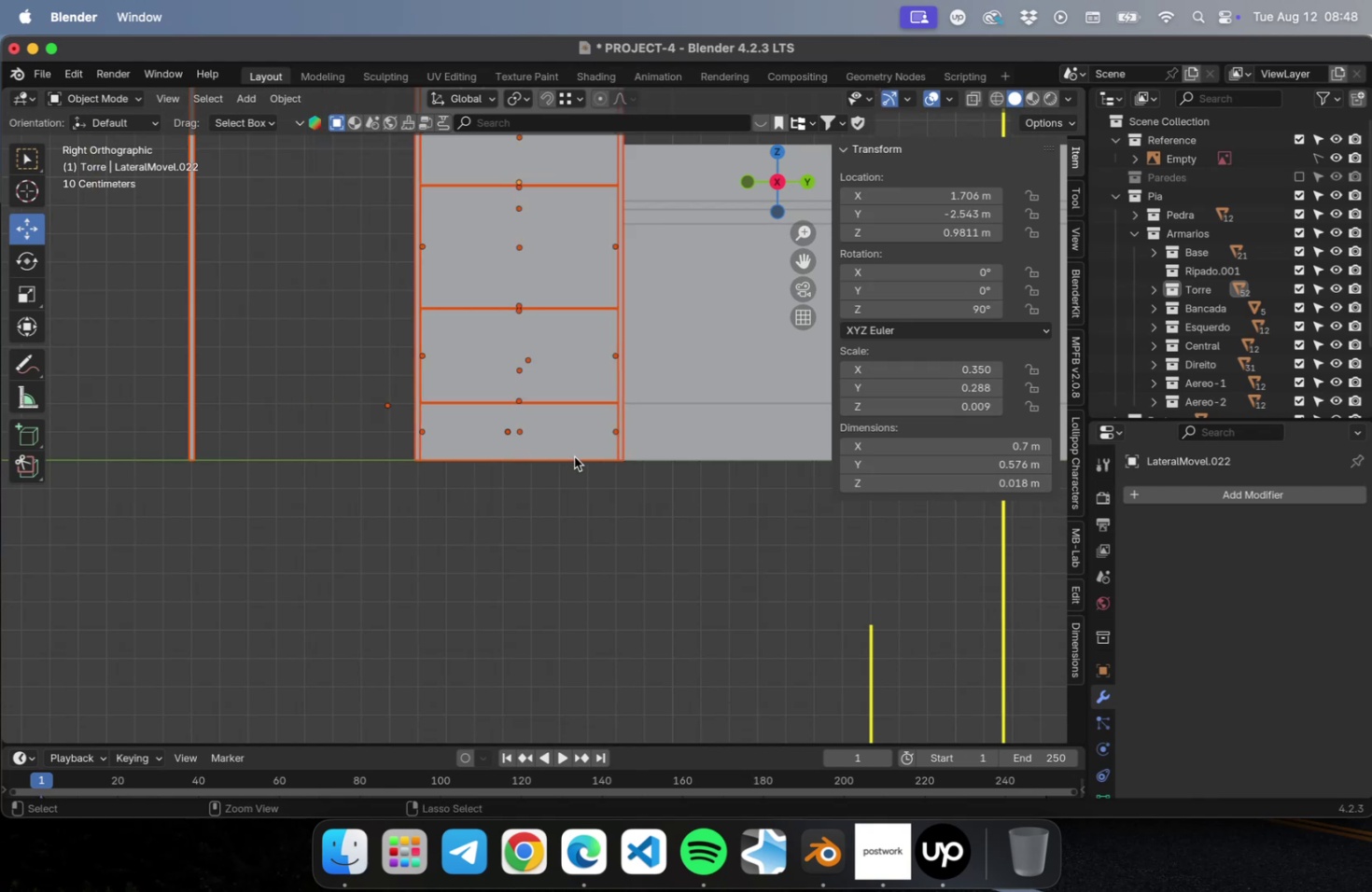 
key(Meta+Z)
 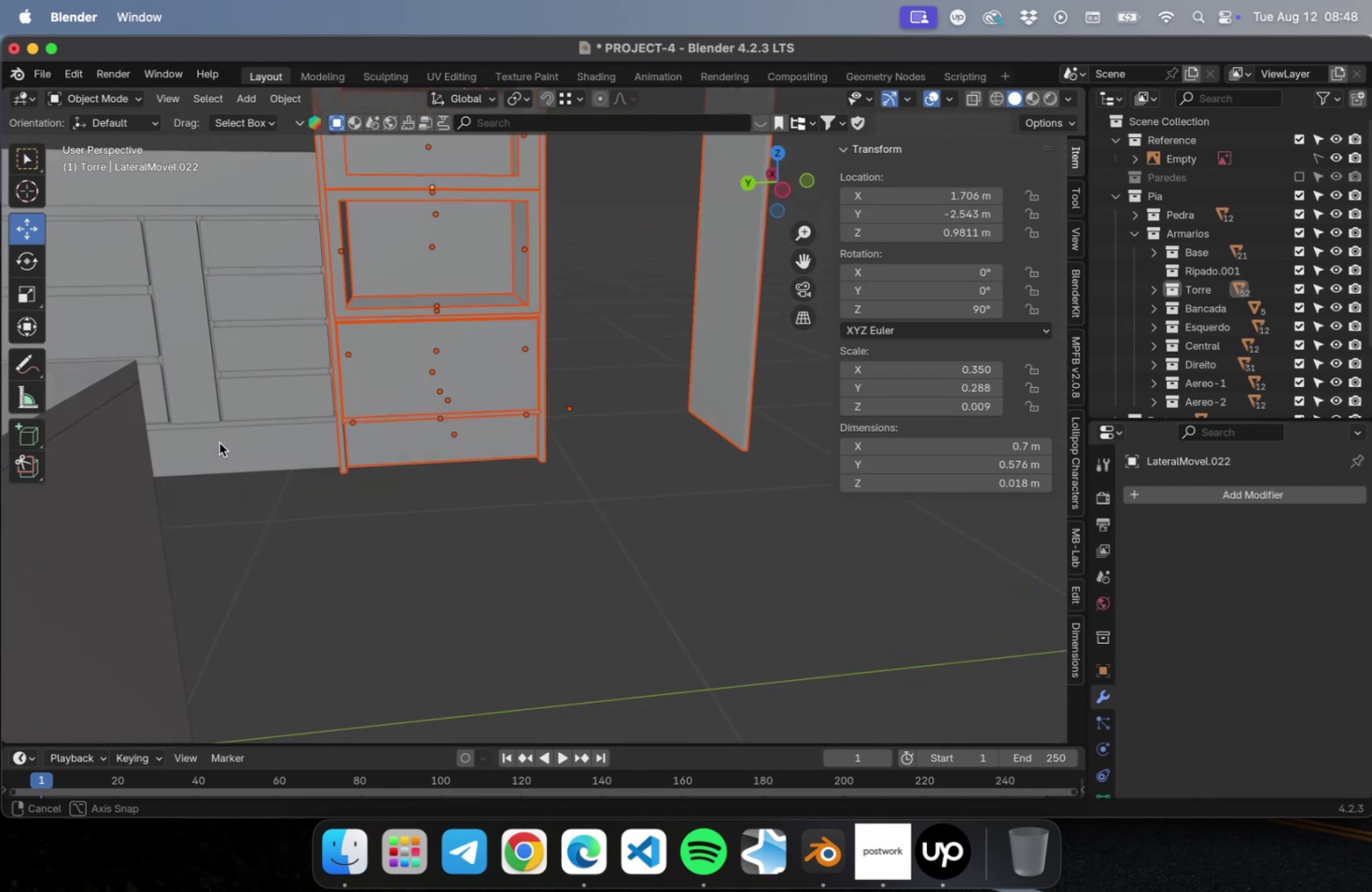 
hold_key(key=ShiftLeft, duration=0.77)
left_click([385, 451])
 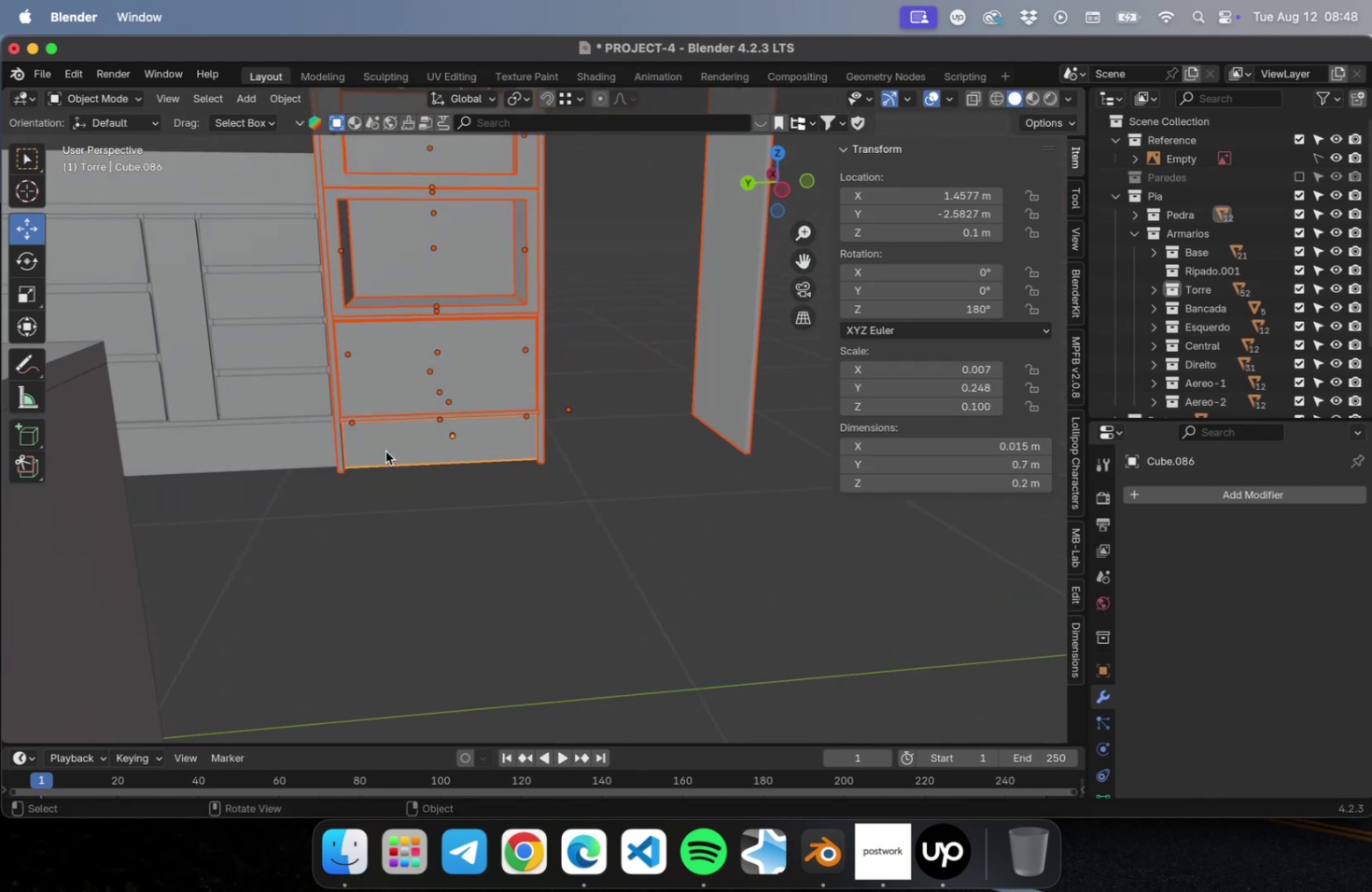 
key(Numpad7)
 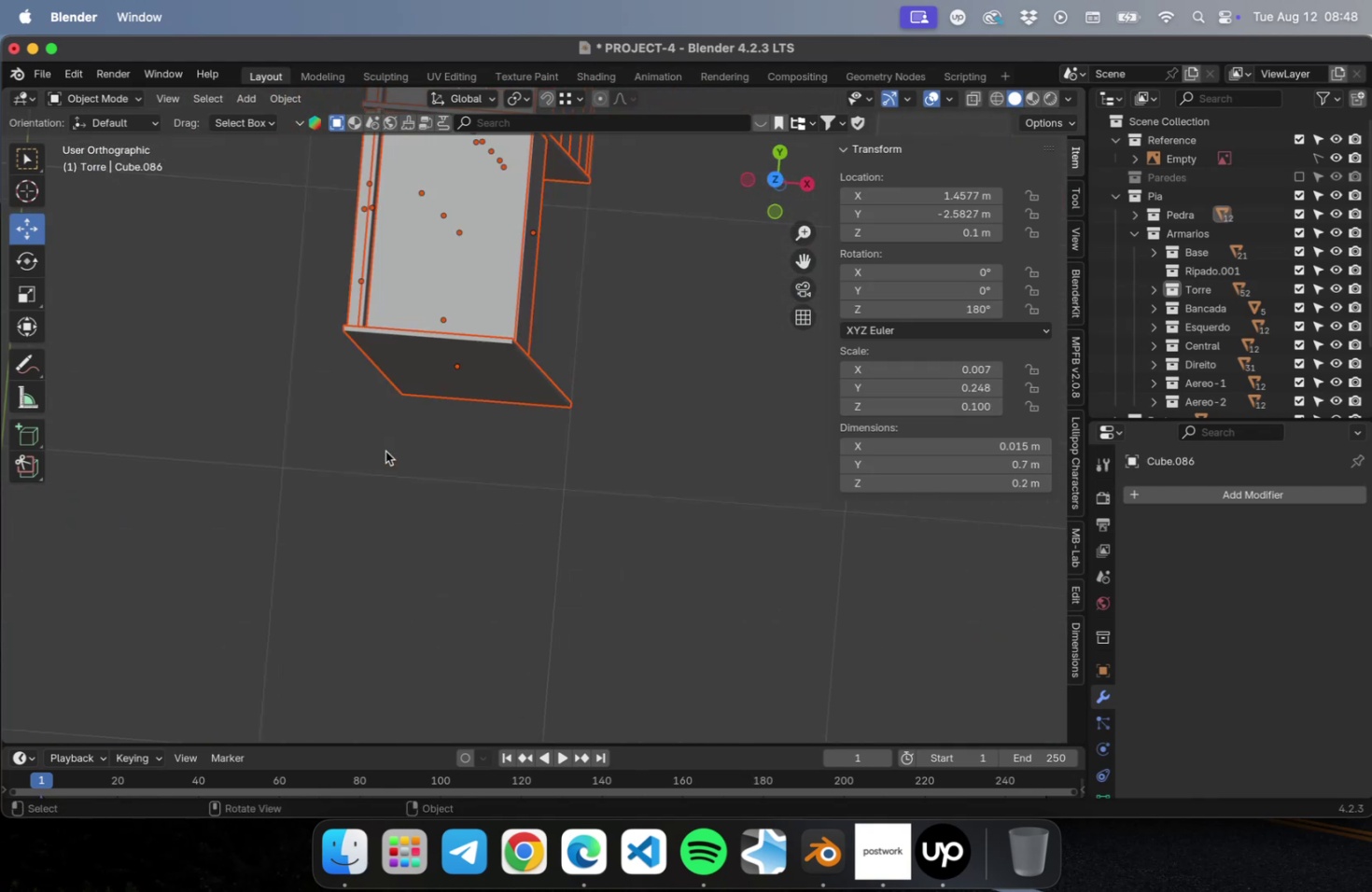 
key(Numpad3)
 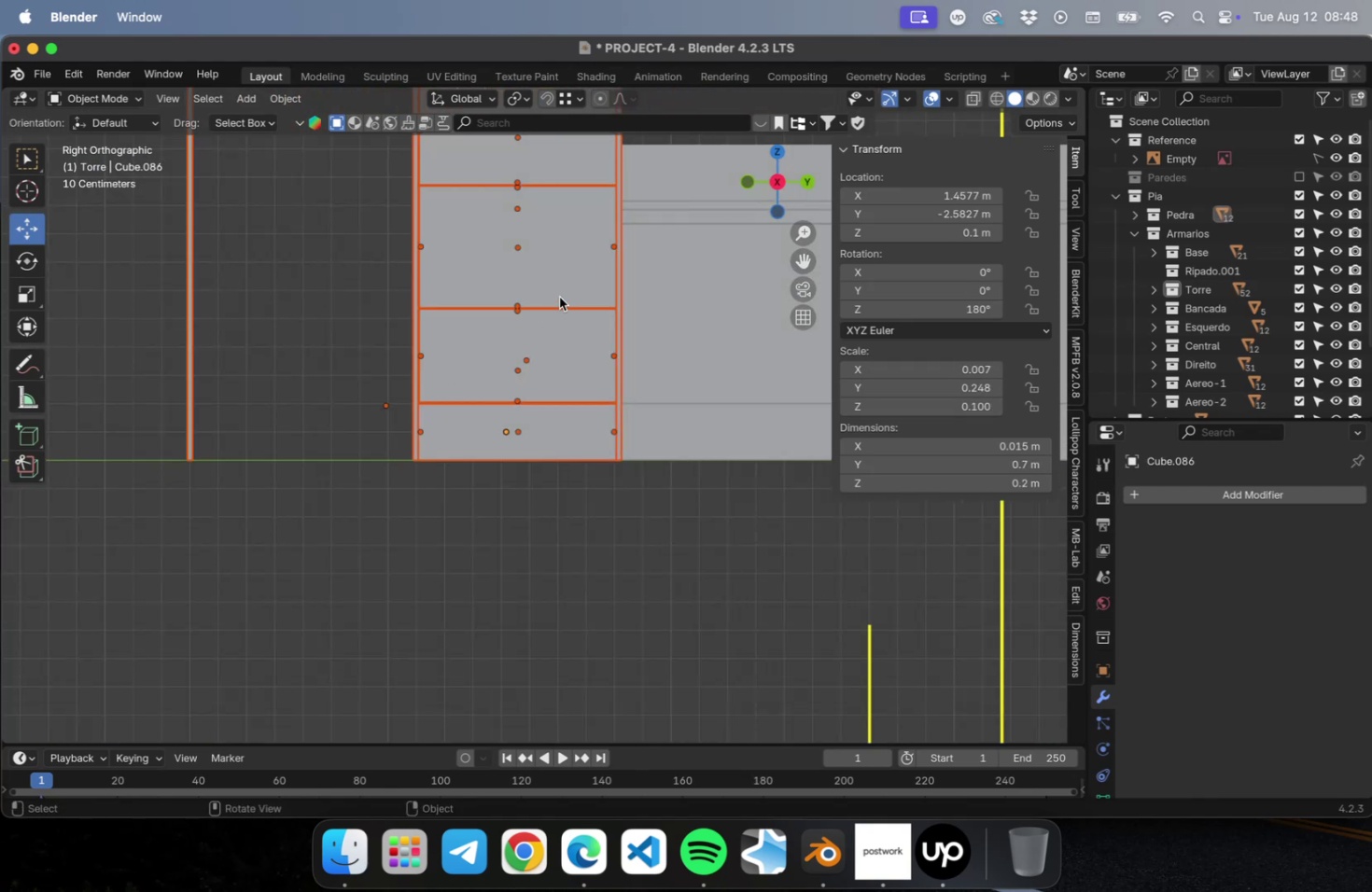 
hold_key(key=ShiftLeft, duration=1.17)
 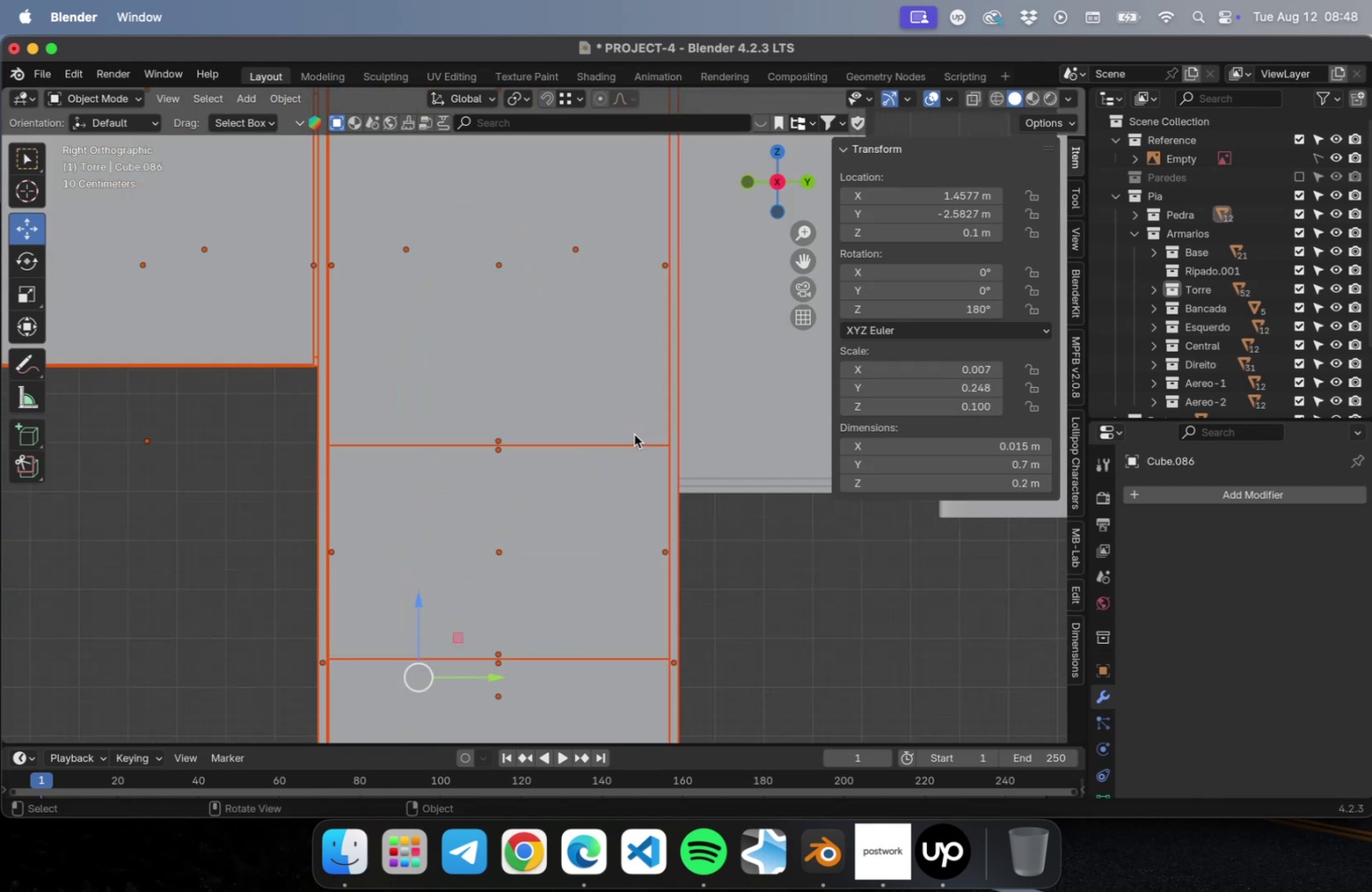 
scroll: coordinate [634, 432], scroll_direction: up, amount: 36.0
 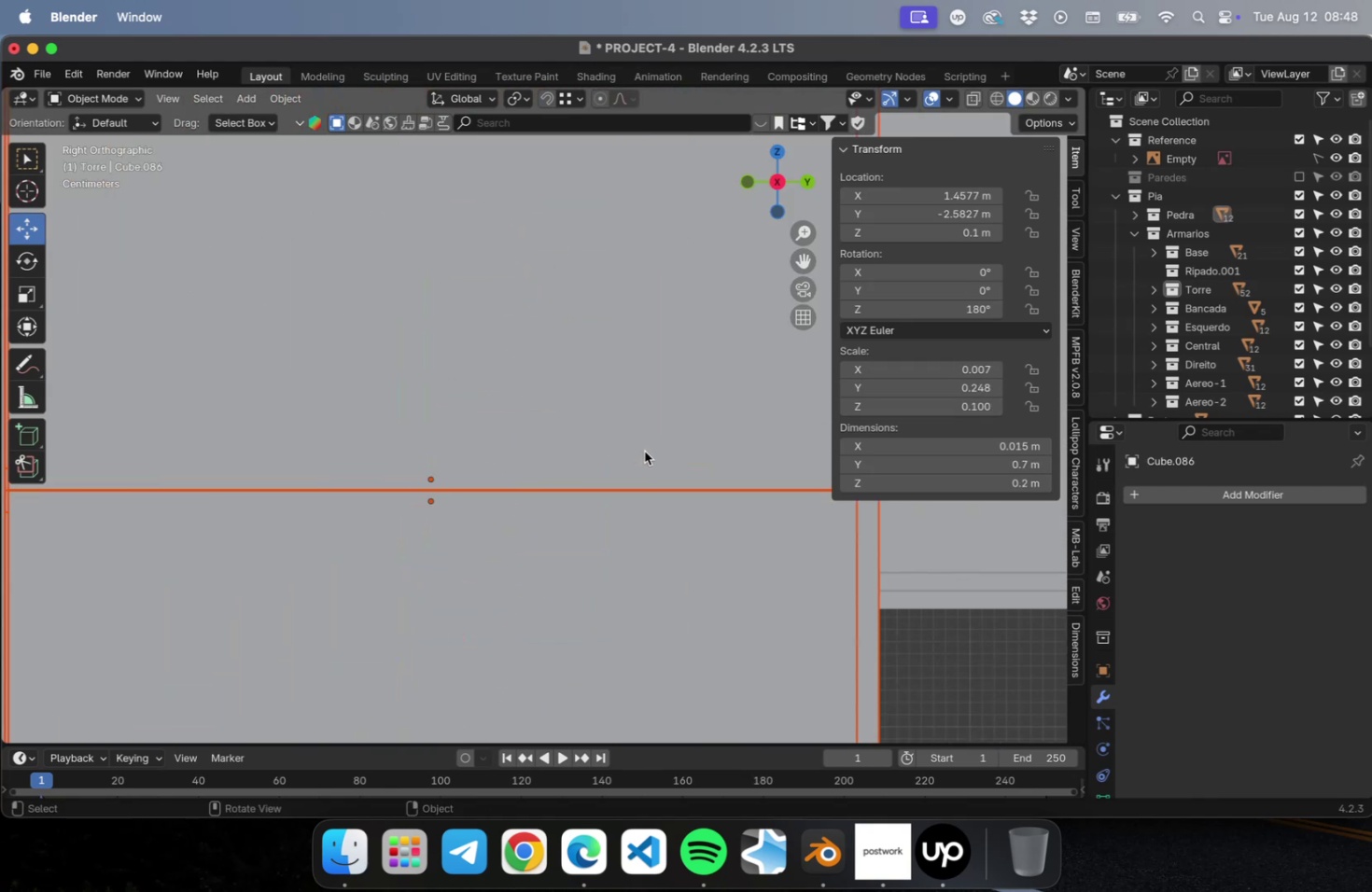 
type(gy)
 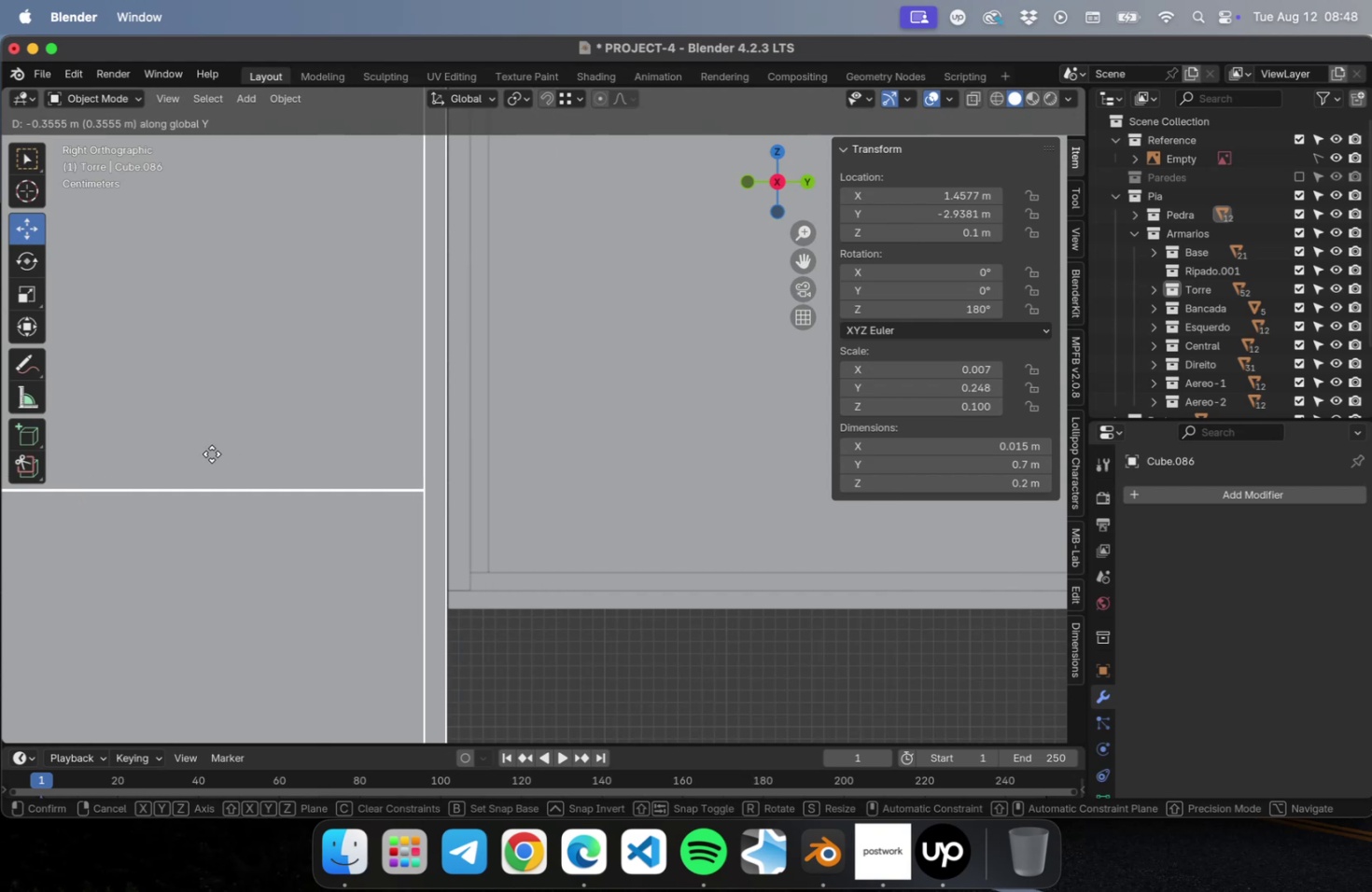 
left_click([213, 453])
 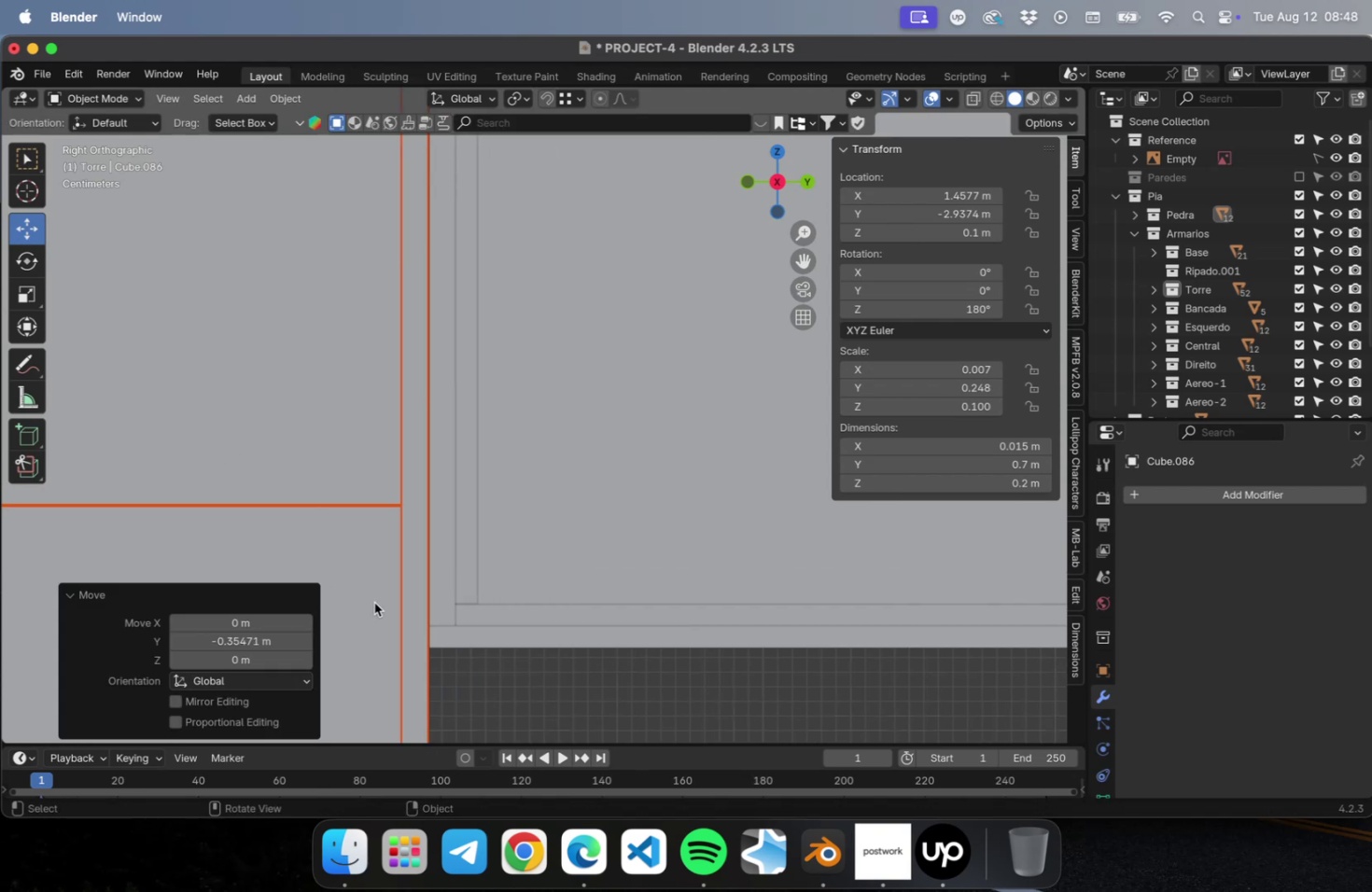 
scroll: coordinate [375, 601], scroll_direction: up, amount: 16.0
 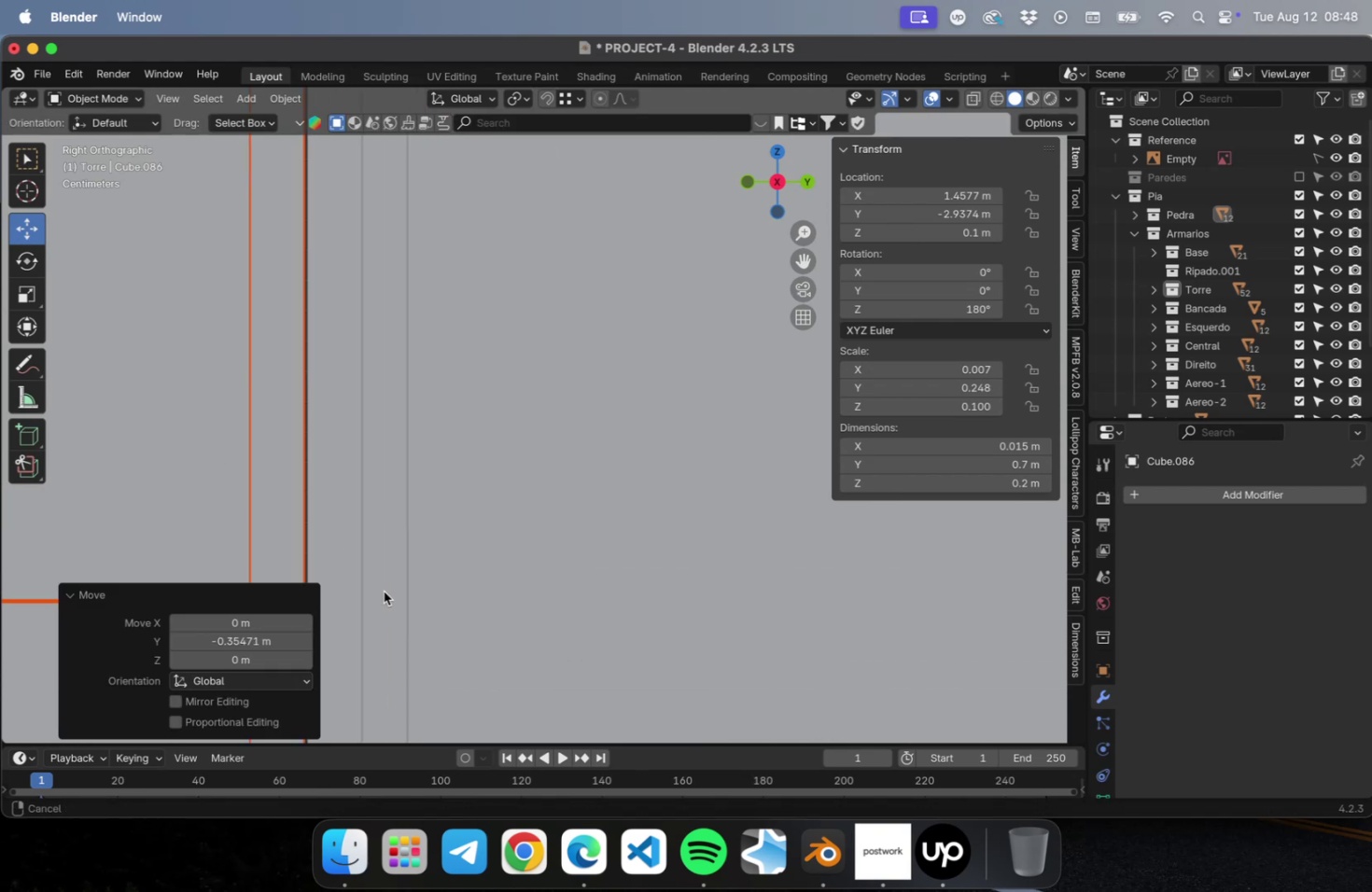 
hold_key(key=ShiftLeft, duration=0.42)
 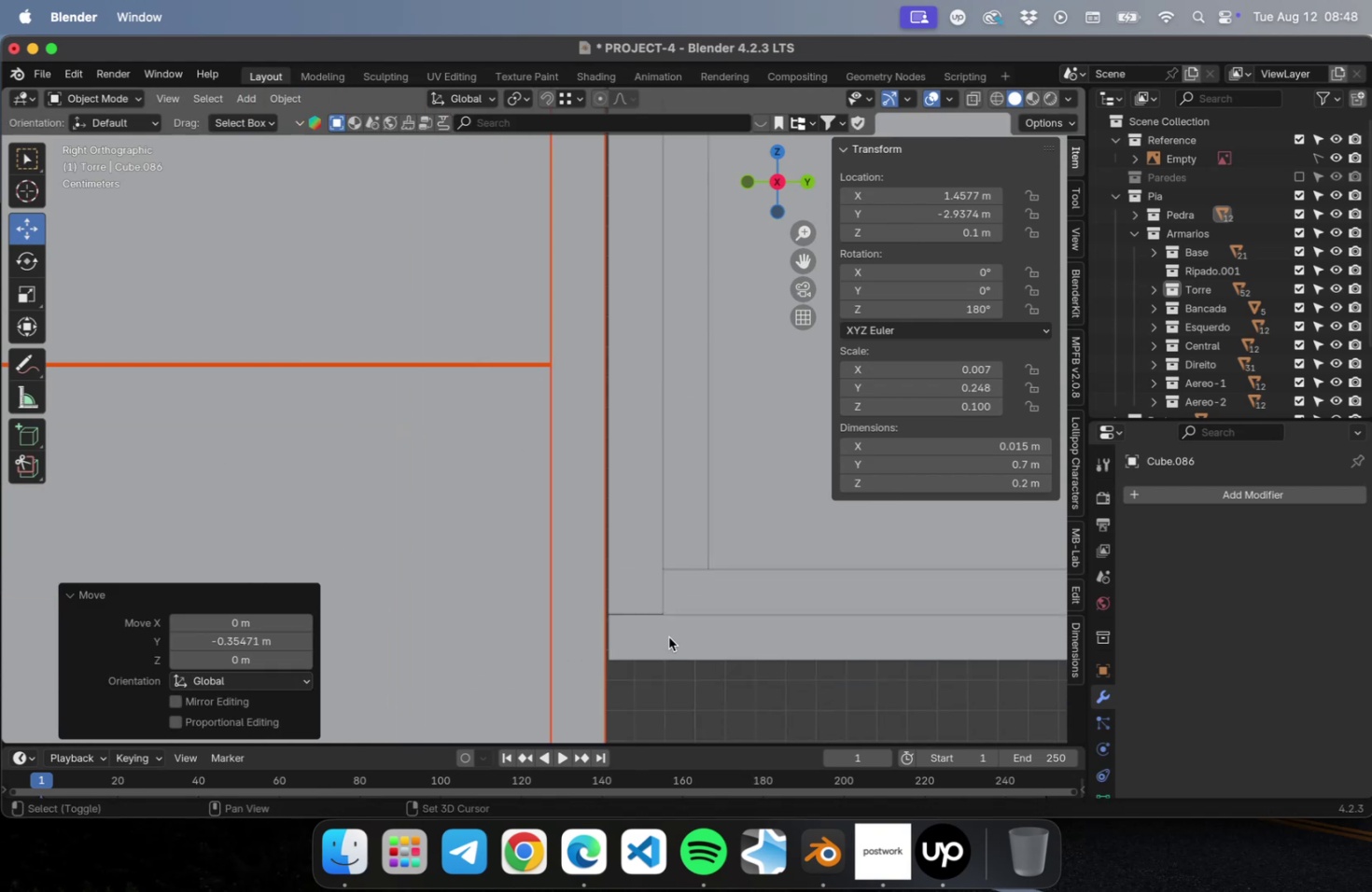 
hold_key(key=ShiftLeft, duration=0.31)
 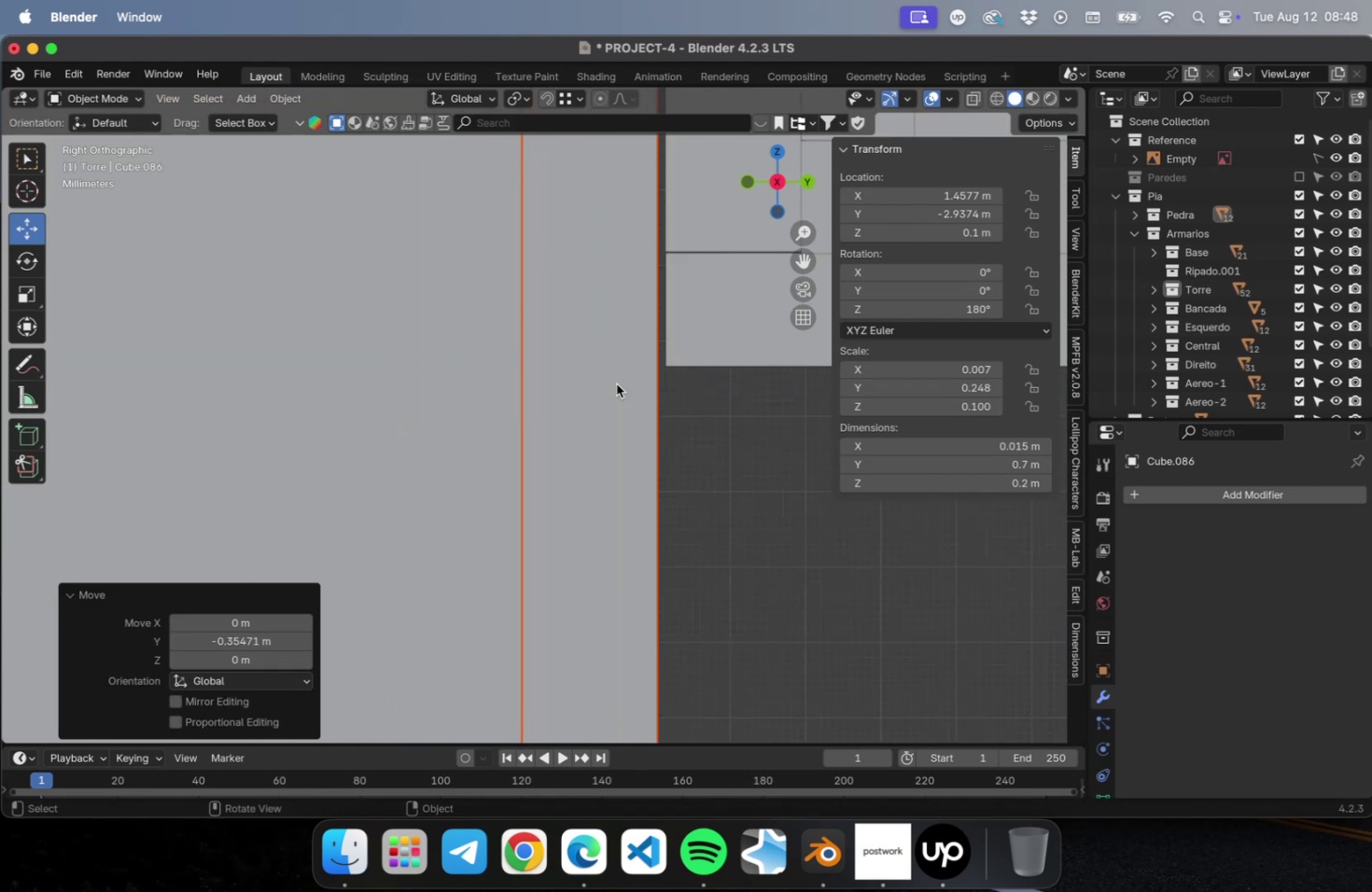 
scroll: coordinate [616, 384], scroll_direction: up, amount: 22.0
 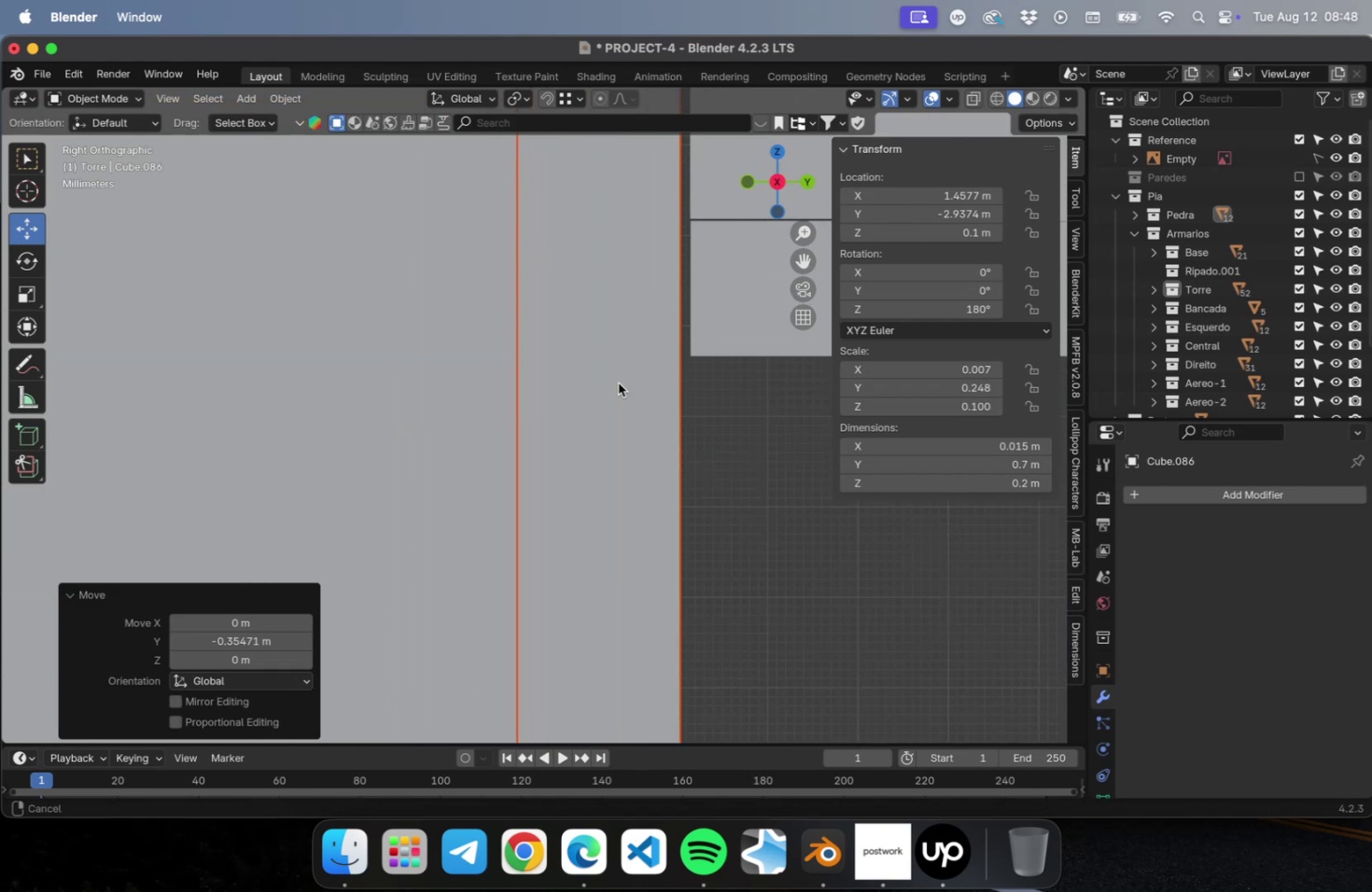 
hold_key(key=ShiftLeft, duration=0.4)
 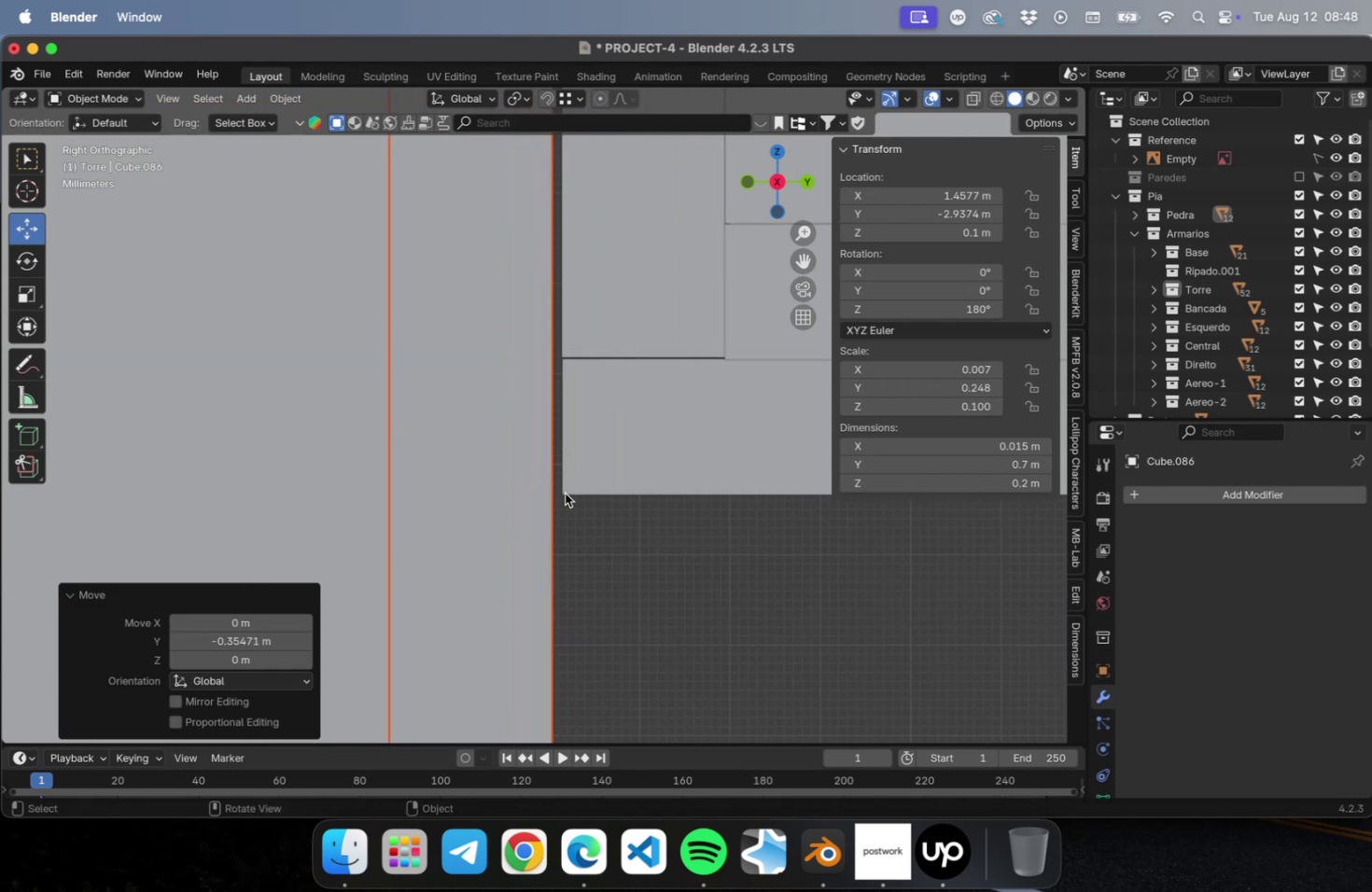 
type(gy)
 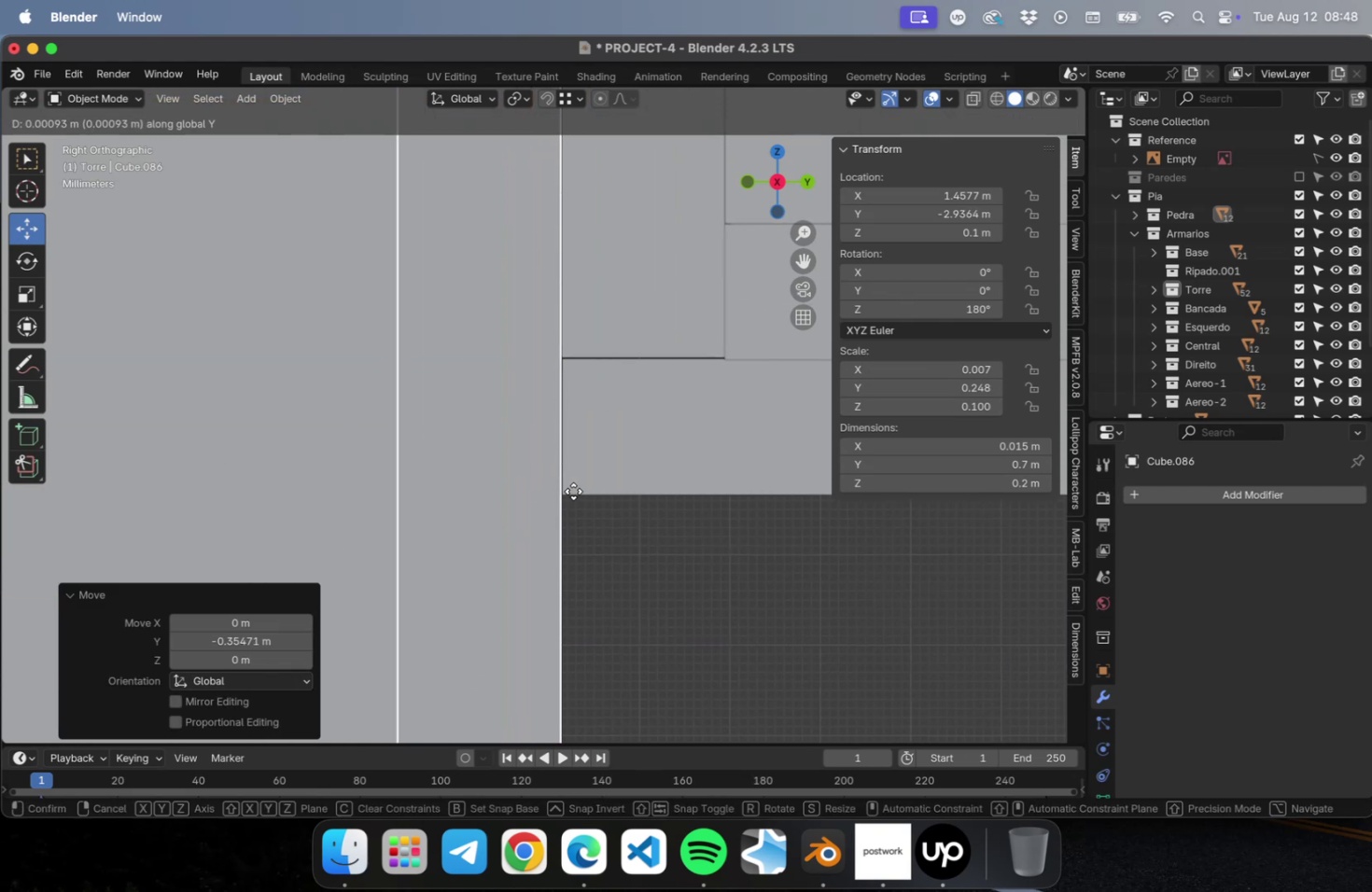 
left_click([573, 491])
 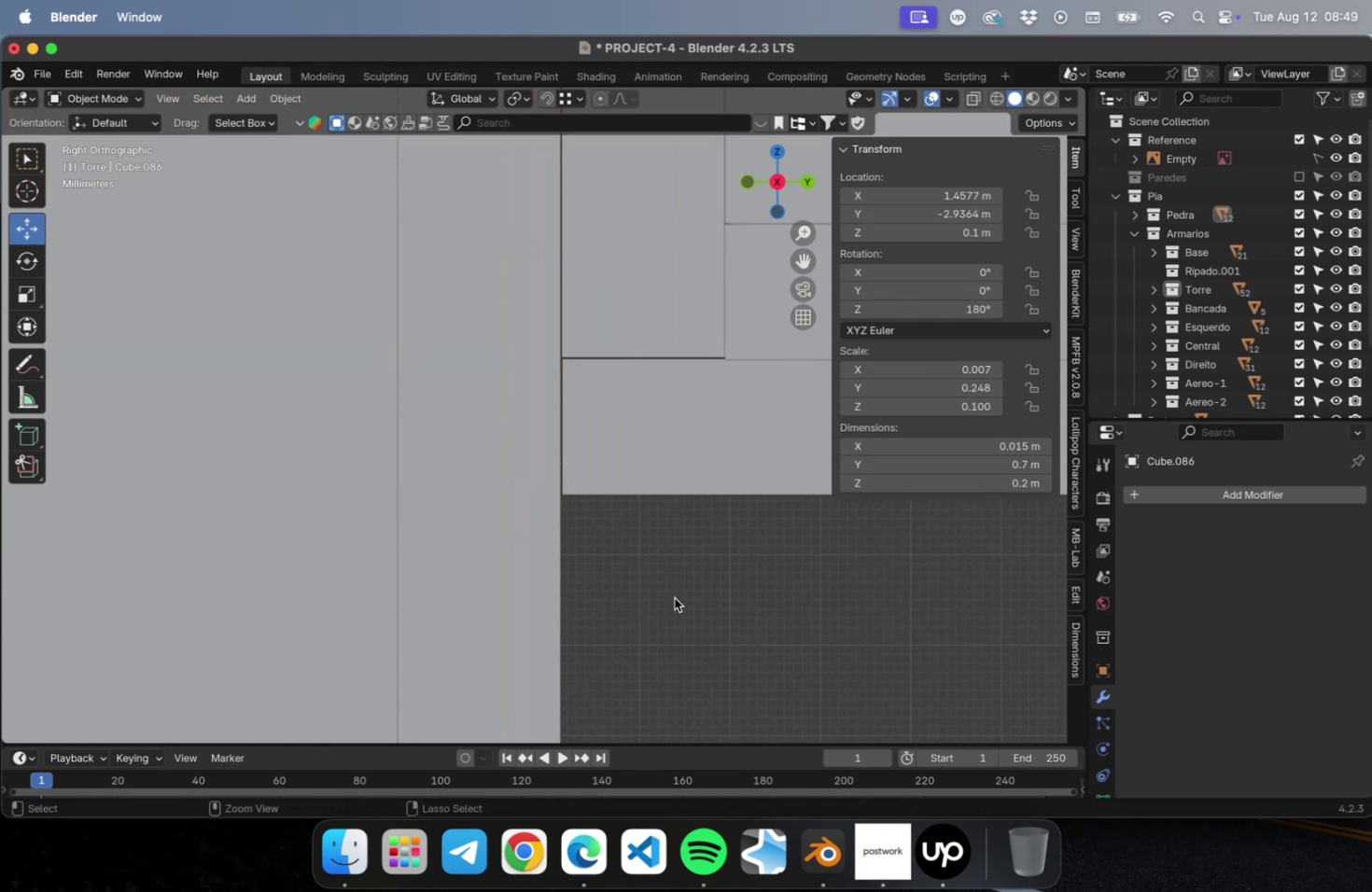 
key(Meta+CommandLeft)
 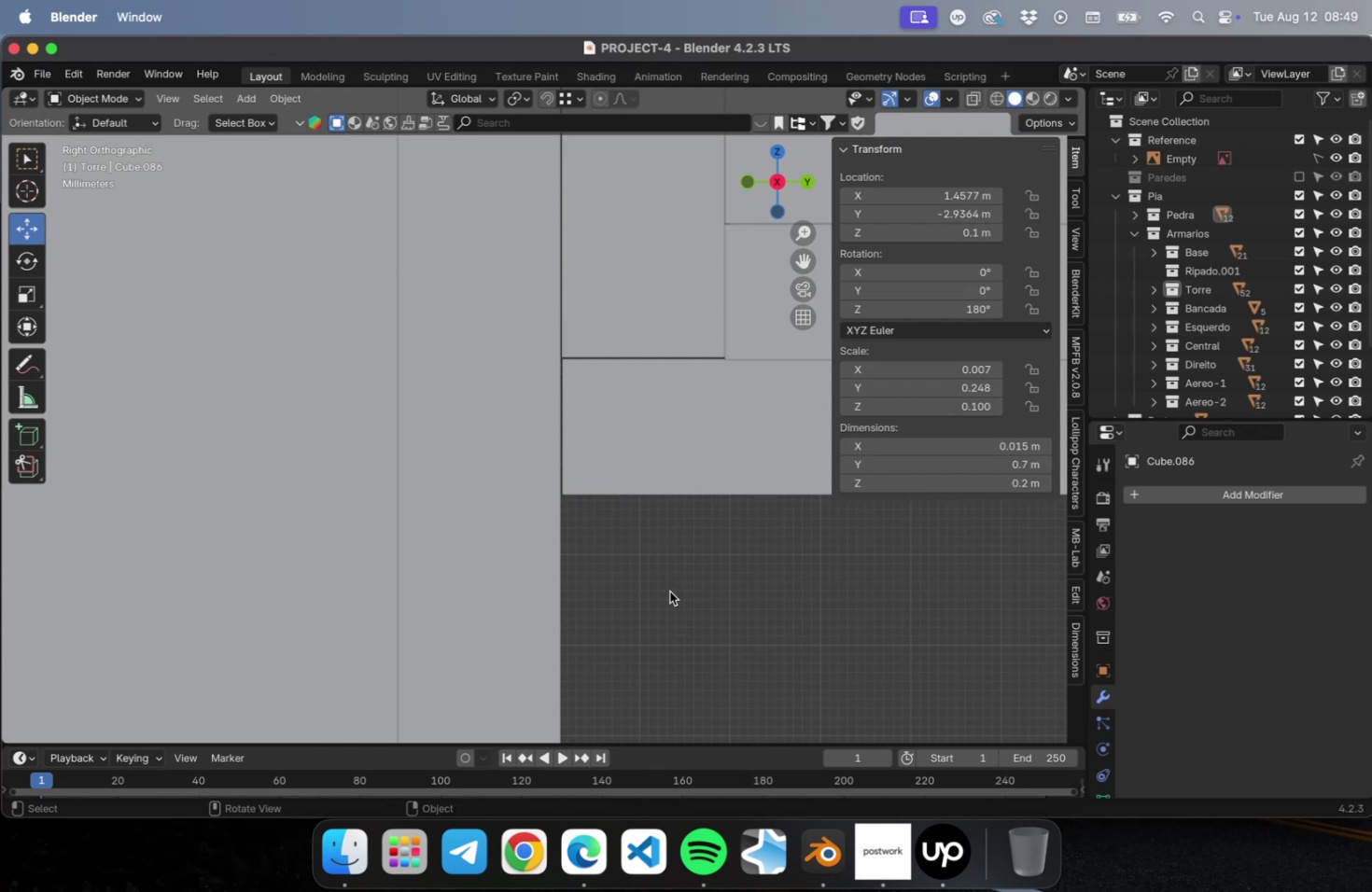 
key(Meta+S)
 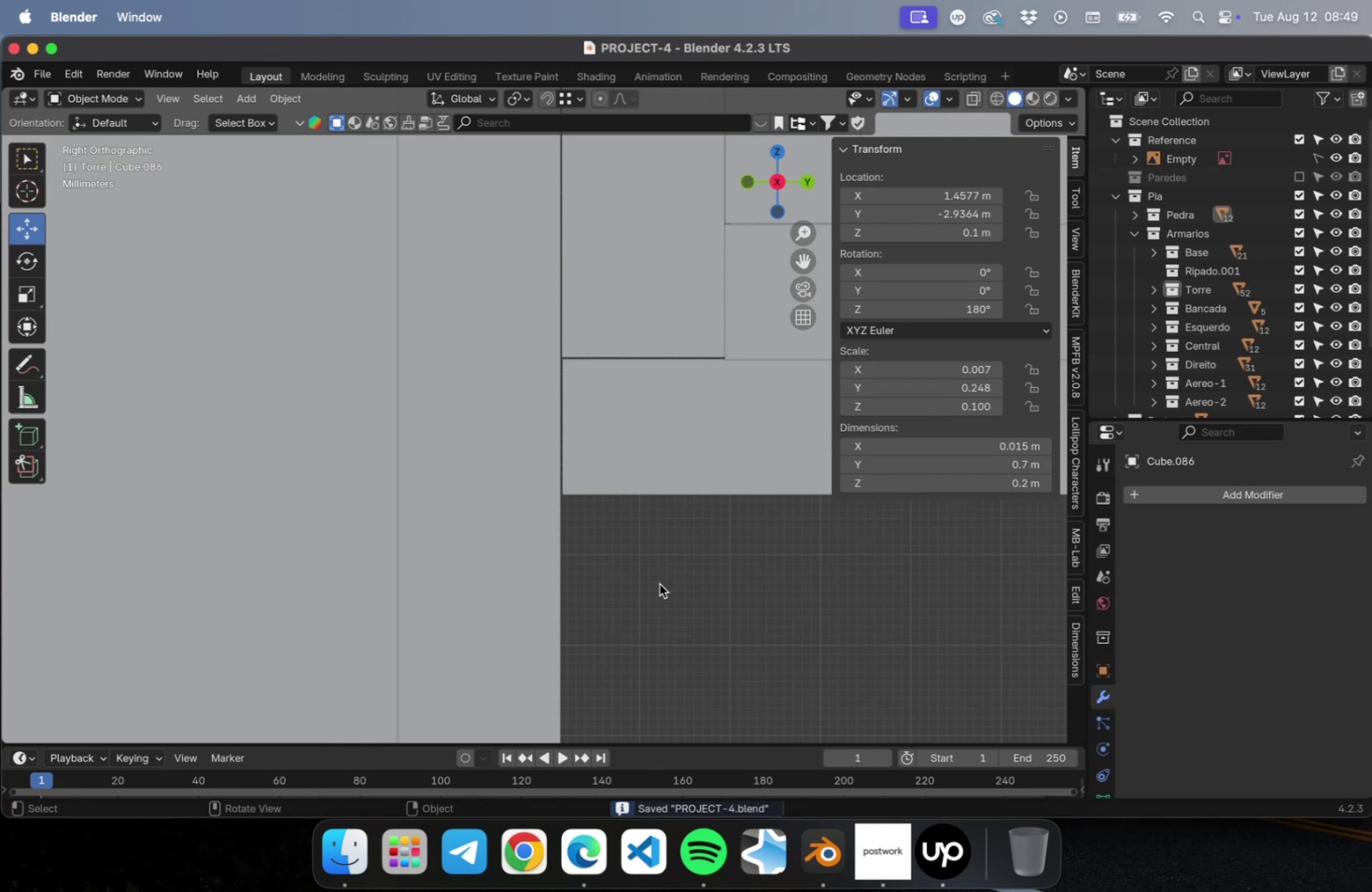 
key(Meta+Z)
 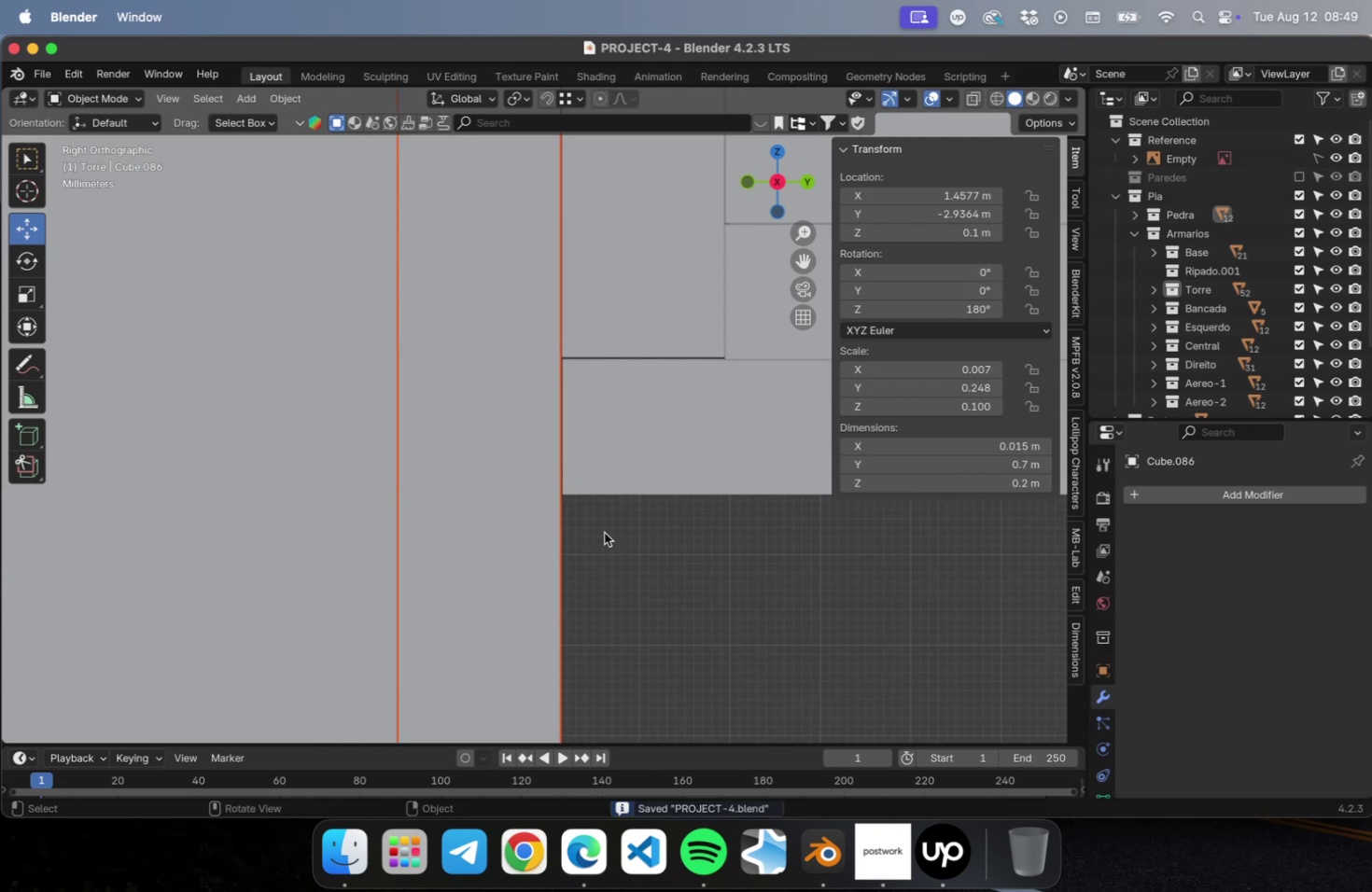 
key(Meta+CommandLeft)
 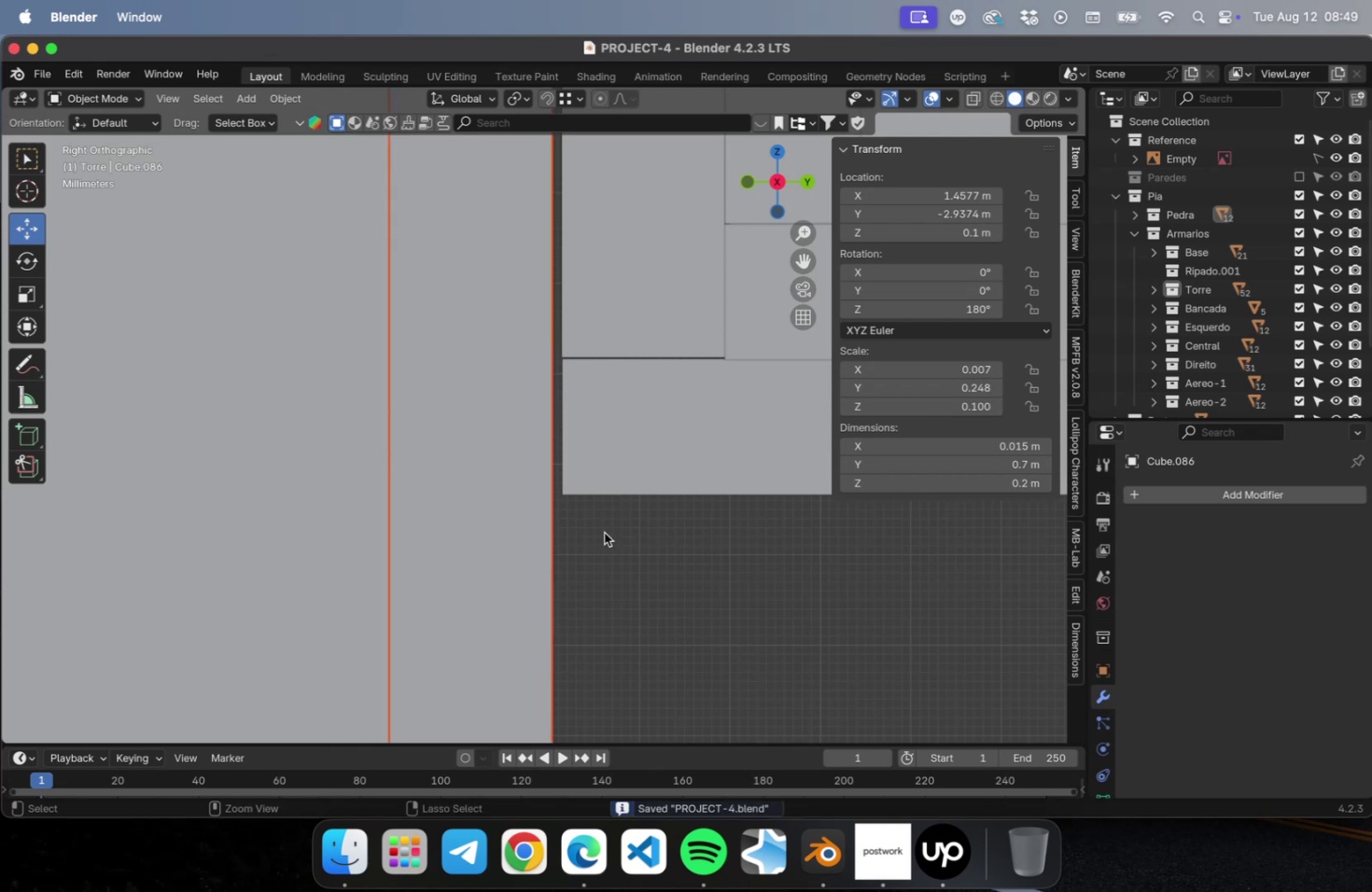 
key(Meta+Z)
 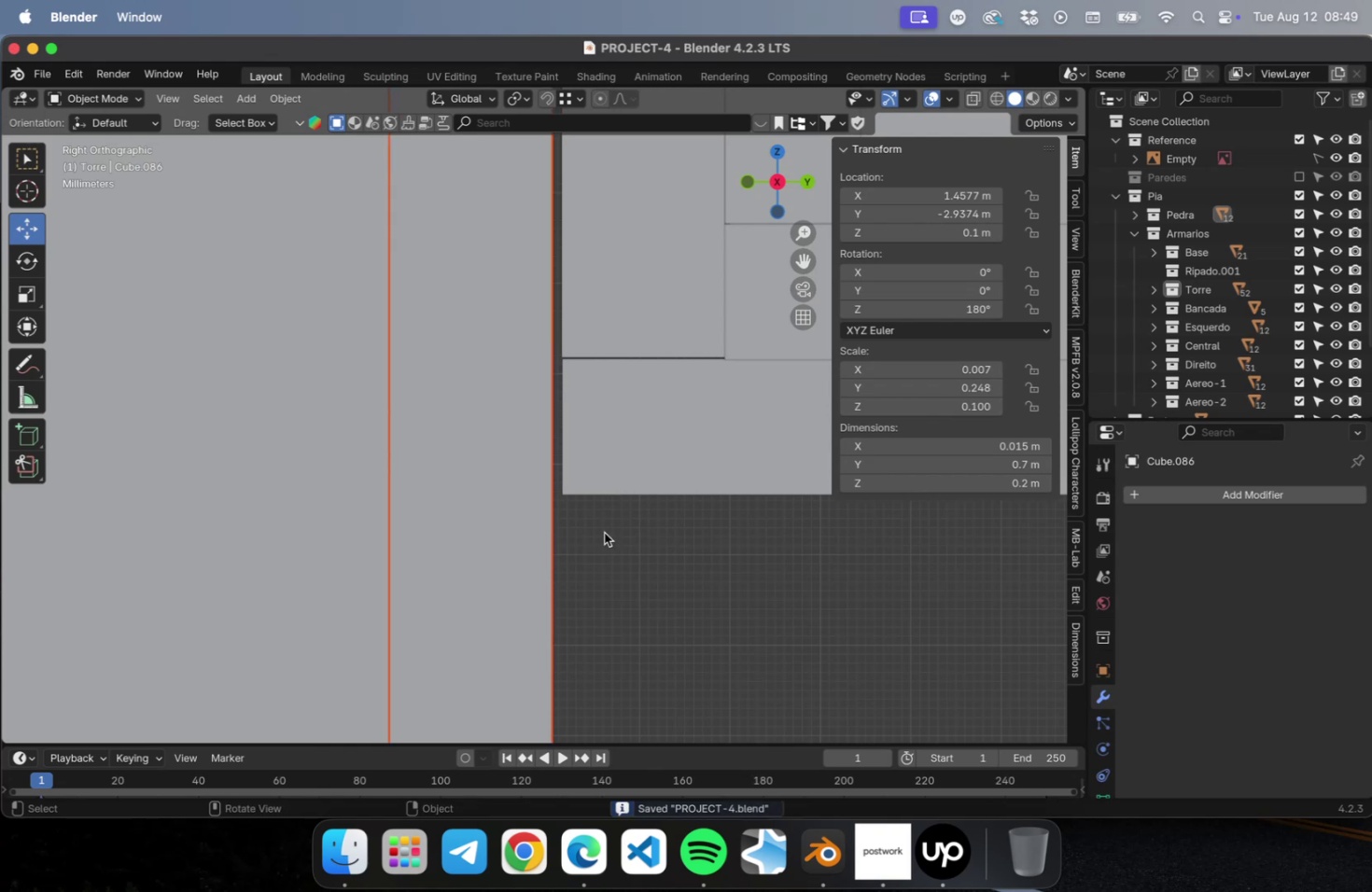 
type(gy)
 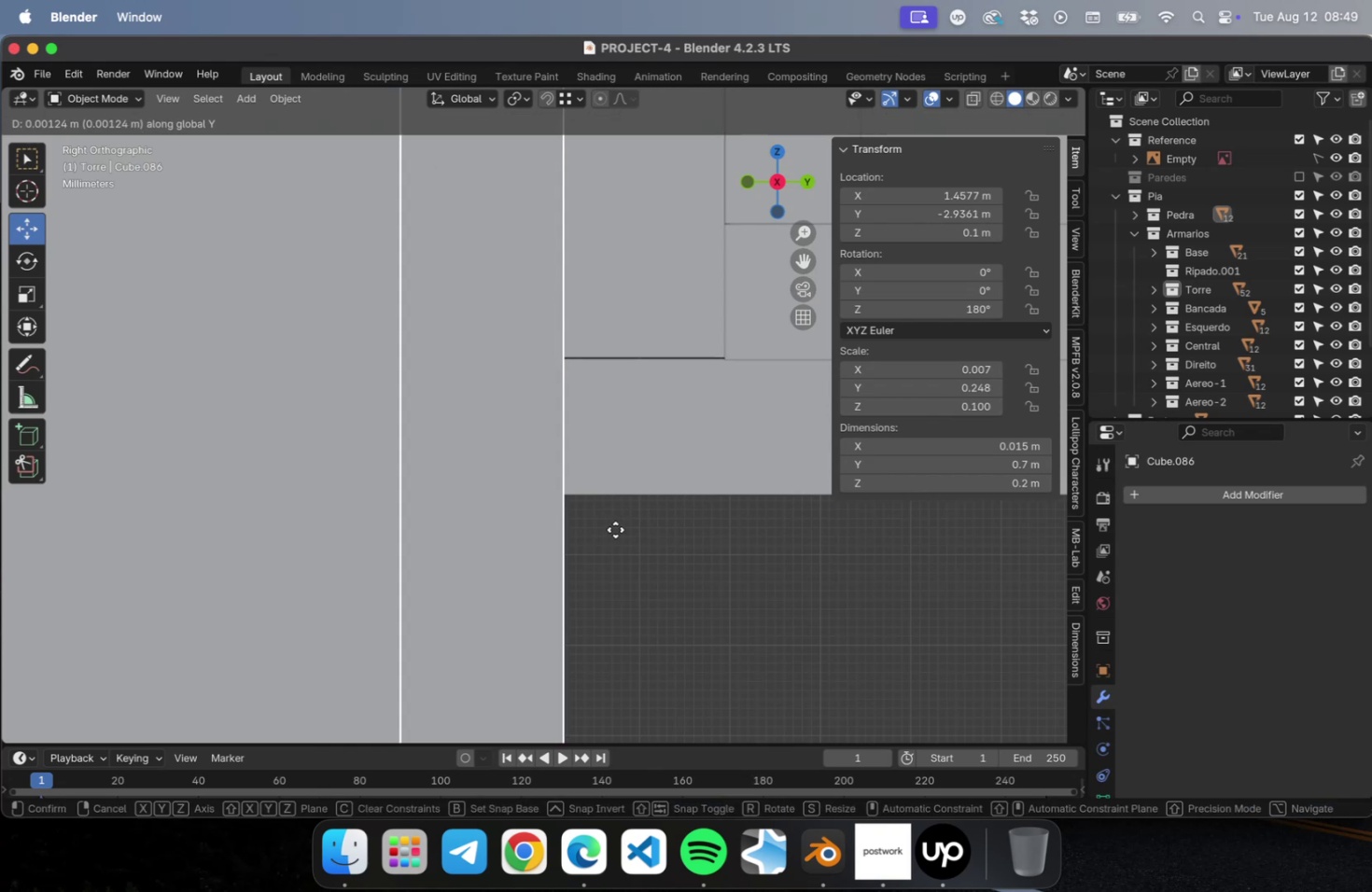 
left_click([615, 529])
 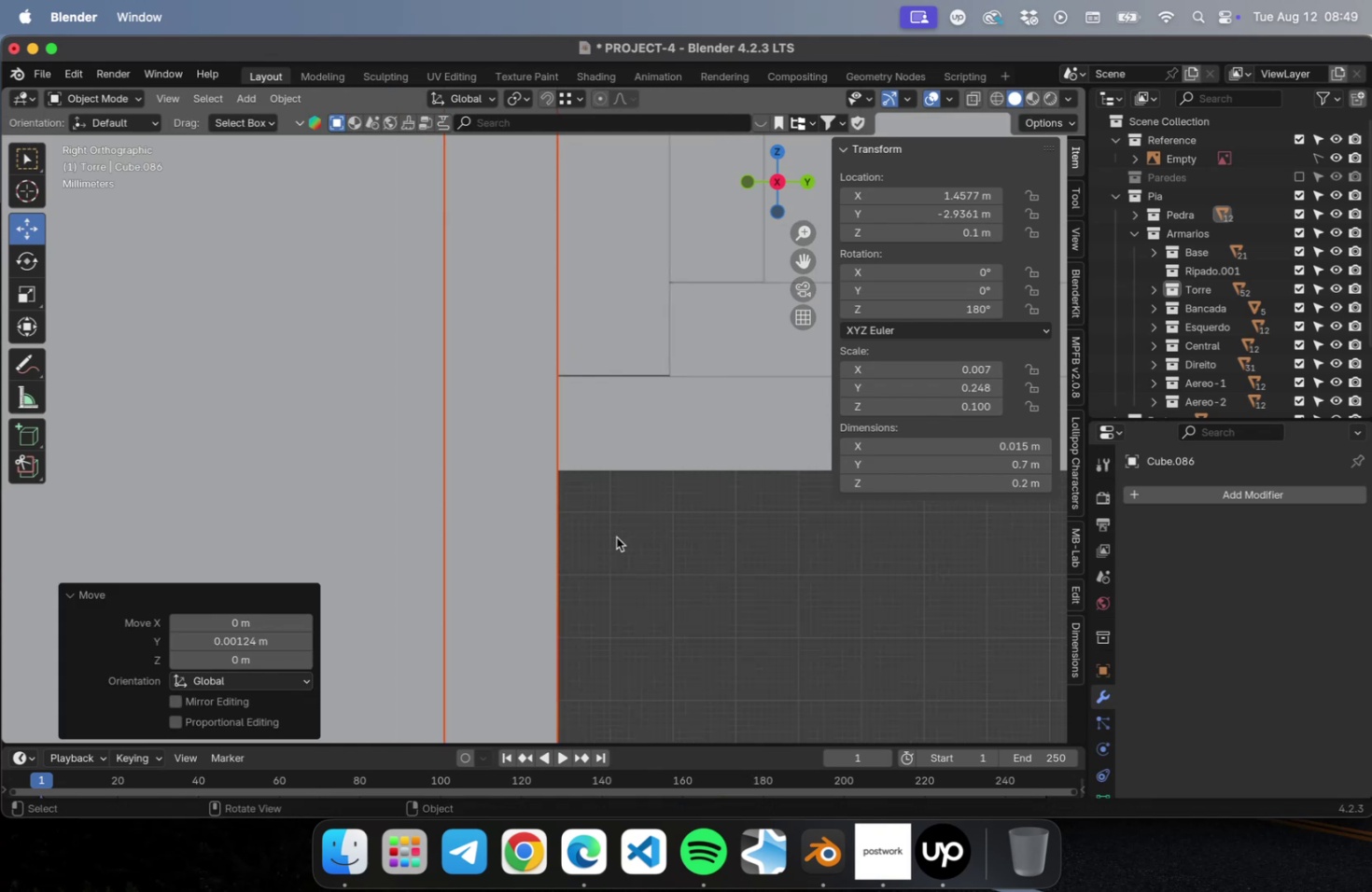 
scroll: coordinate [322, 526], scroll_direction: down, amount: 68.0
 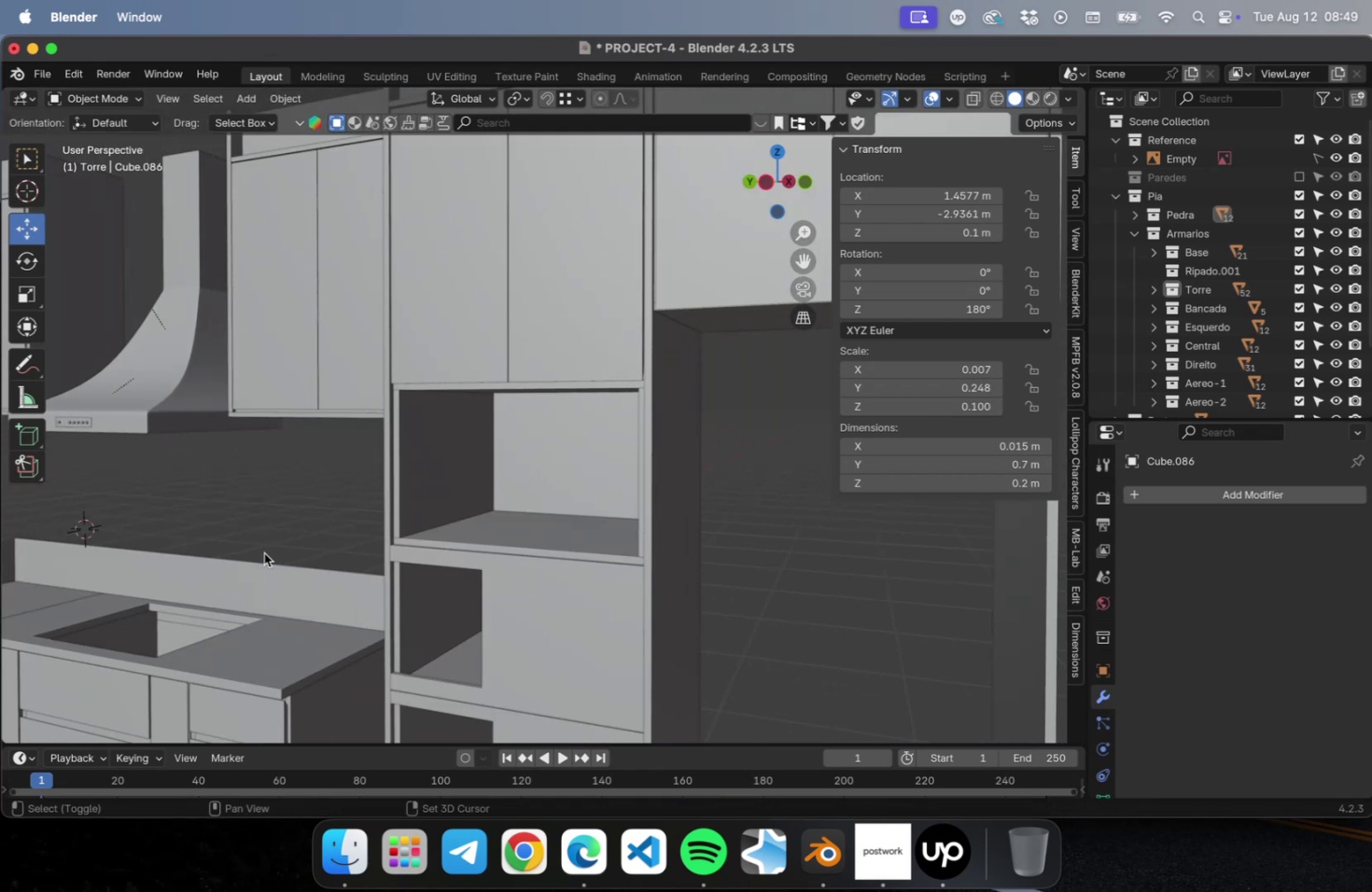 
hold_key(key=ShiftLeft, duration=0.37)
 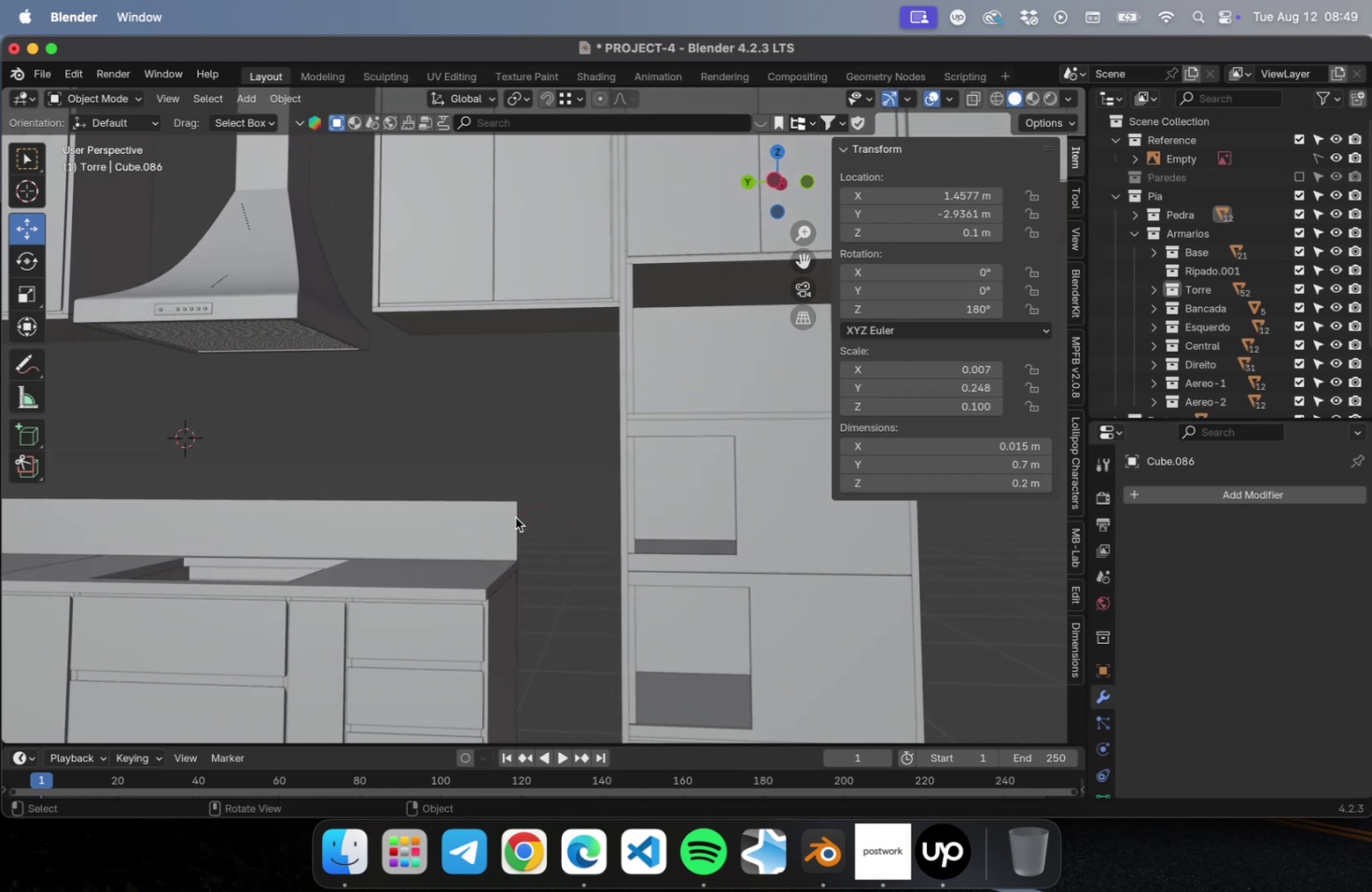 
scroll: coordinate [532, 524], scroll_direction: down, amount: 2.0
 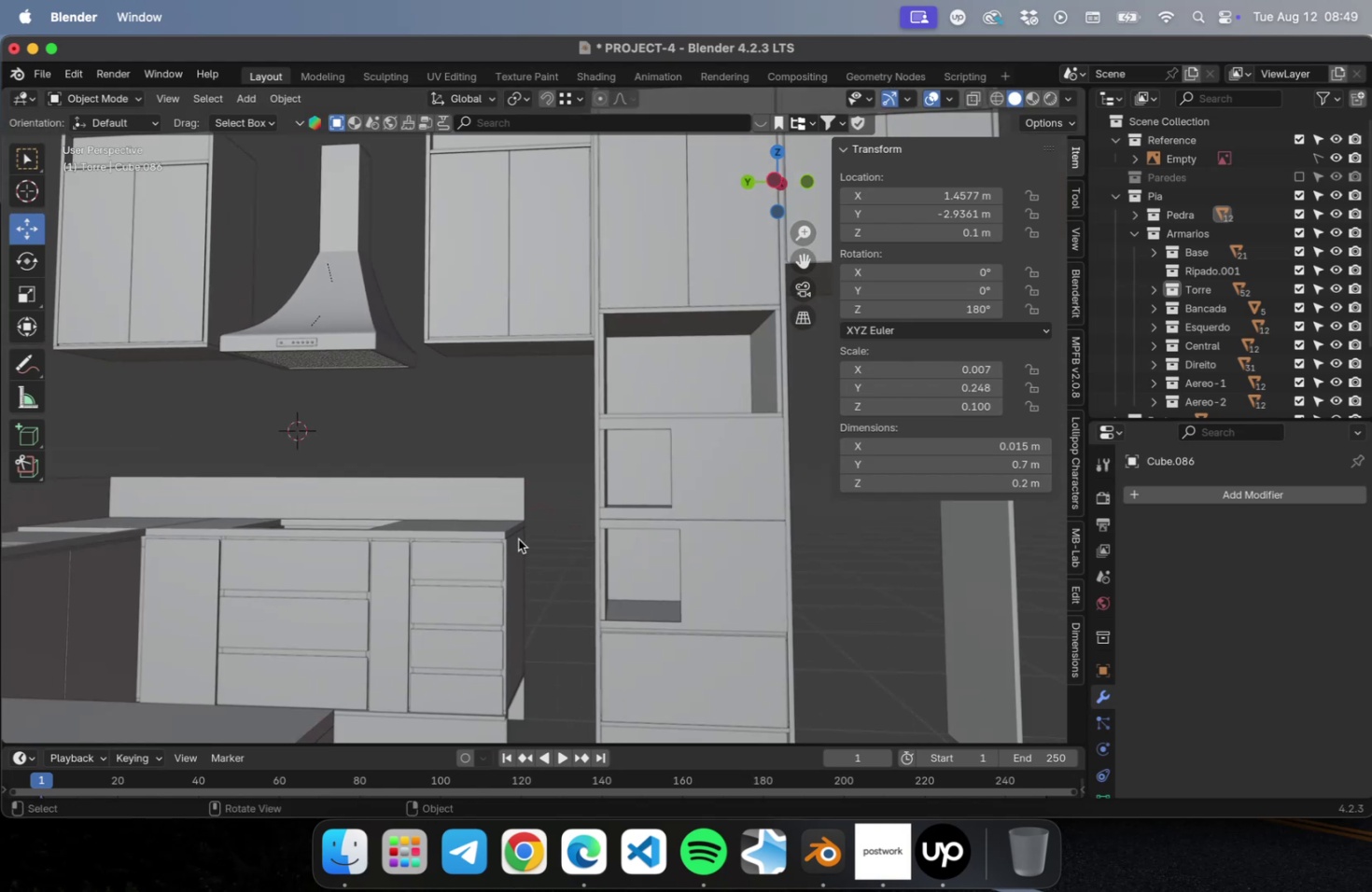 
hold_key(key=ShiftLeft, duration=0.58)
 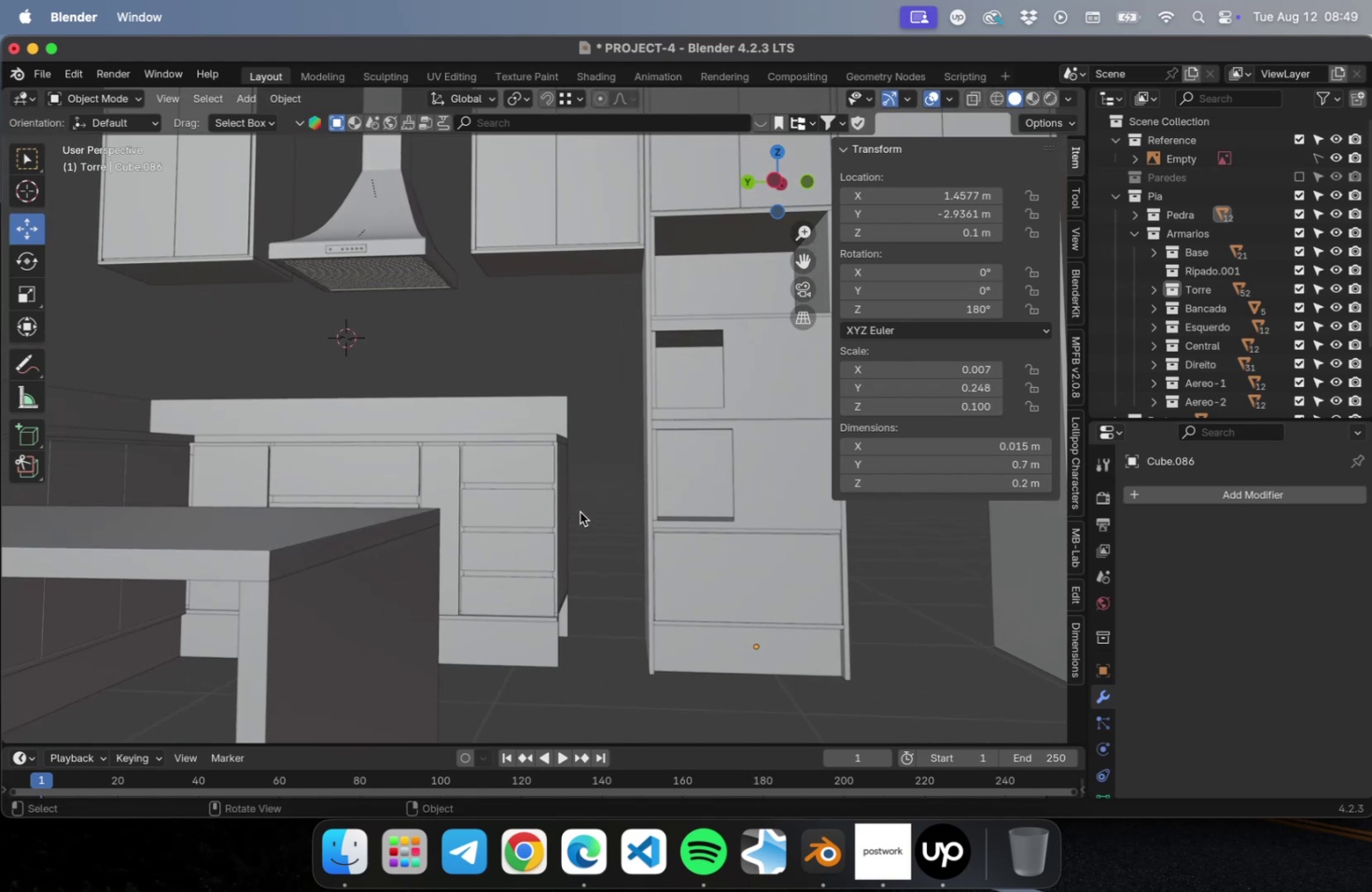 
left_click([580, 511])
 